 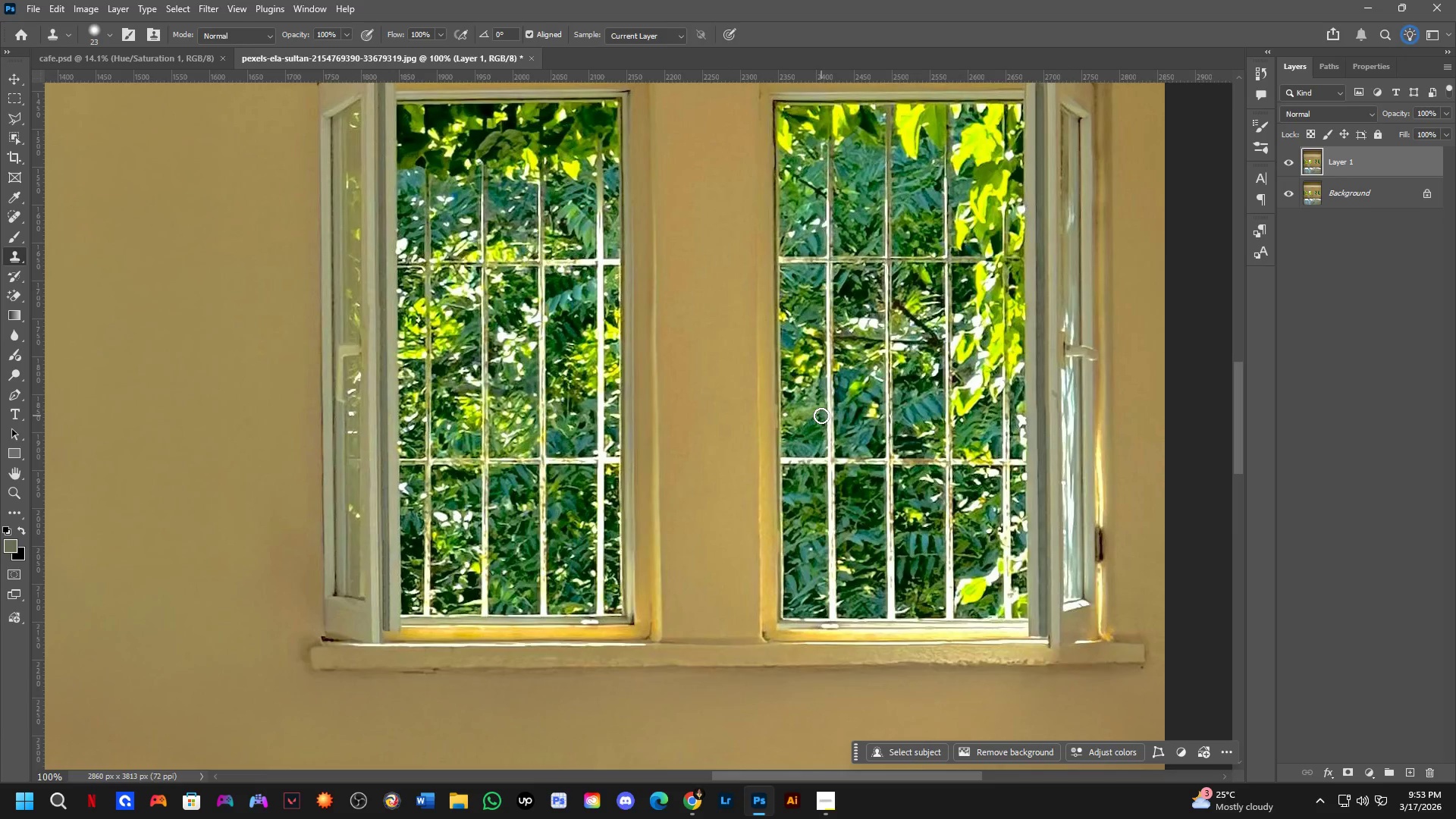 
key(Control+Minus)
 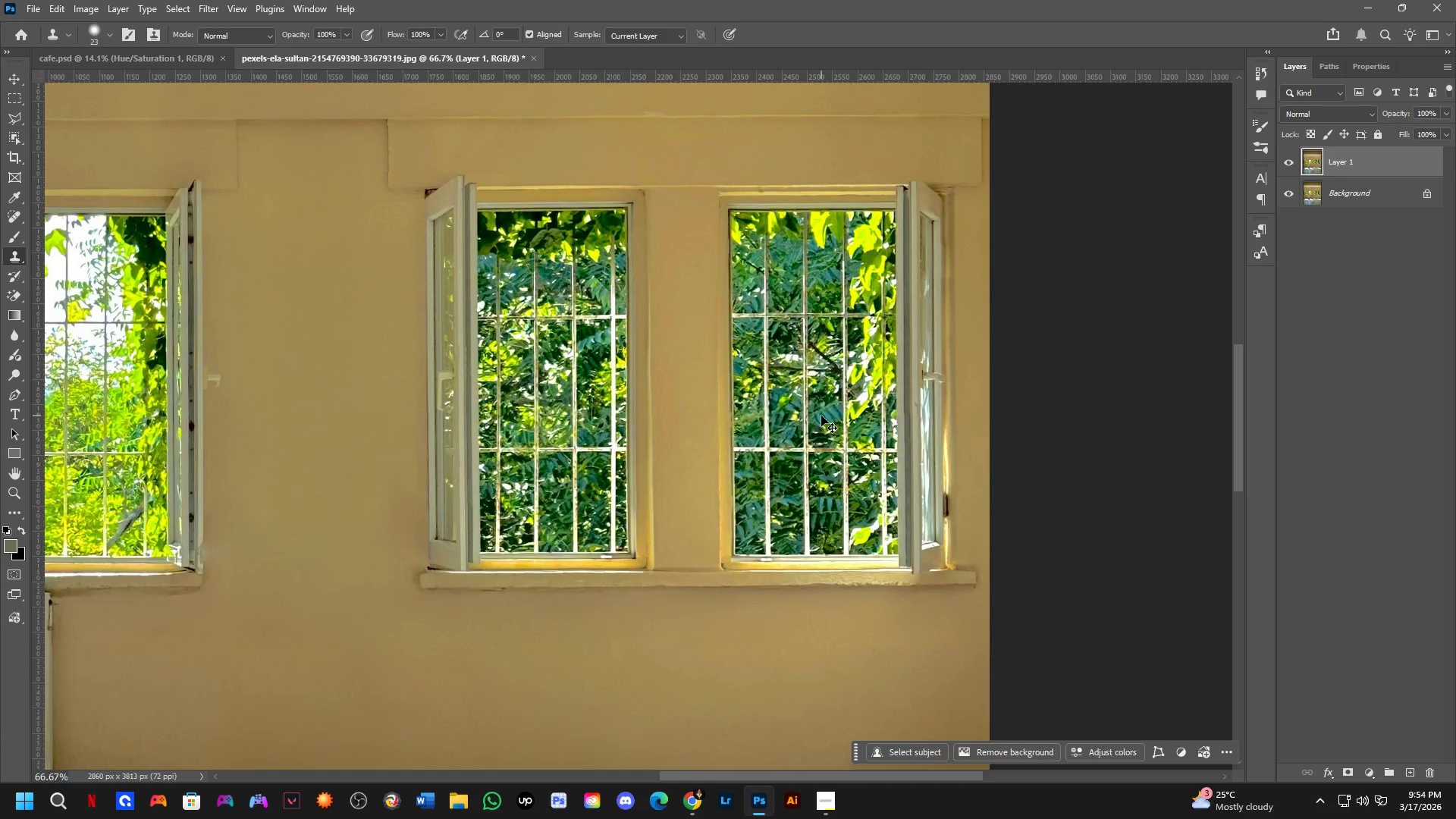 
key(Control+Minus)
 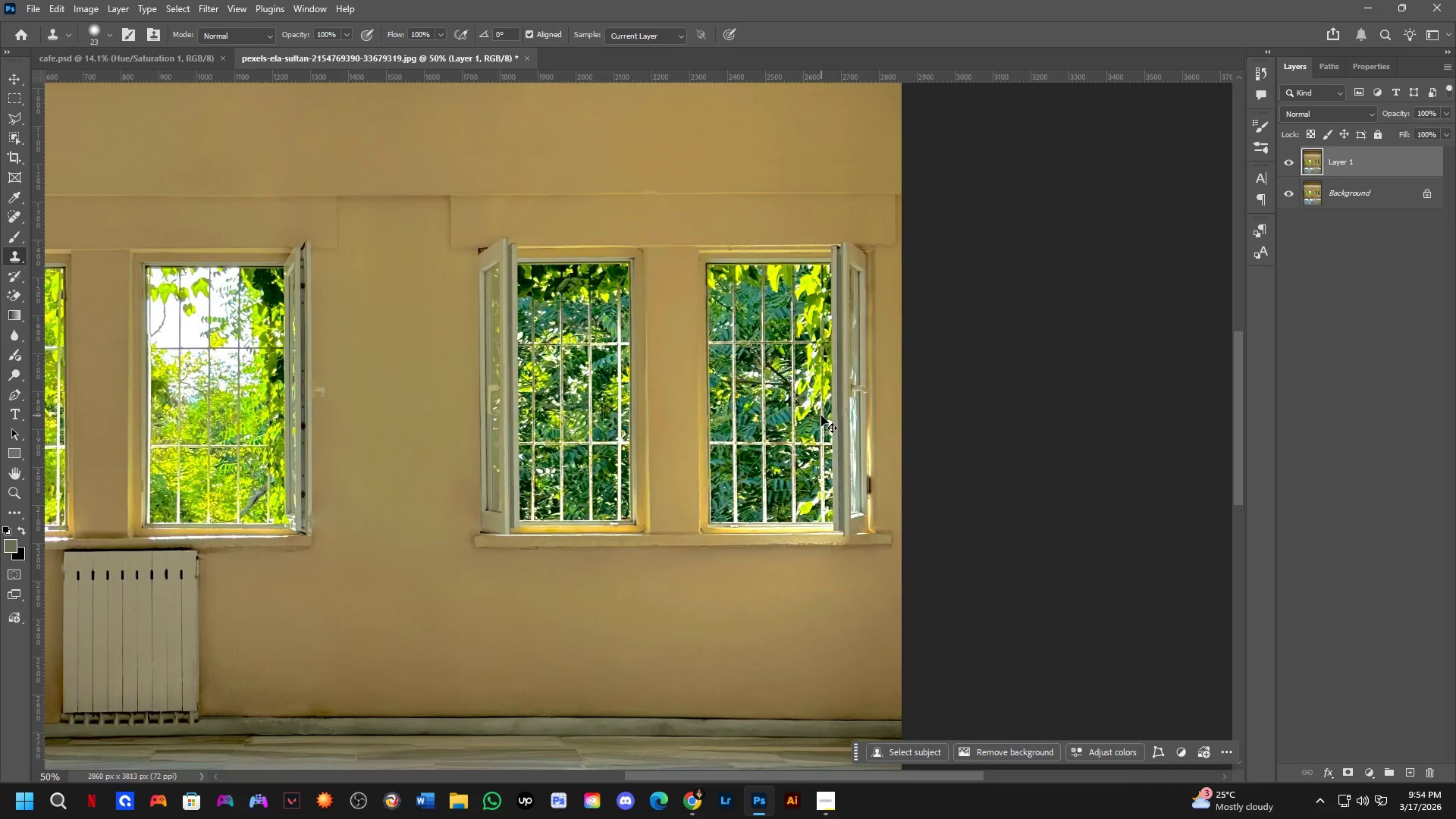 
key(Control+Minus)
 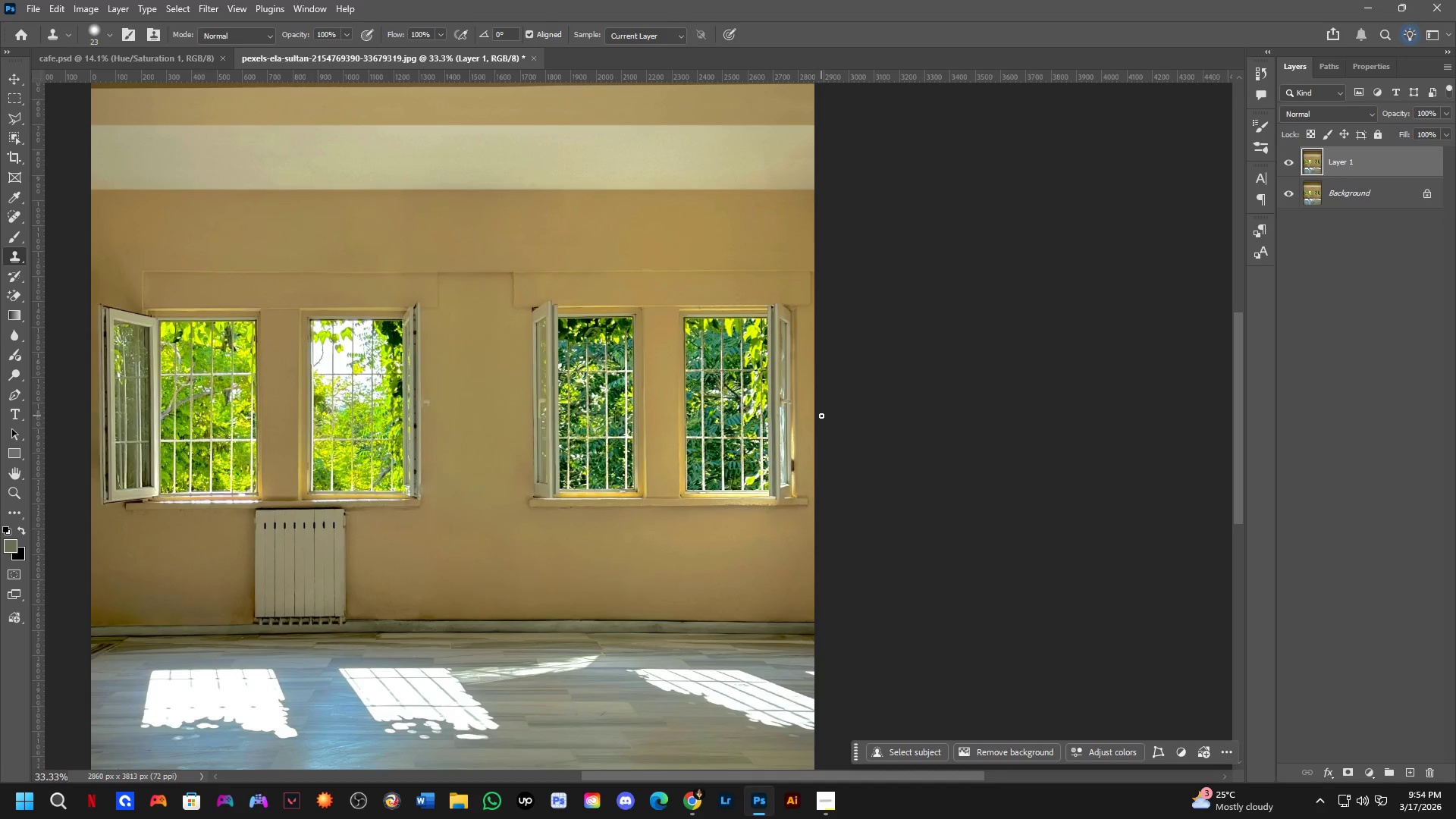 
wait(10.11)
 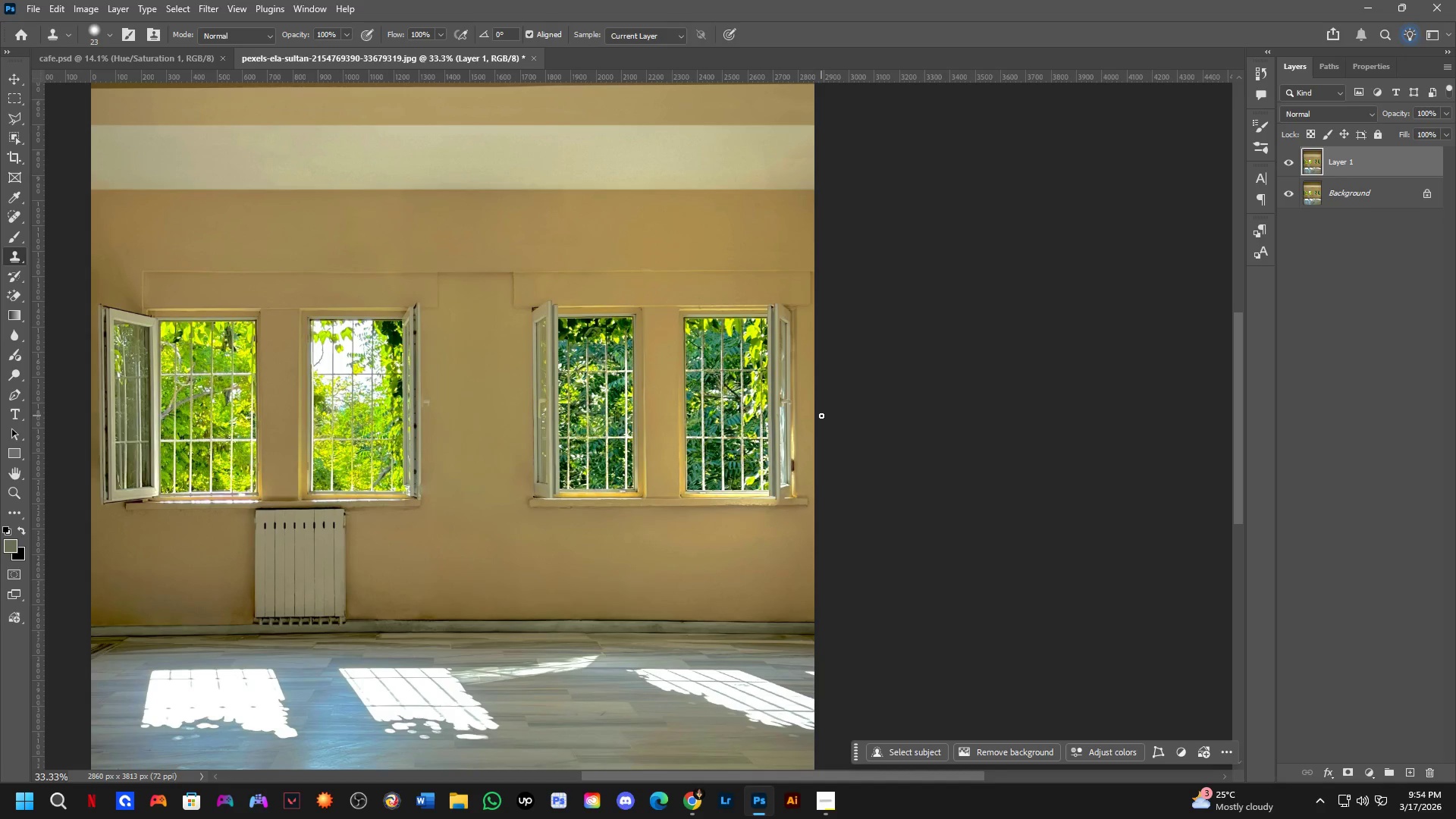 
key(Shift+ShiftLeft)
 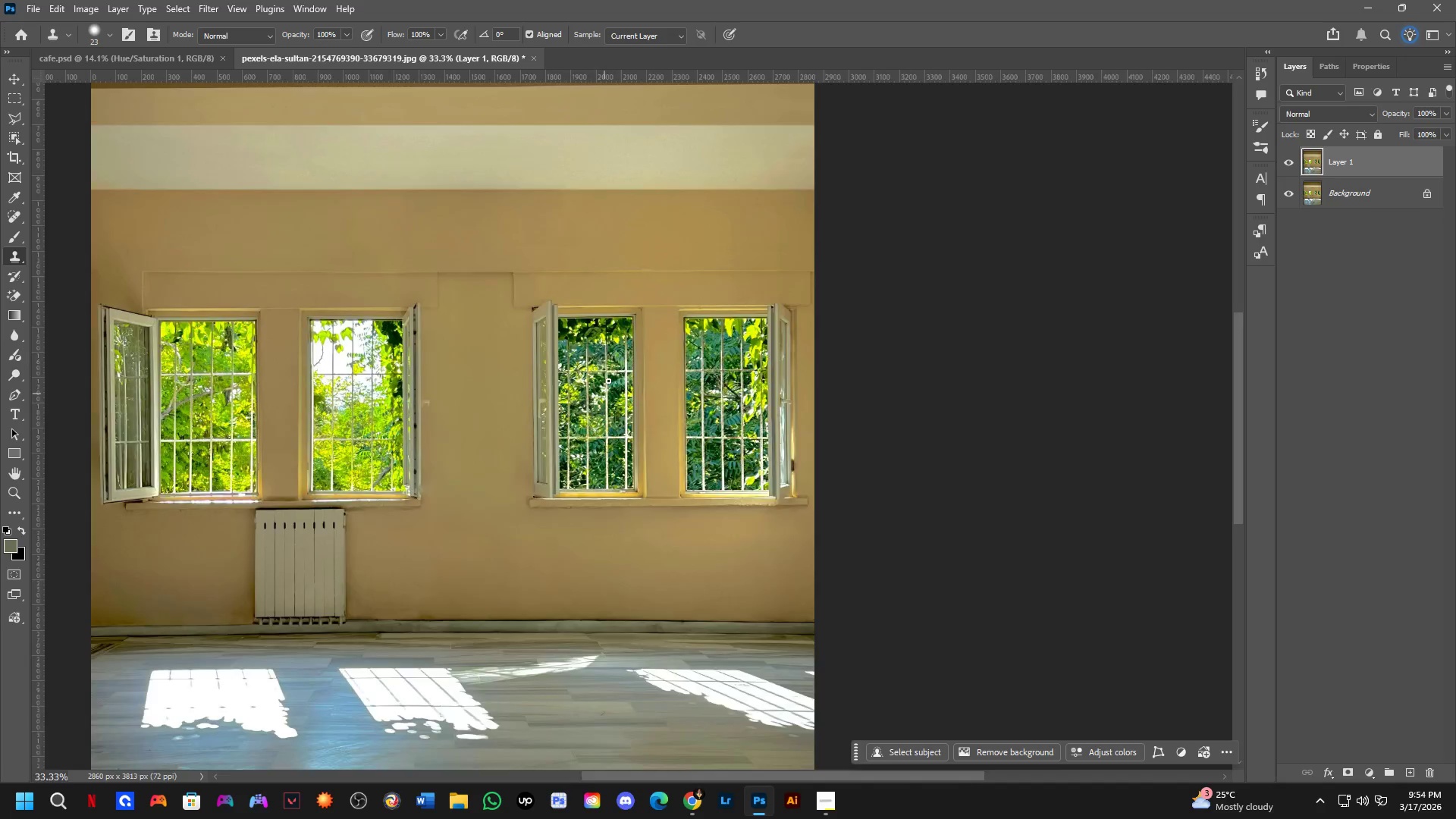 
hold_key(key=Space, duration=0.64)
 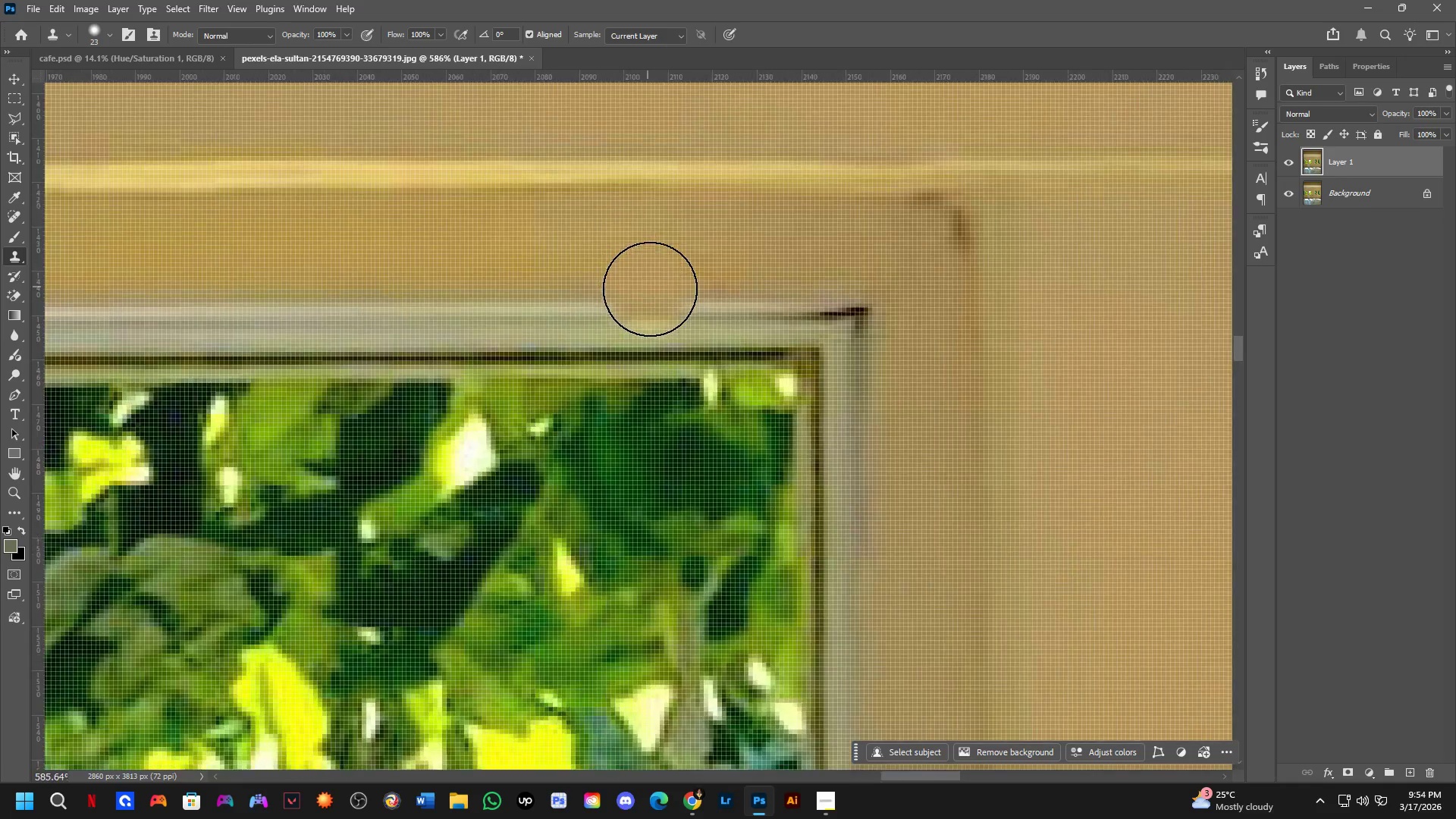 
left_click_drag(start_coordinate=[712, 293], to_coordinate=[646, 381])
 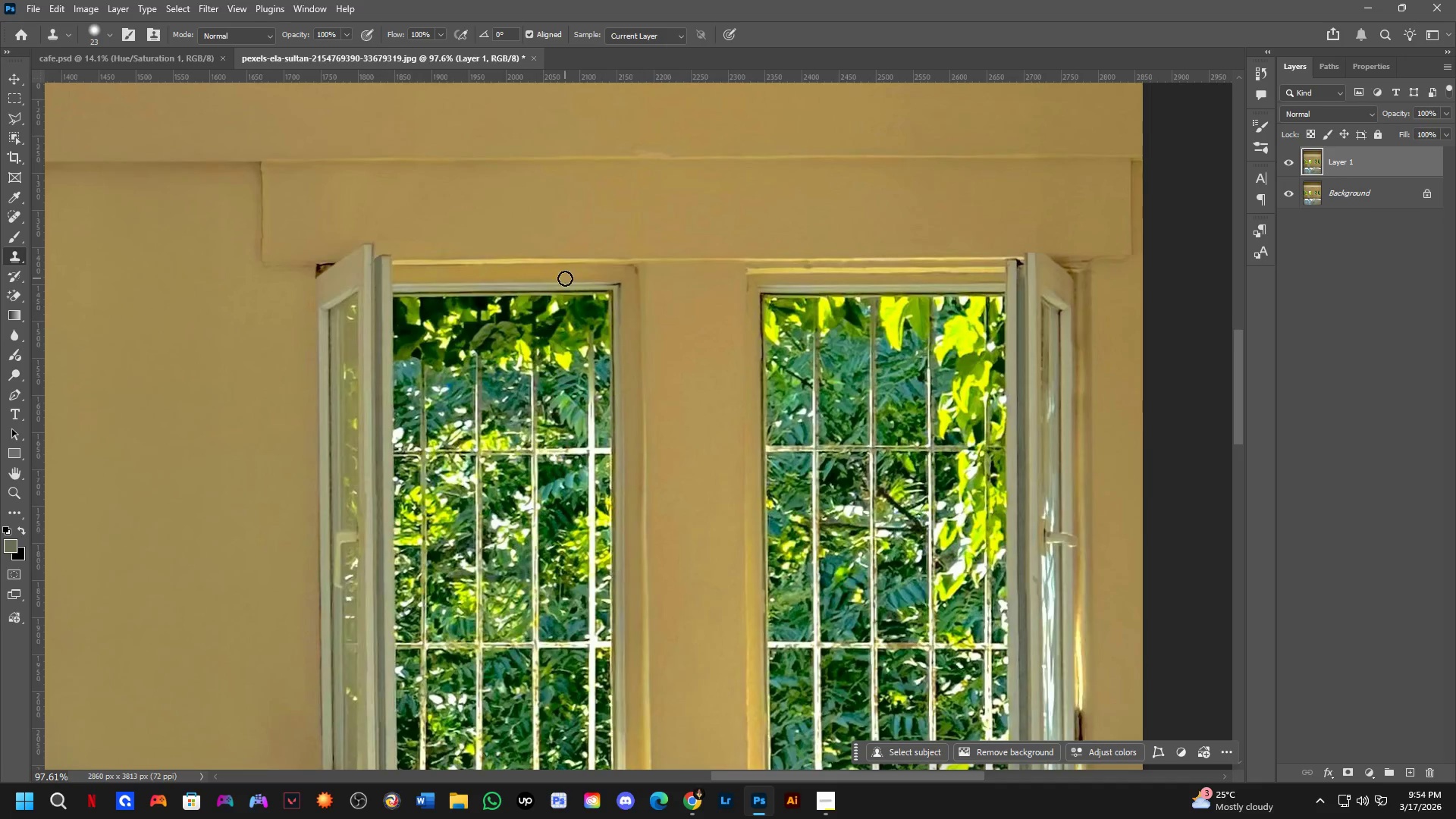 
scroll: coordinate [603, 375], scroll_direction: up, amount: 6.0
 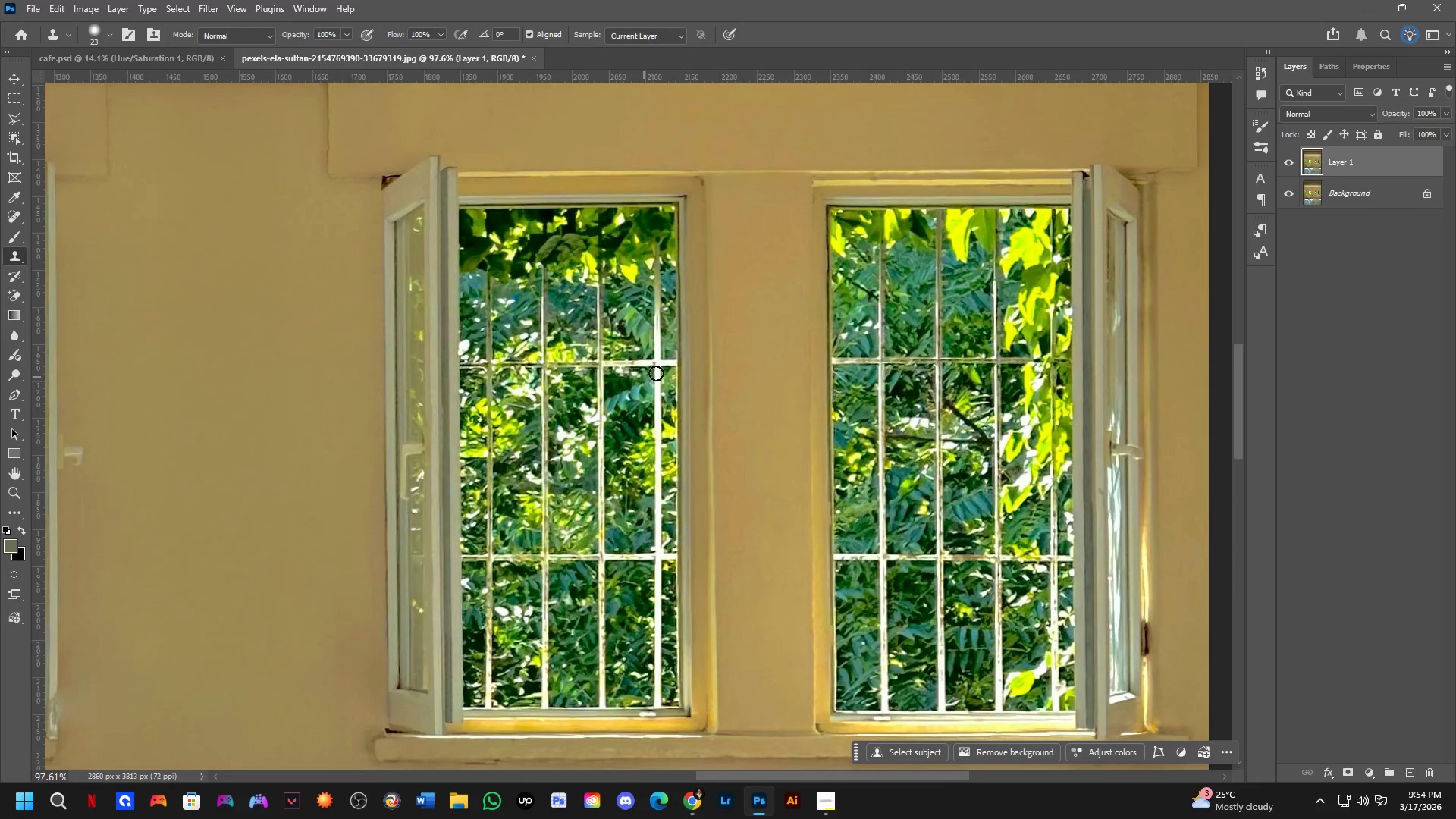 
key(Shift+ShiftLeft)
 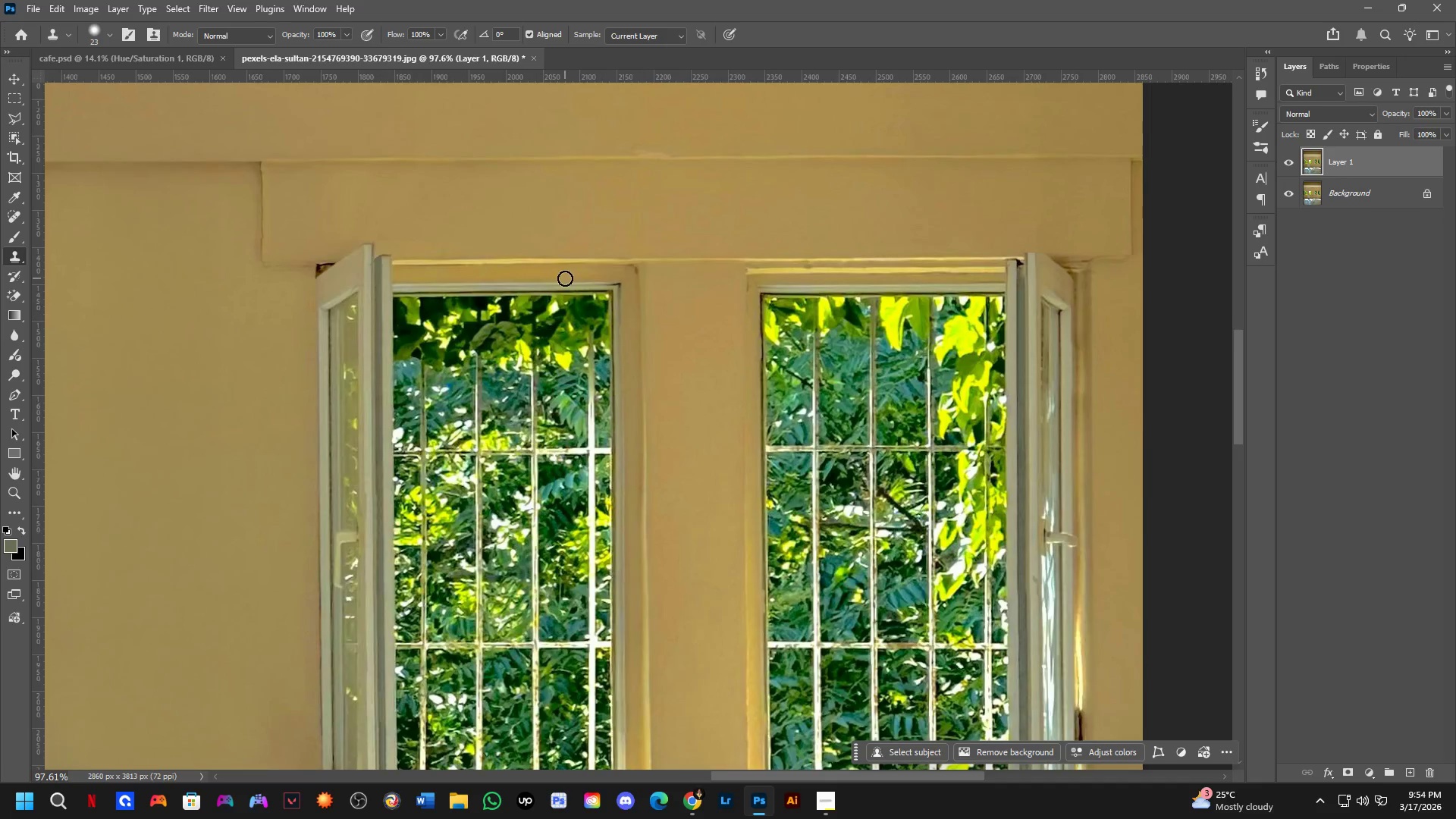 
hold_key(key=AltLeft, duration=0.52)
 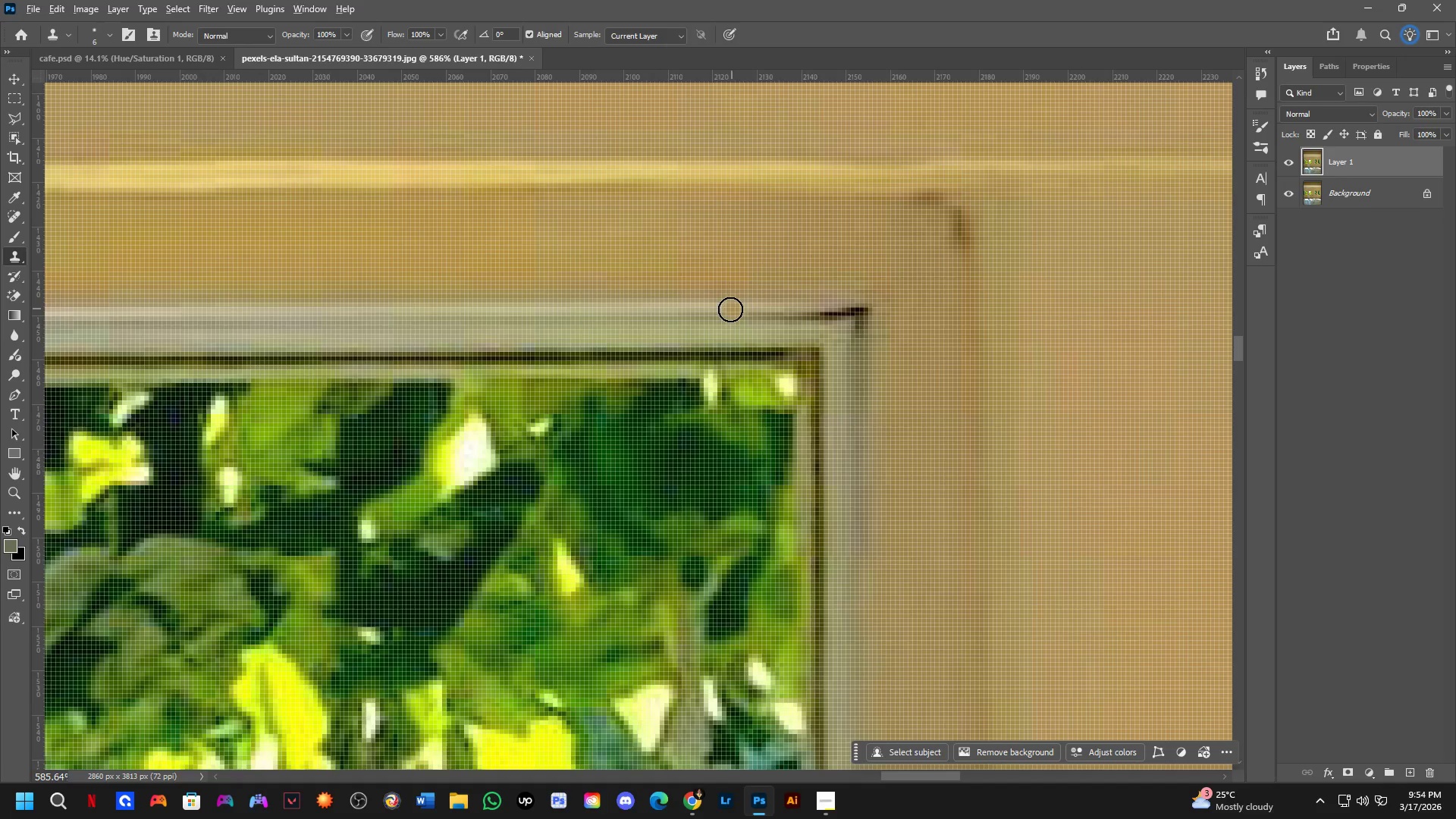 
scroll: coordinate [640, 281], scroll_direction: up, amount: 8.0
 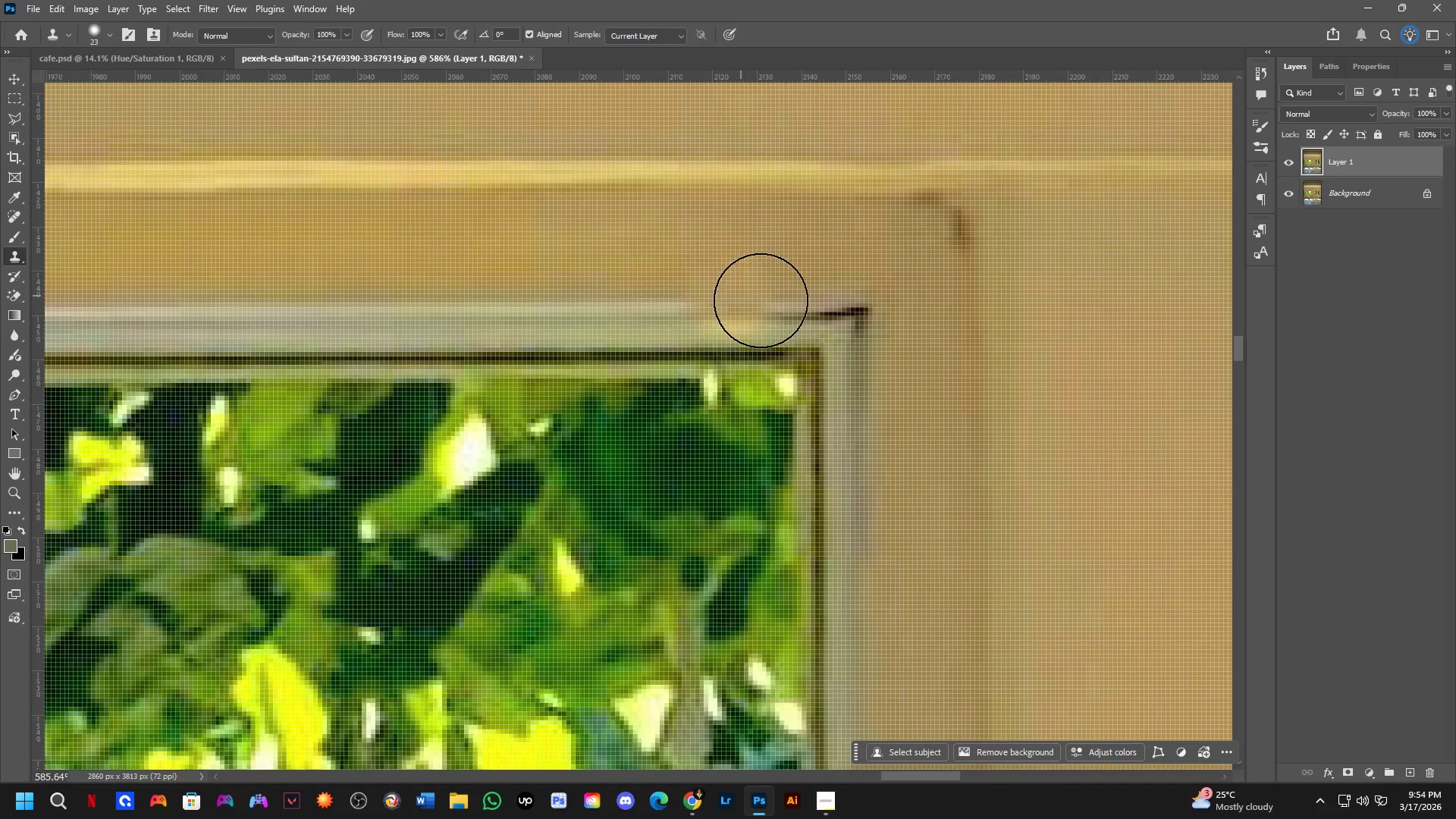 
hold_key(key=AltLeft, duration=0.66)
left_click([695, 315])
 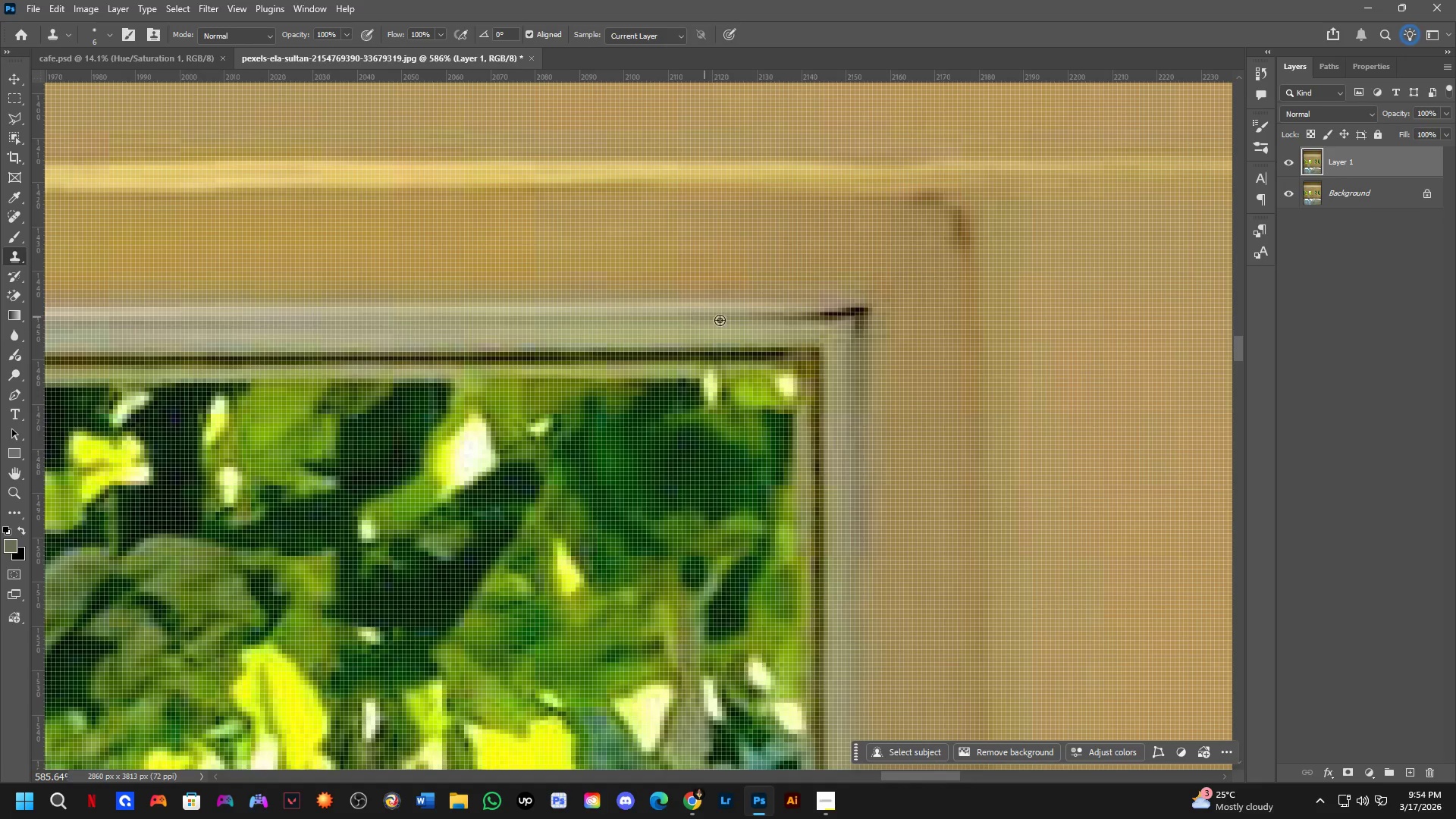 
hold_key(key=AltLeft, duration=3.09)
left_click_drag(start_coordinate=[745, 317], to_coordinate=[807, 311])
 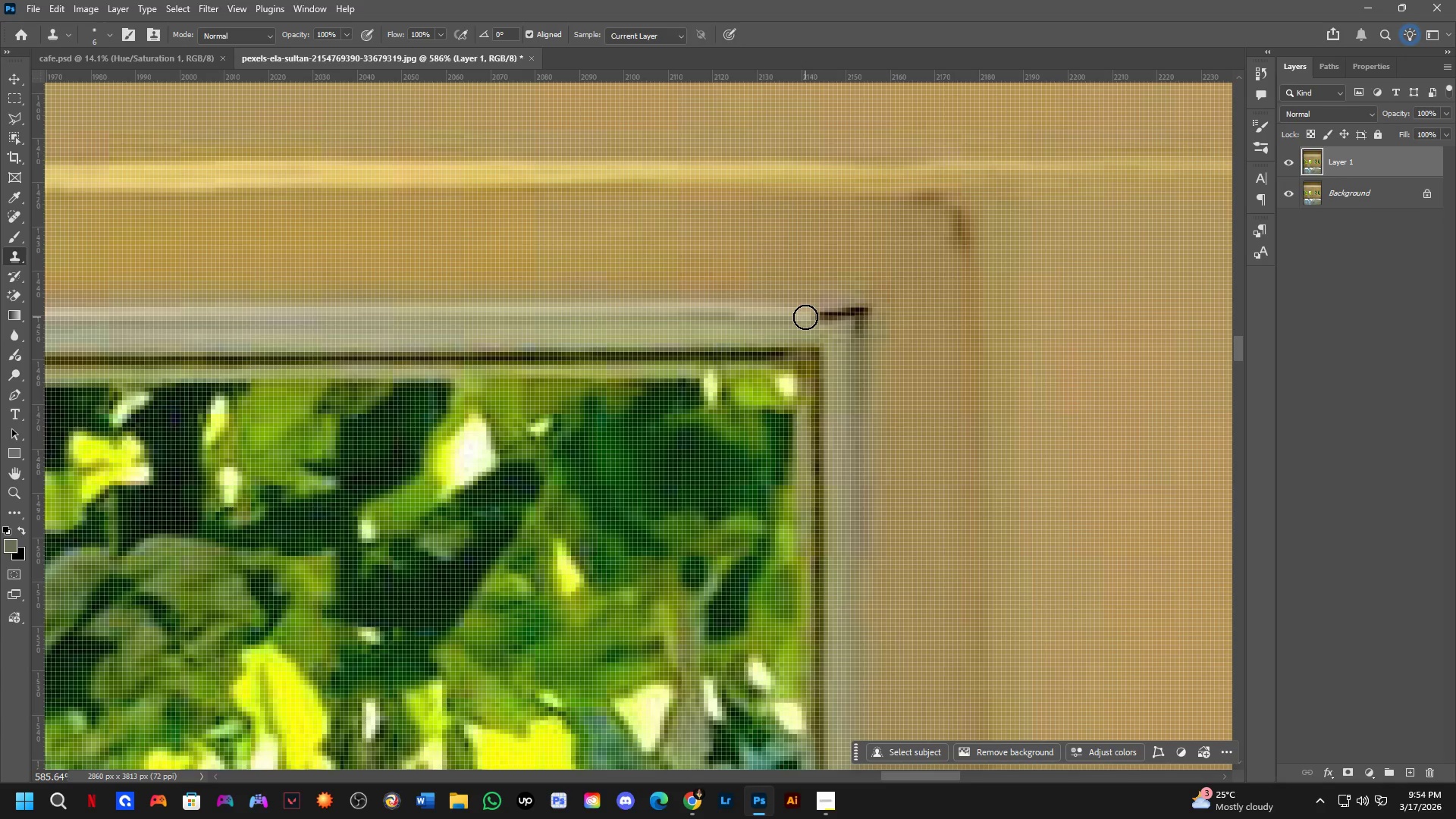 
left_click_drag(start_coordinate=[805, 317], to_coordinate=[846, 313])
 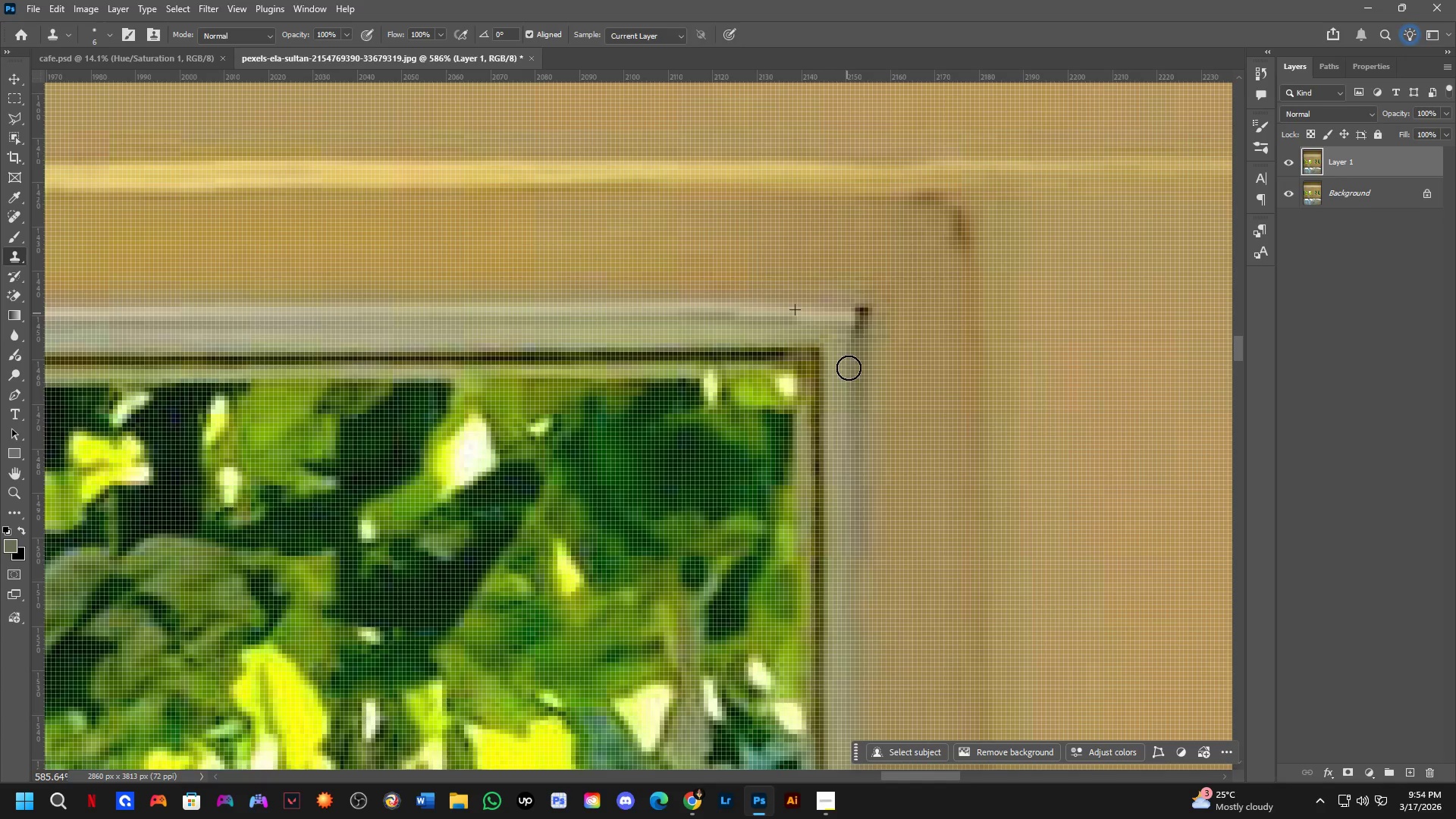 
hold_key(key=AltLeft, duration=0.7)
left_click([860, 479])
 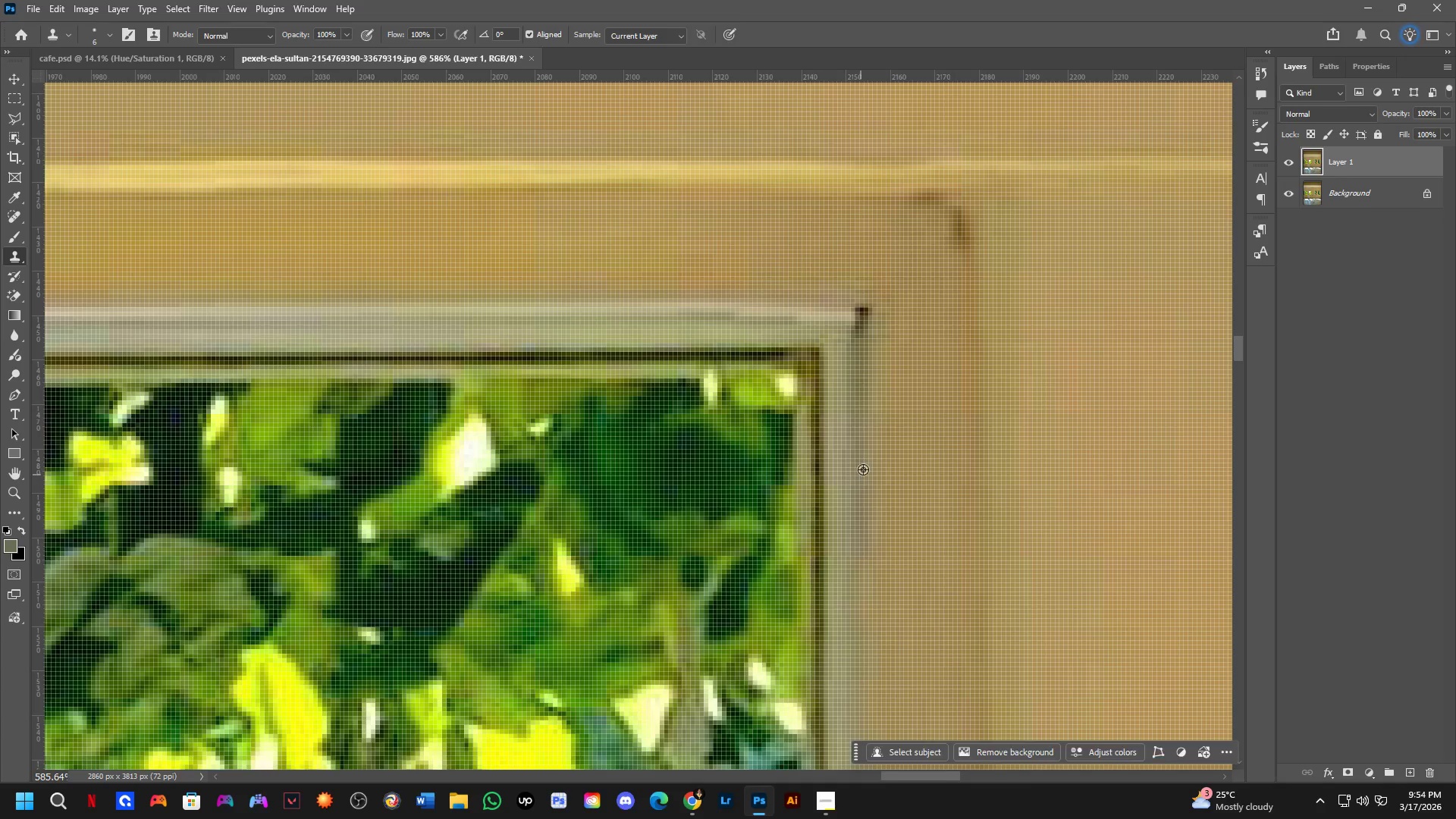 
hold_key(key=AltLeft, duration=14.31)
left_click_drag(start_coordinate=[861, 334], to_coordinate=[859, 316])
 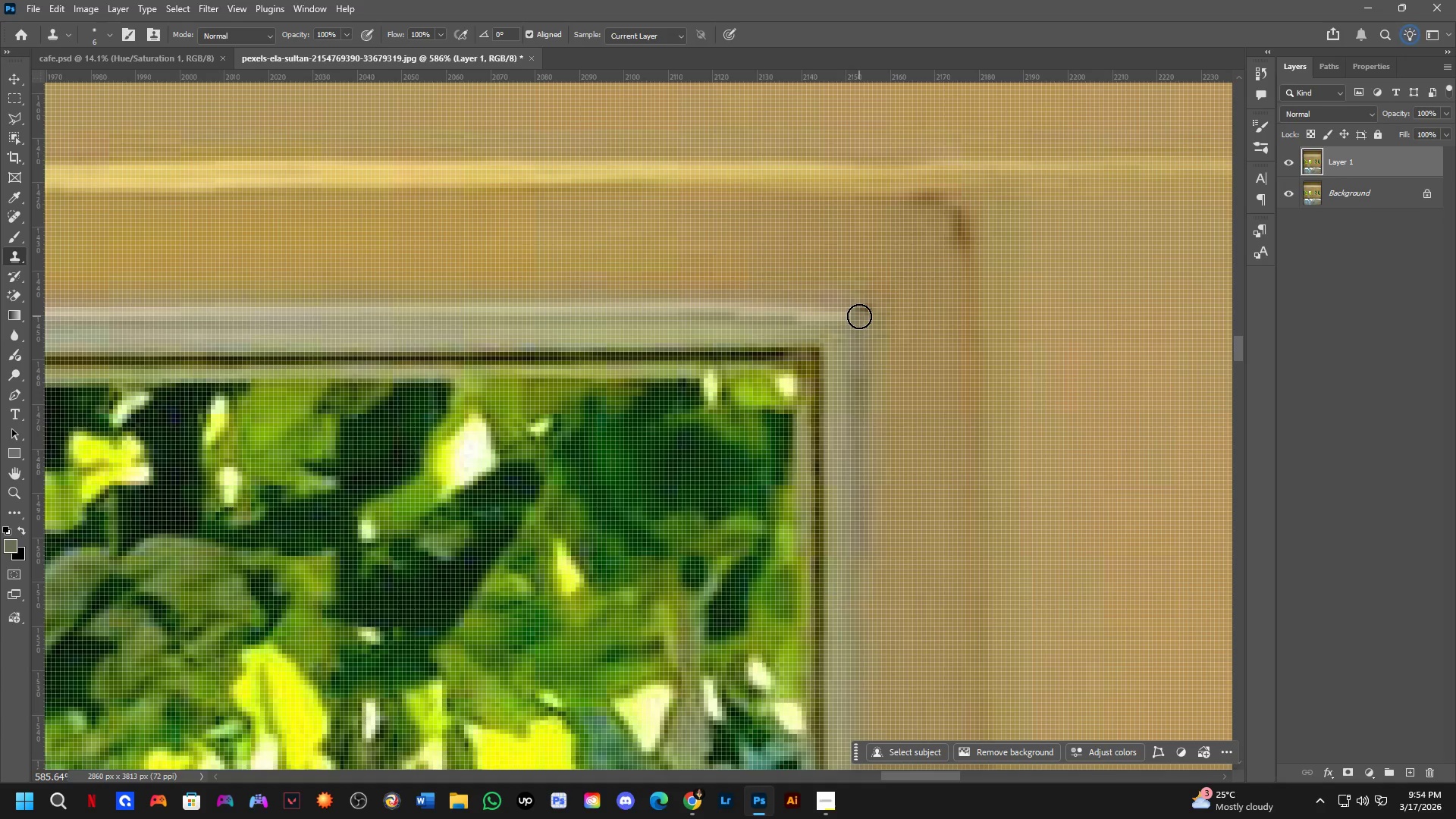 
left_click_drag(start_coordinate=[859, 316], to_coordinate=[851, 399])
 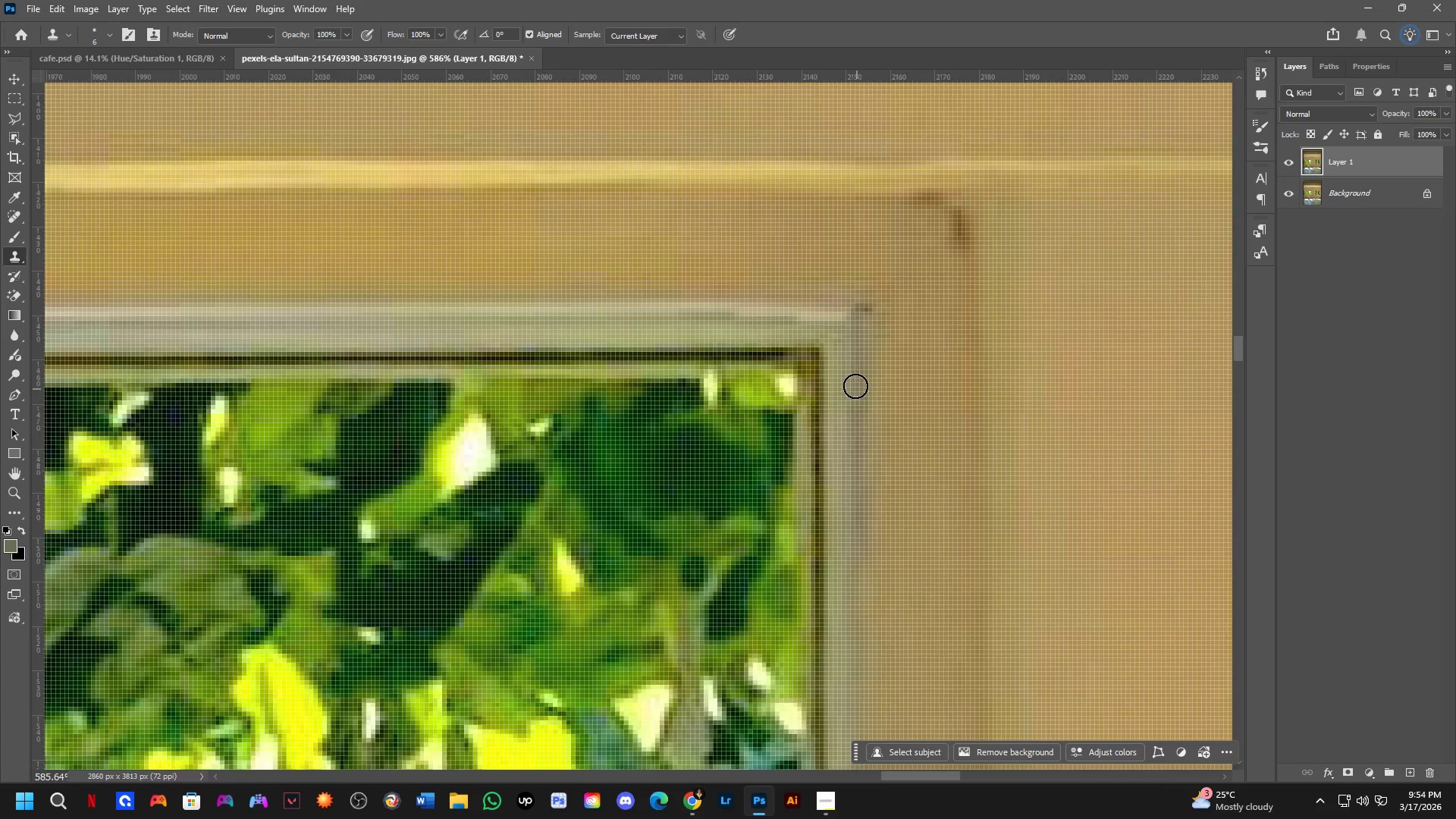 
key(Shift+ShiftLeft)
 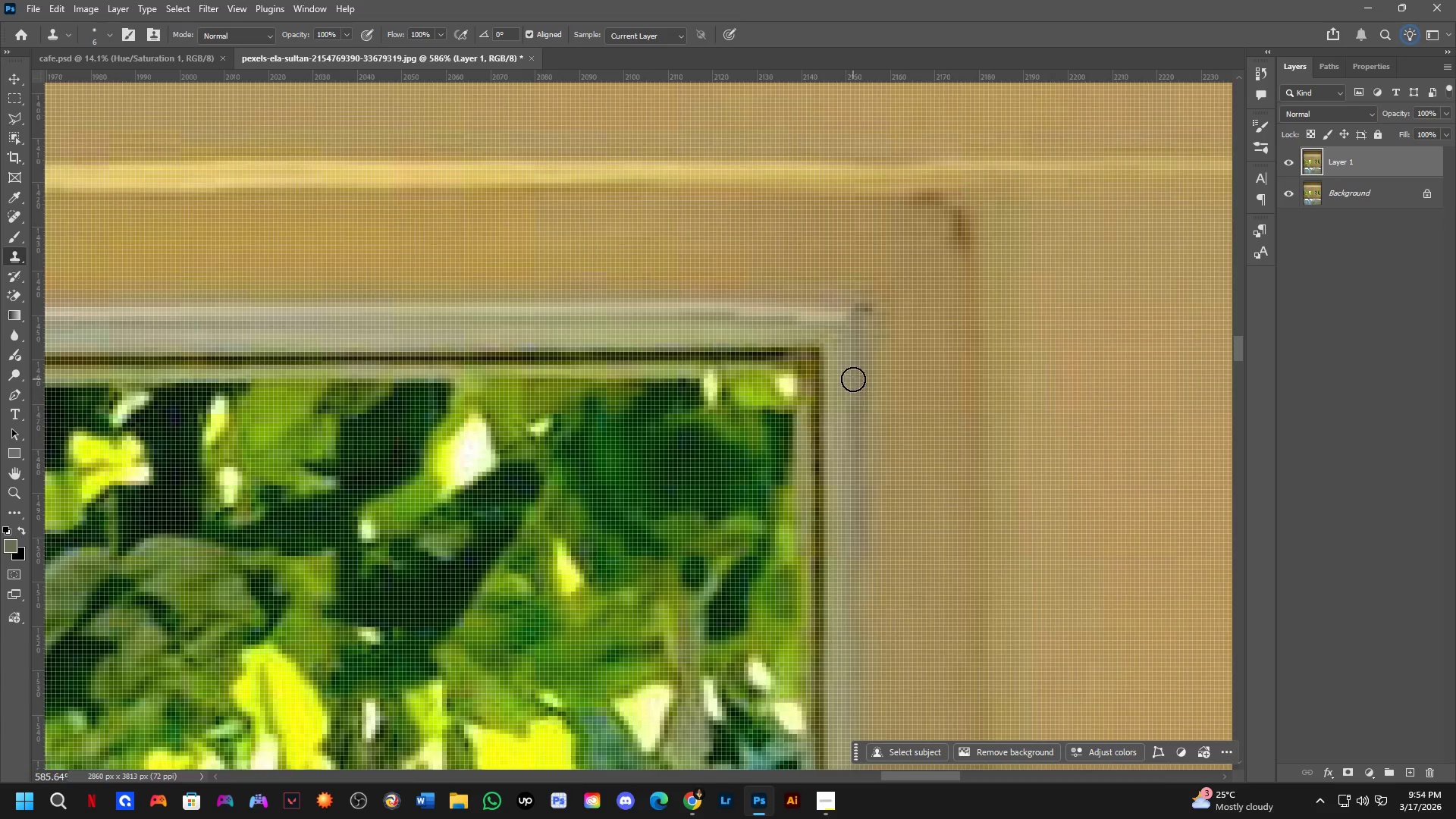 
hold_key(key=Space, duration=0.44)
 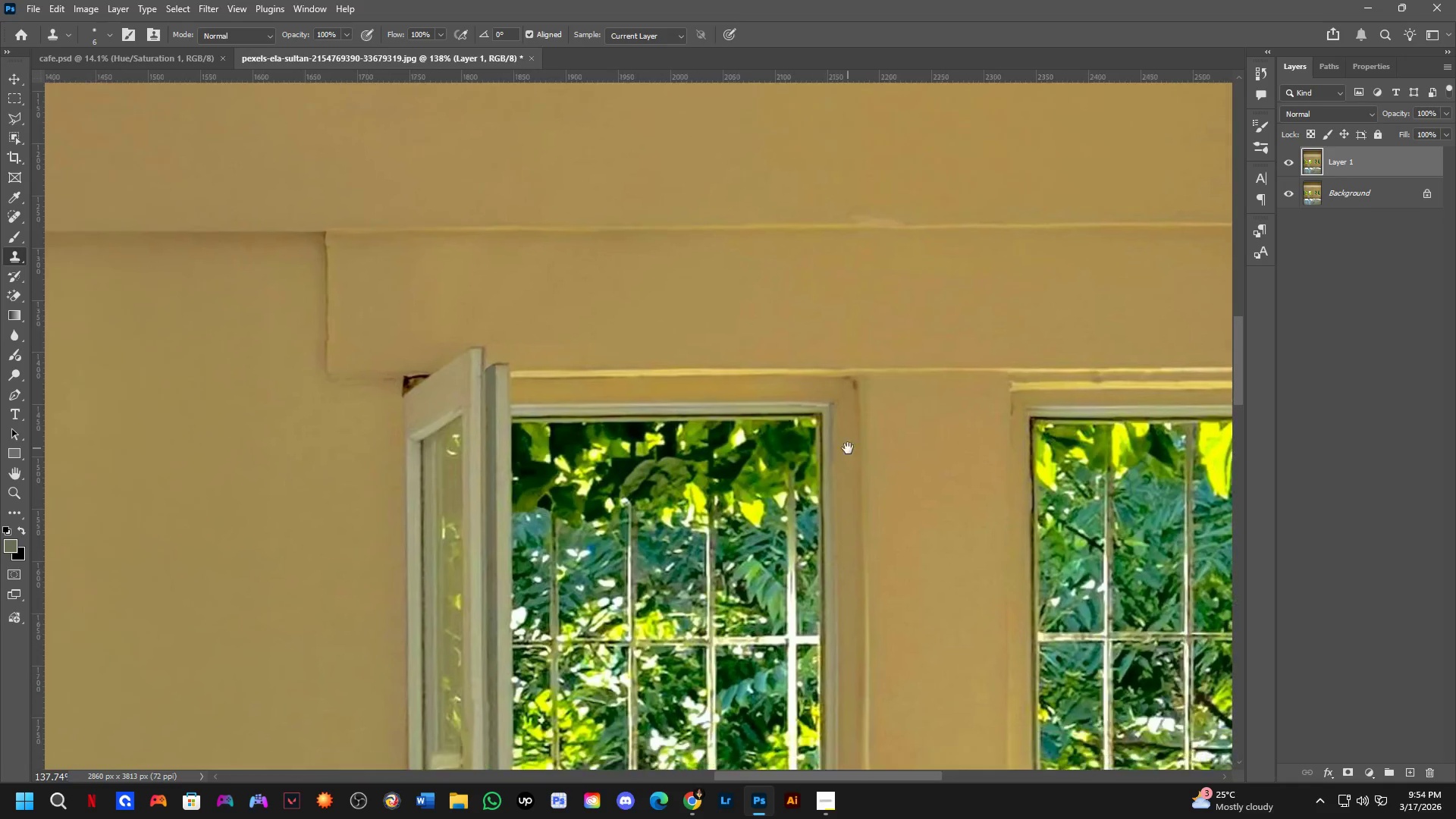 
left_click_drag(start_coordinate=[954, 441], to_coordinate=[883, 459])
 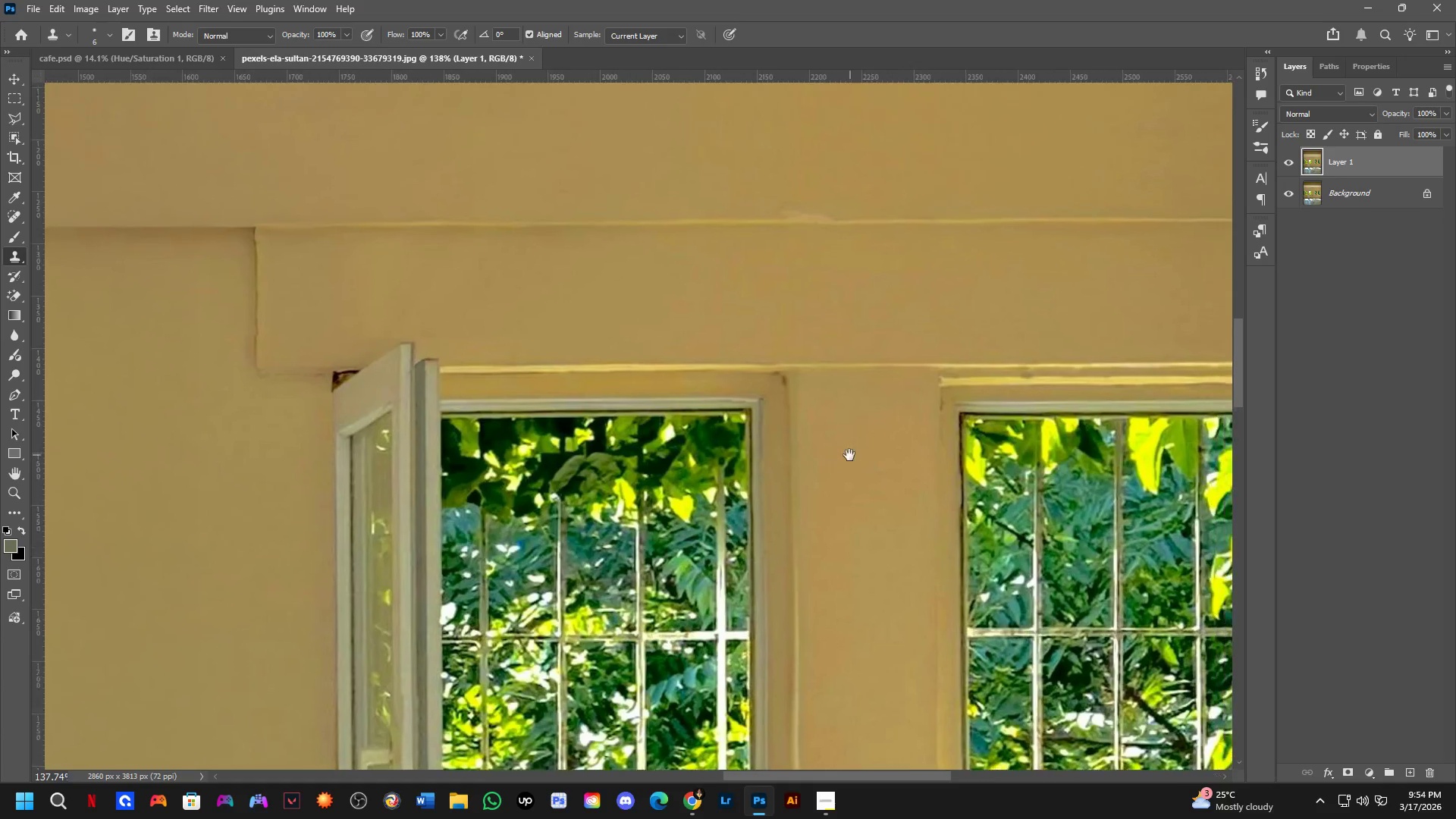 
scroll: coordinate [852, 399], scroll_direction: down, amount: 9.0
 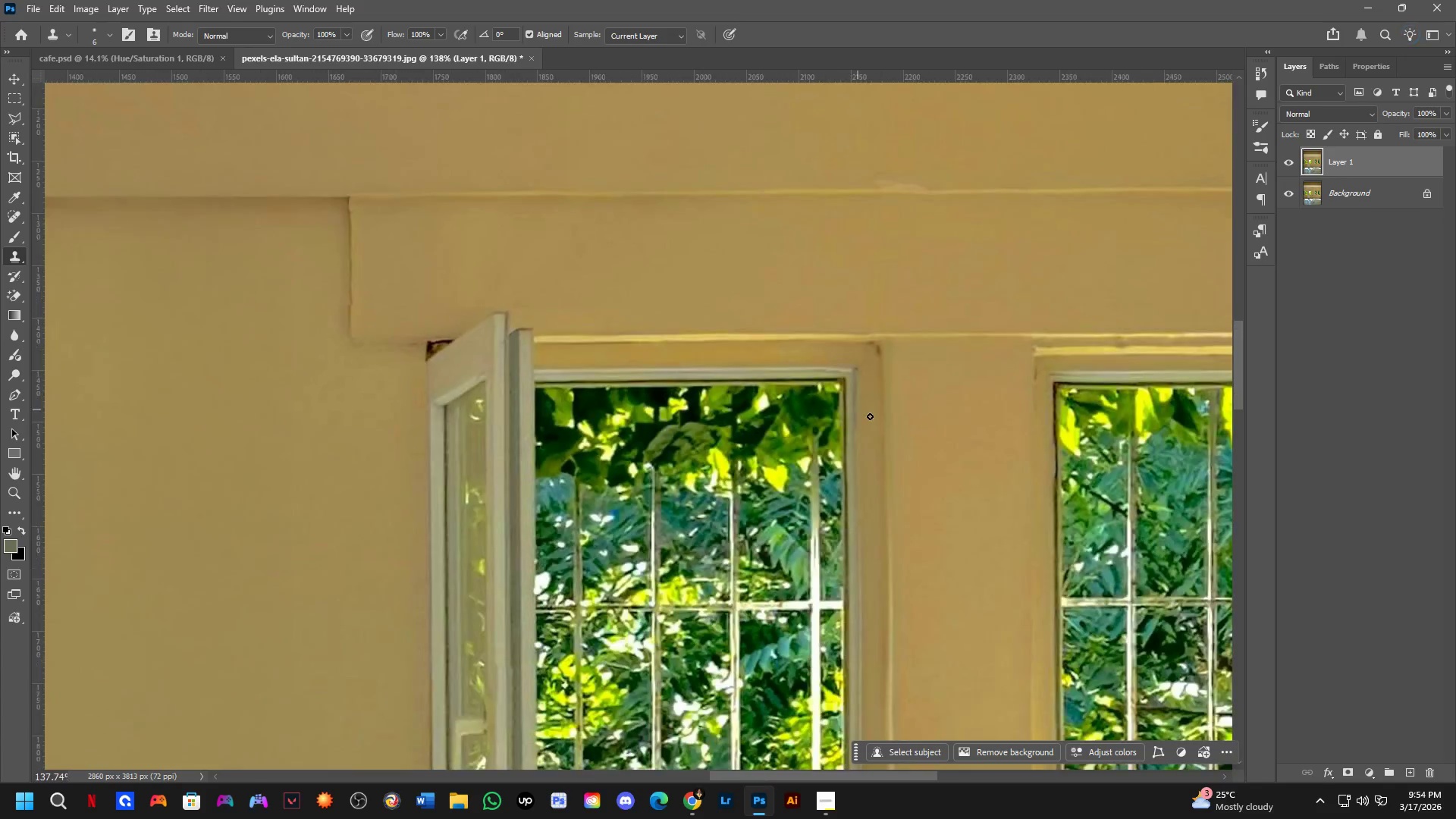 
hold_key(key=Space, duration=0.5)
 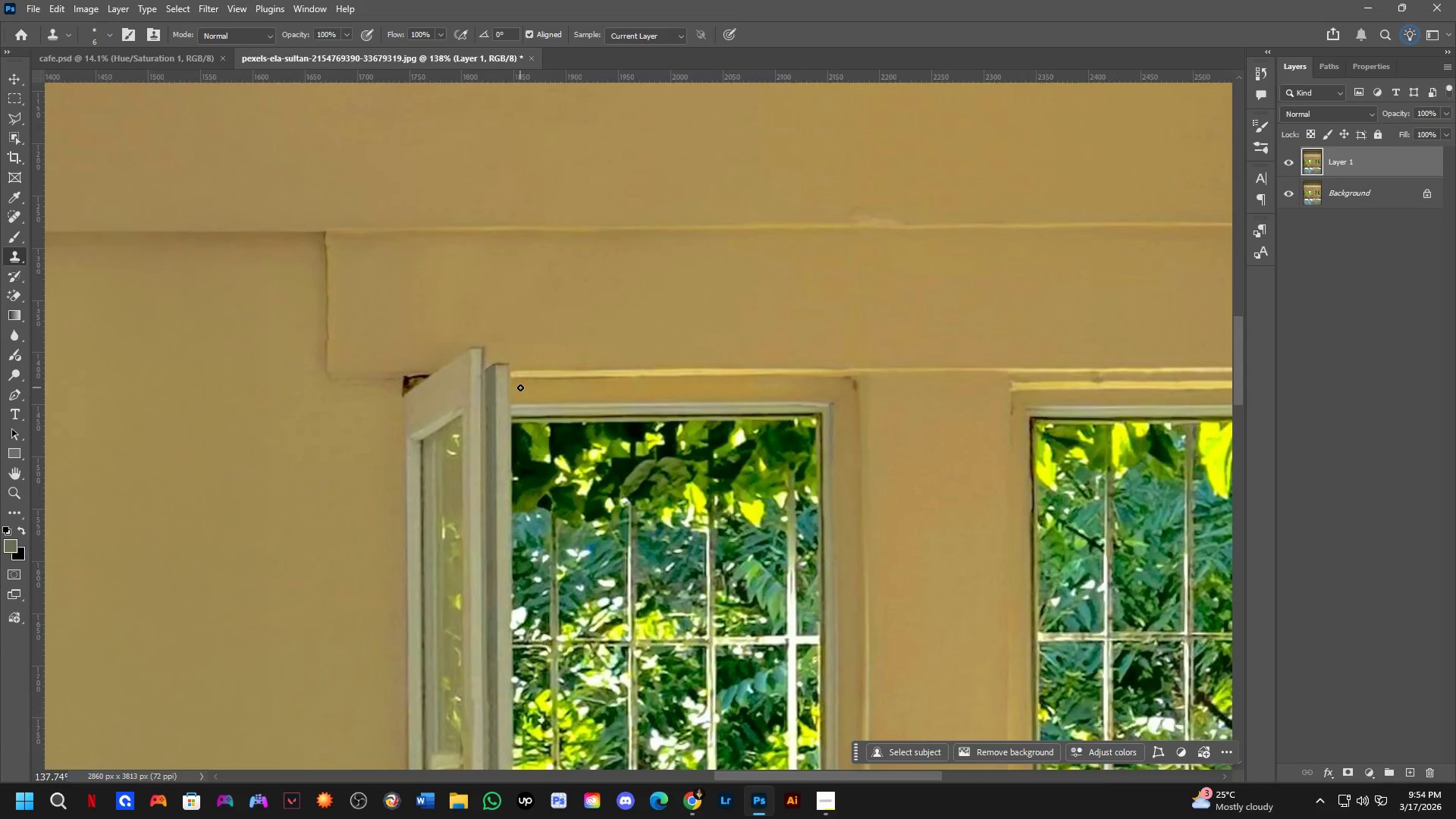 
left_click_drag(start_coordinate=[754, 457], to_coordinate=[848, 448])
 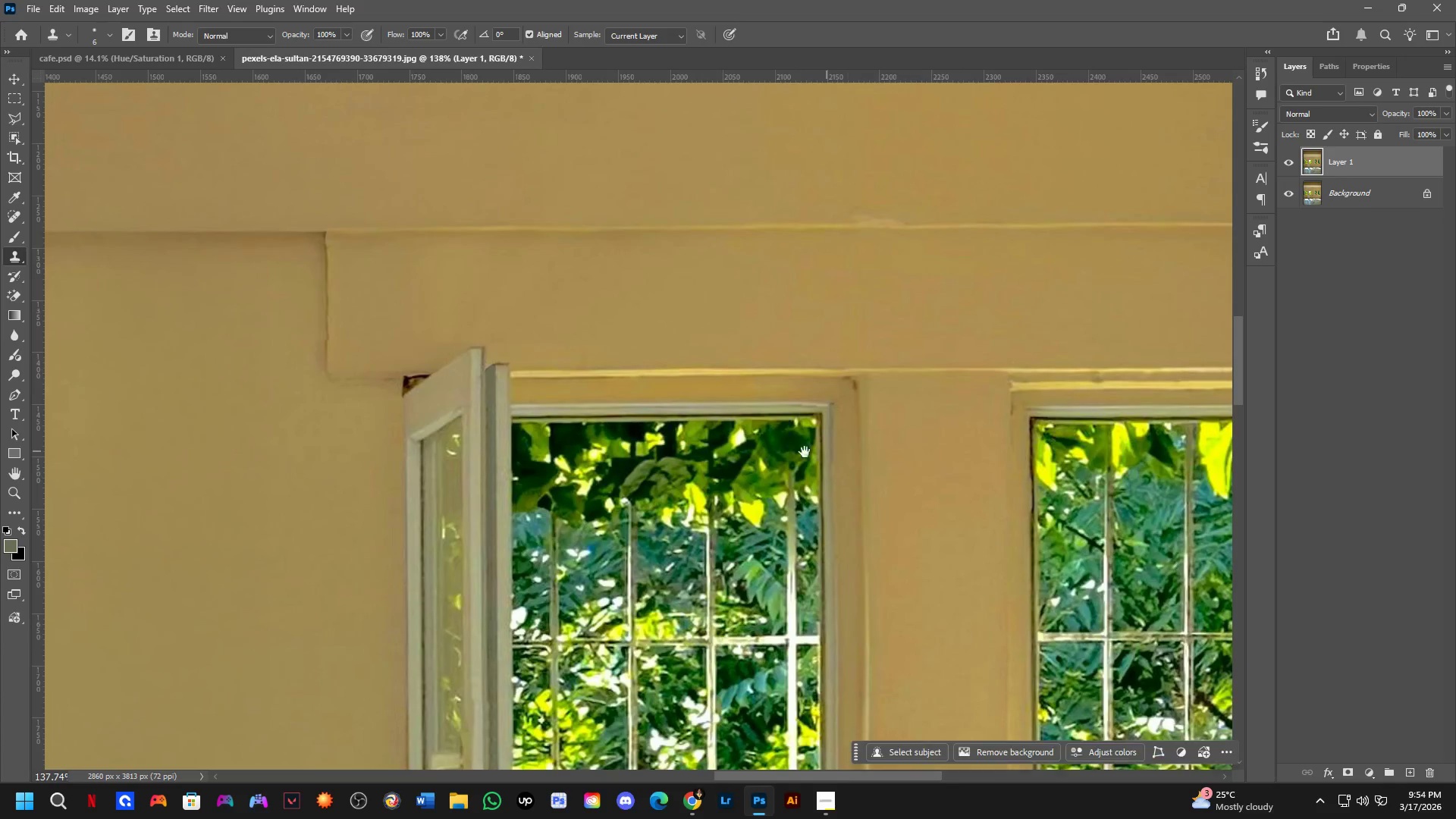 
hold_key(key=Space, duration=1.11)
 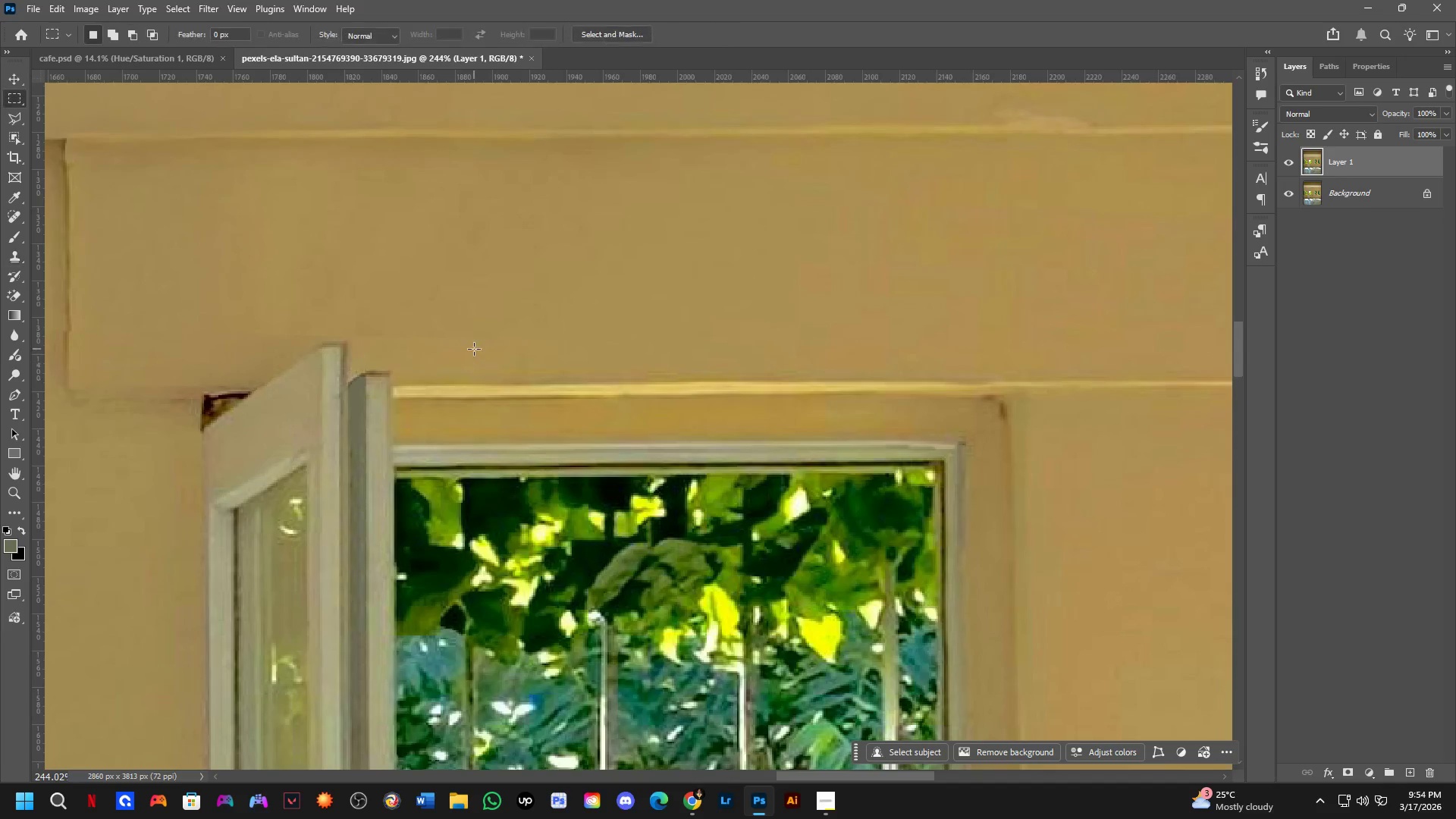 
left_click_drag(start_coordinate=[601, 377], to_coordinate=[528, 397])
 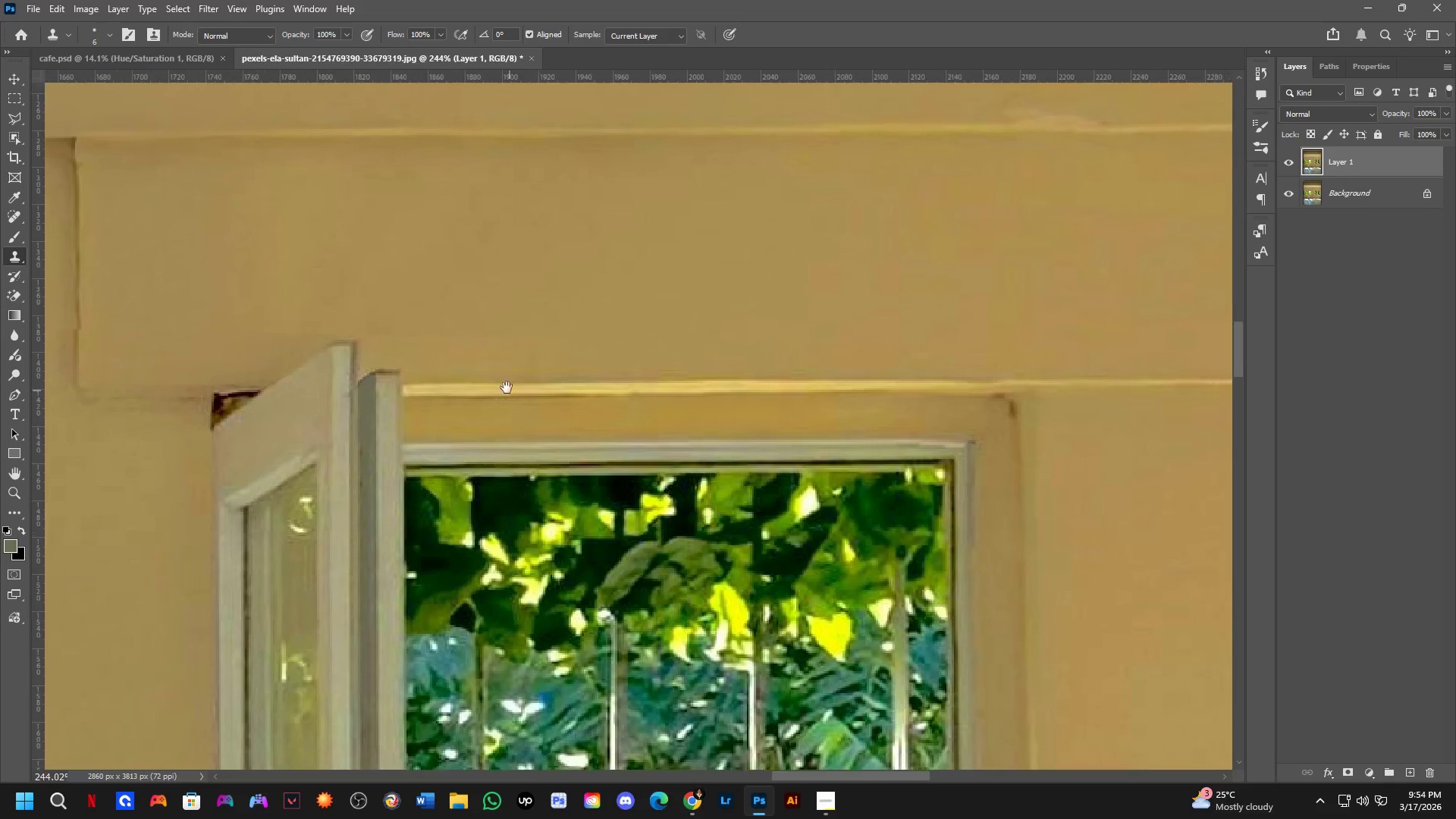 
key(M)
 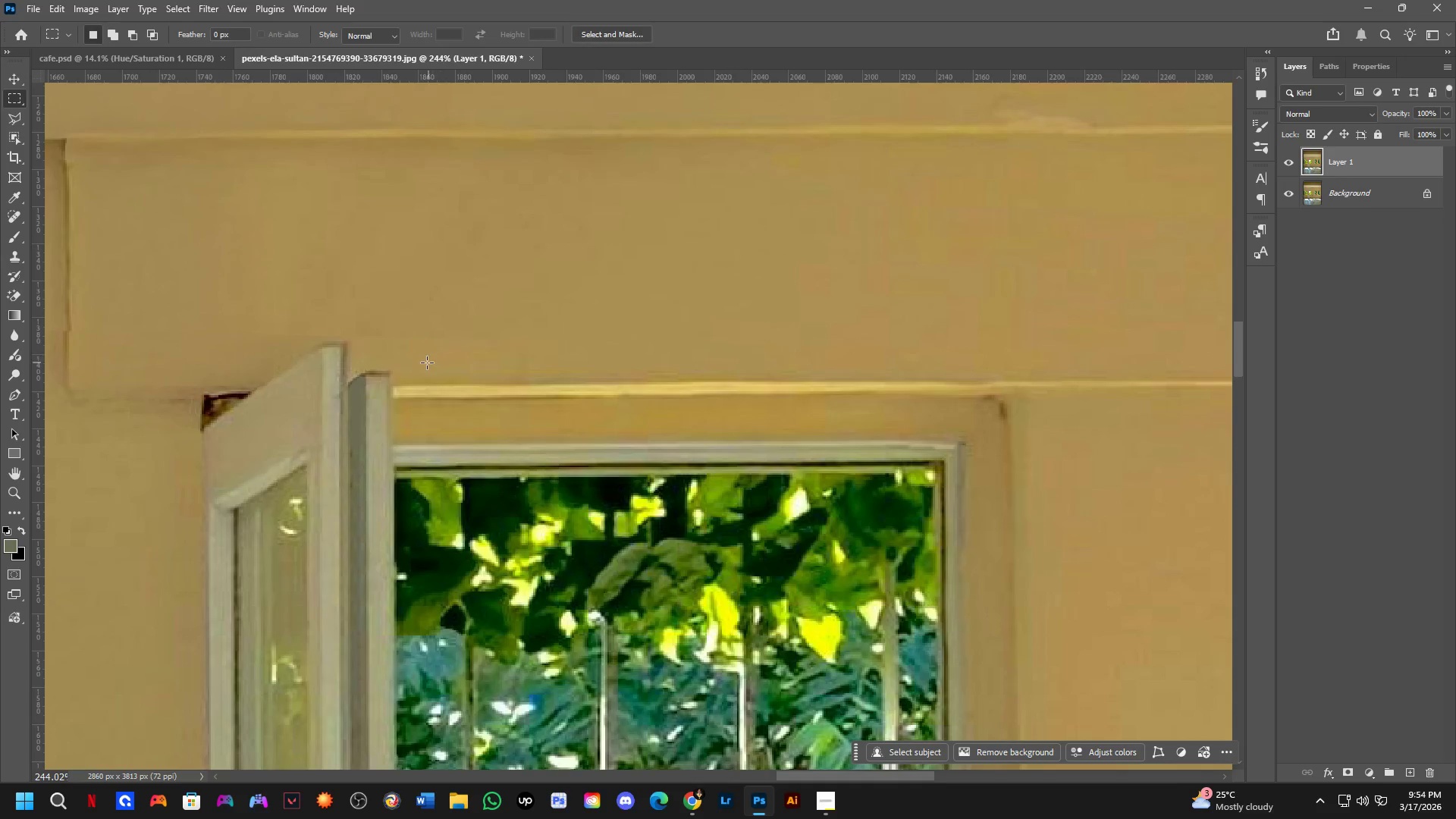 
scroll: coordinate [535, 384], scroll_direction: up, amount: 6.0
 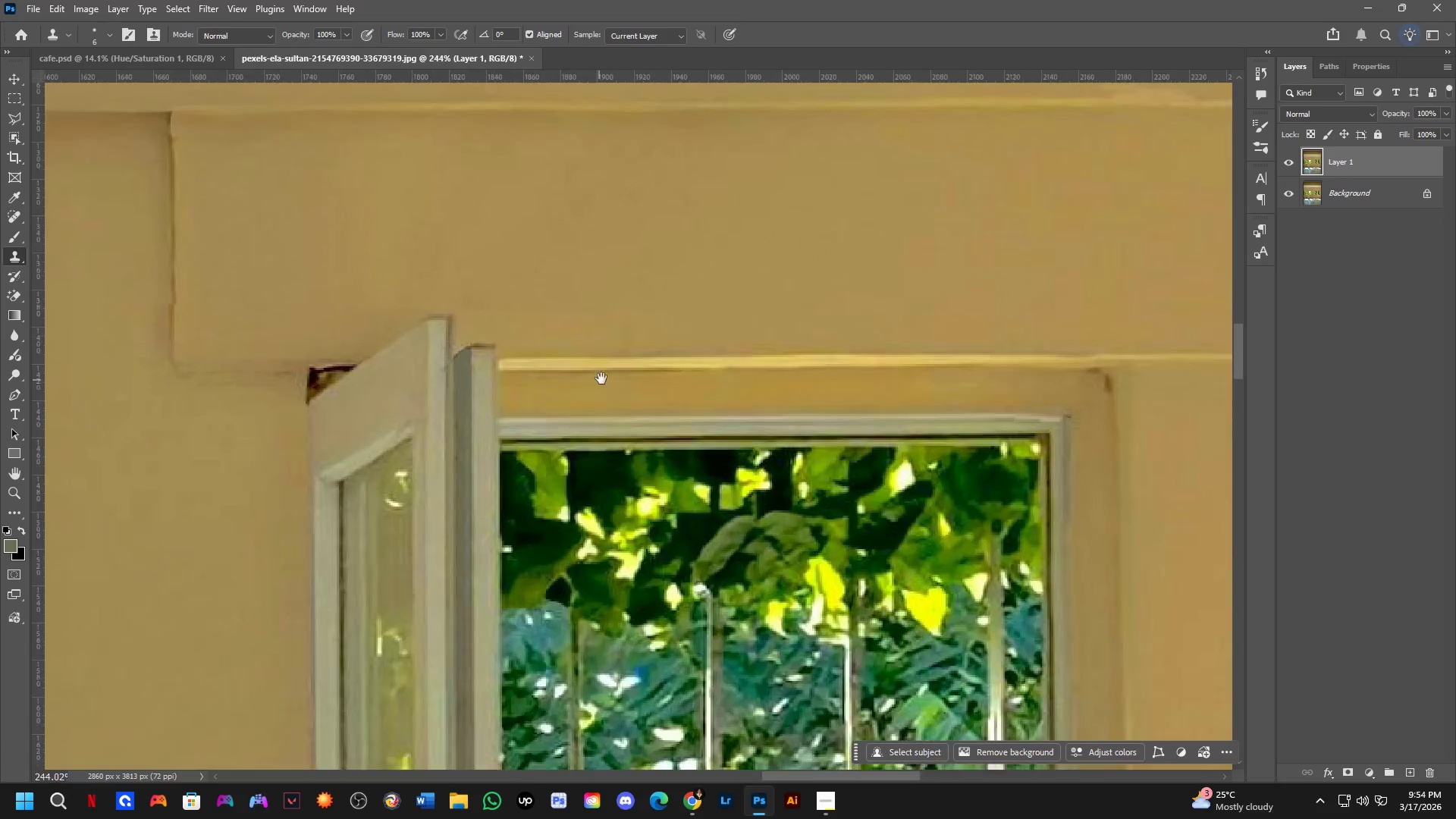 
left_click_drag(start_coordinate=[428, 370], to_coordinate=[590, 423])
 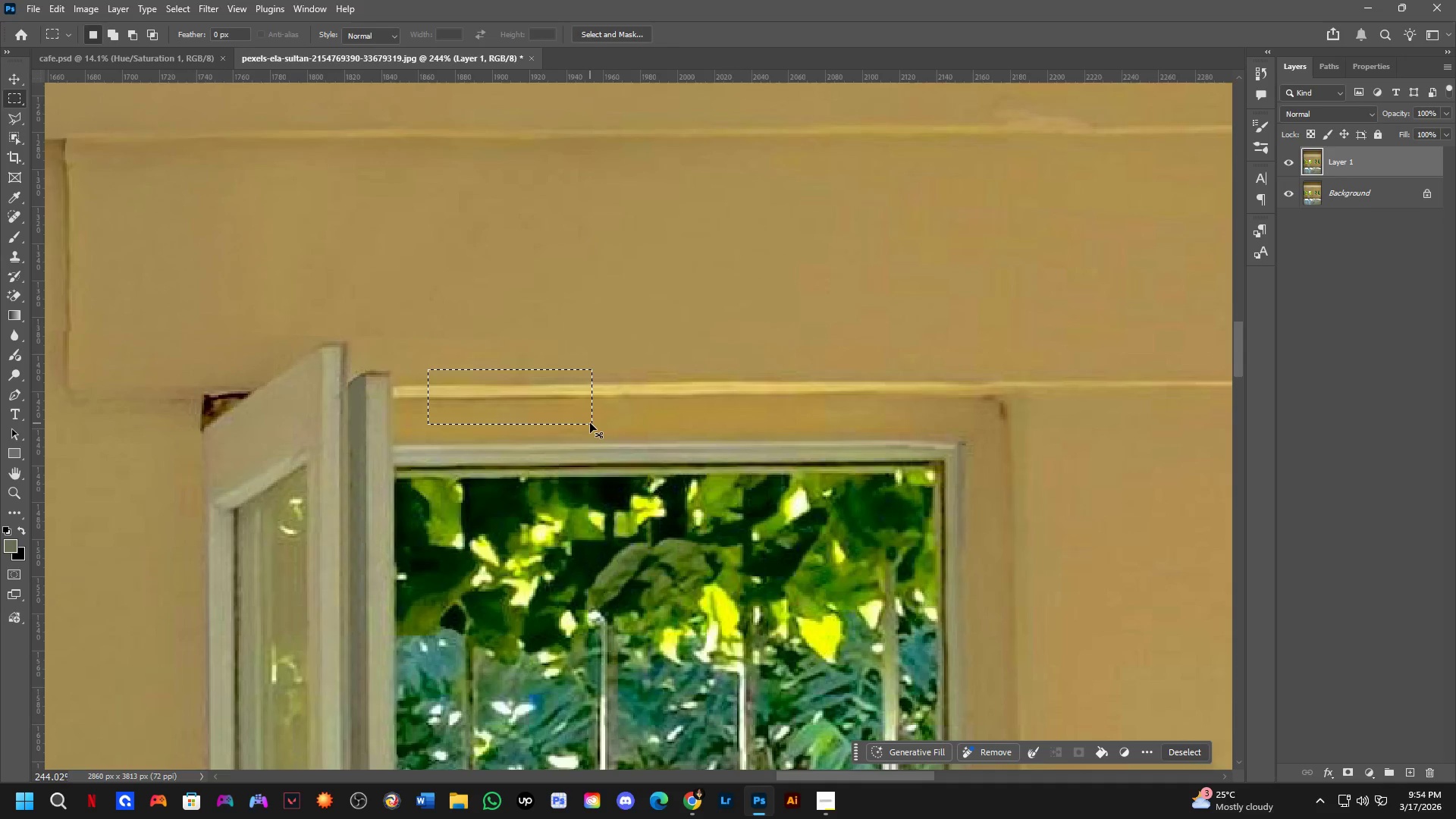 
key(Control+J)
 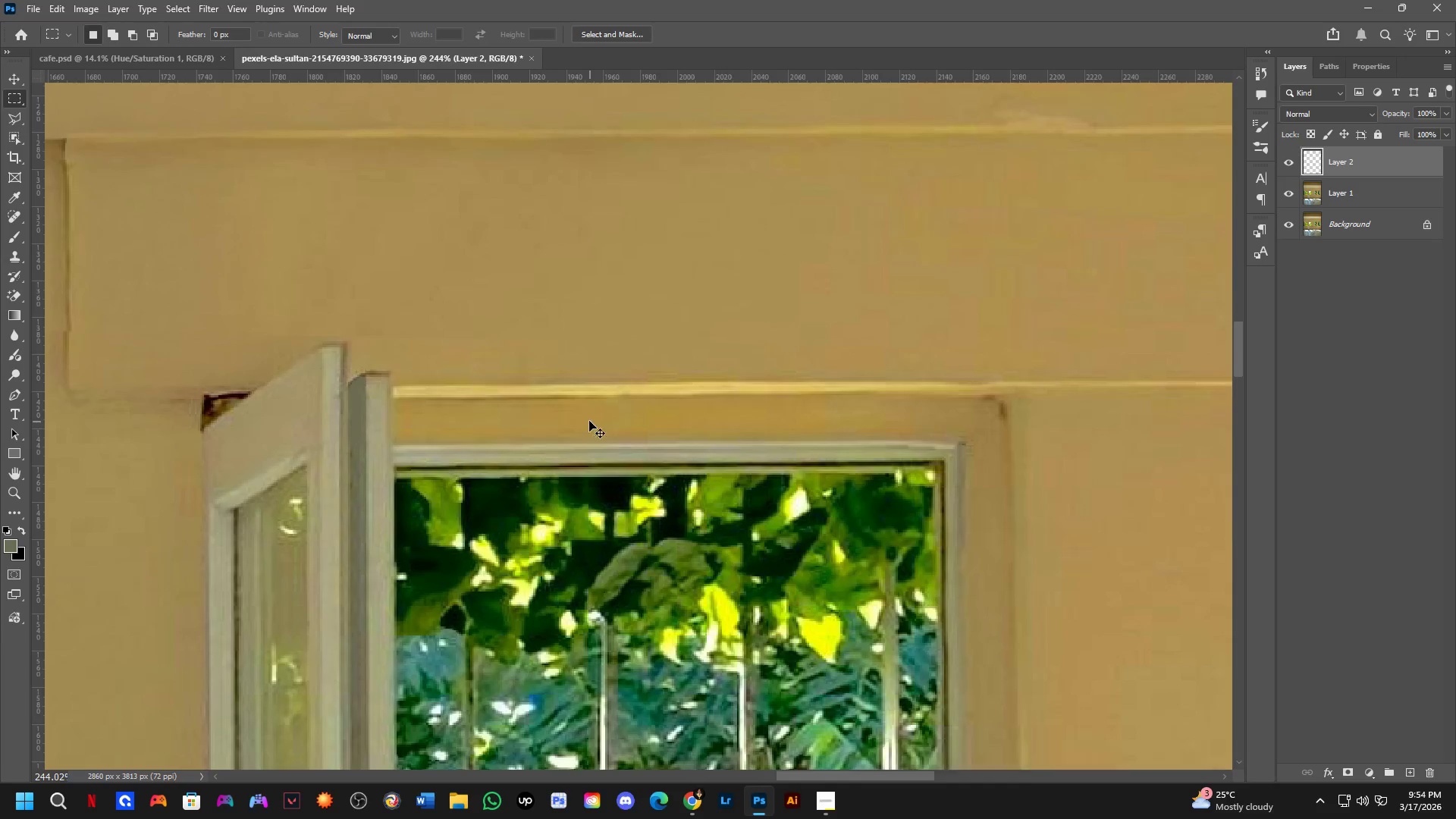 
key(Control+T)
 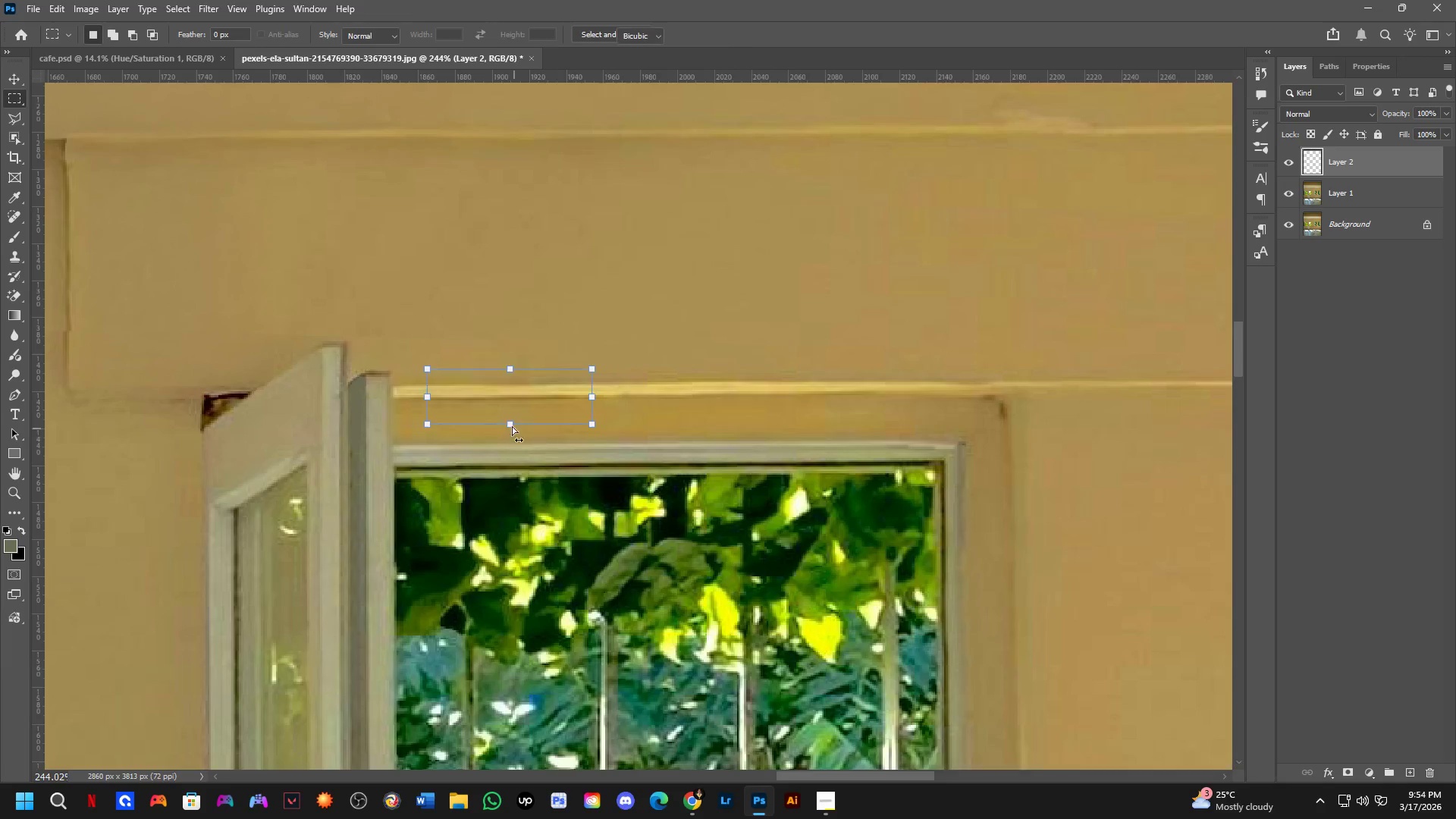 
left_click_drag(start_coordinate=[535, 402], to_coordinate=[232, 402])
 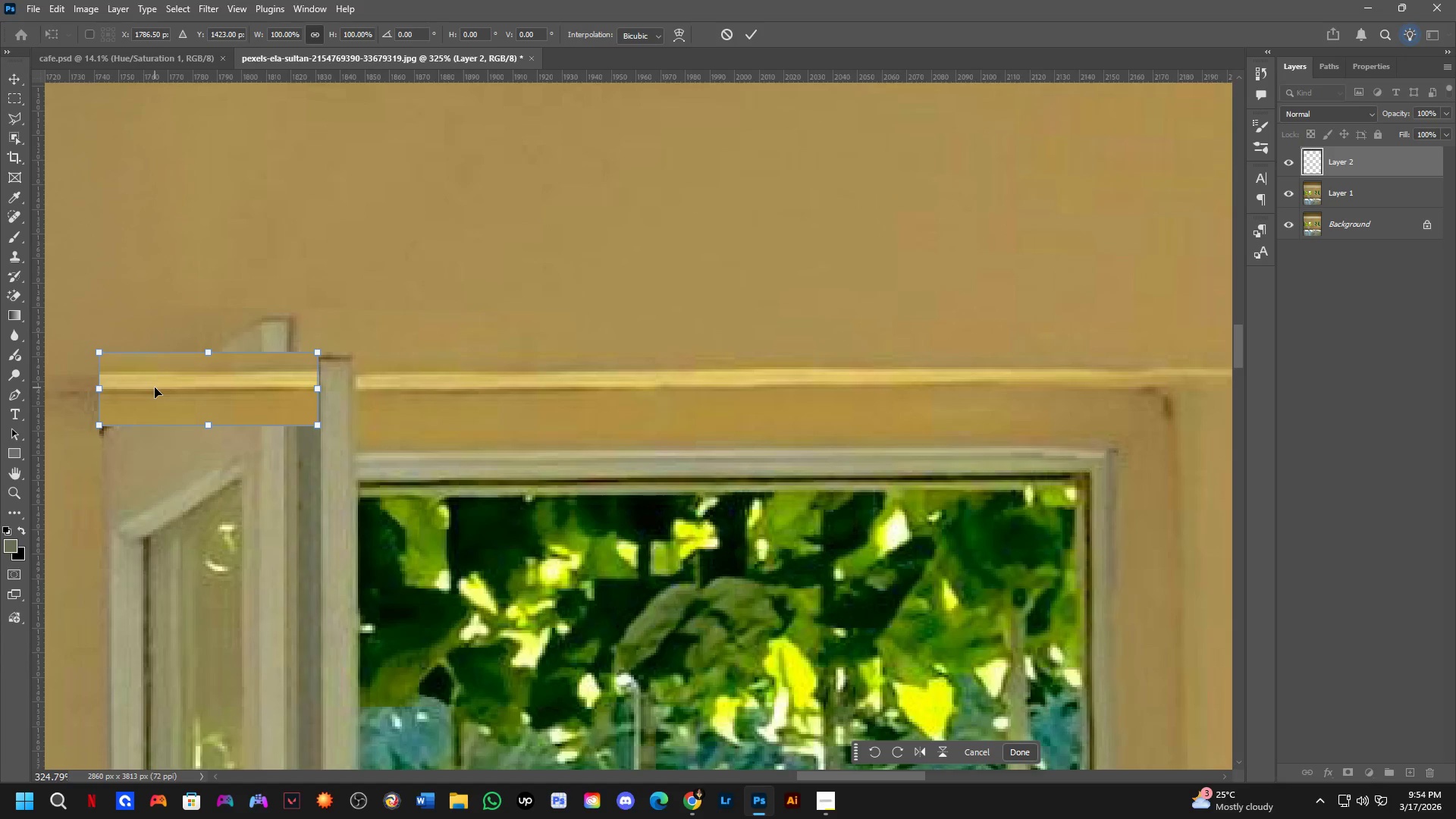 
scroll: coordinate [506, 422], scroll_direction: up, amount: 3.0
 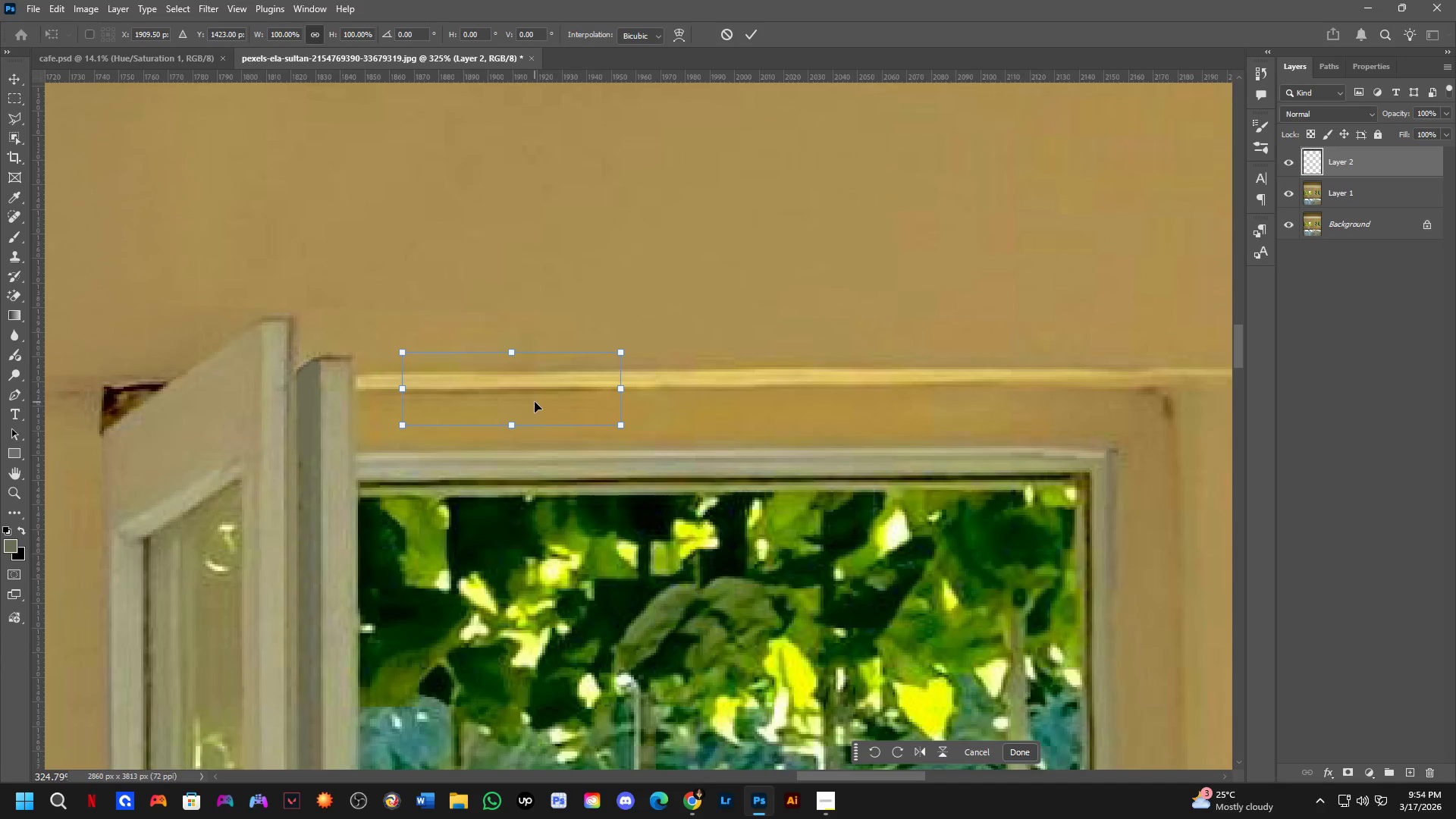 
hold_key(key=ShiftLeft, duration=0.88)
 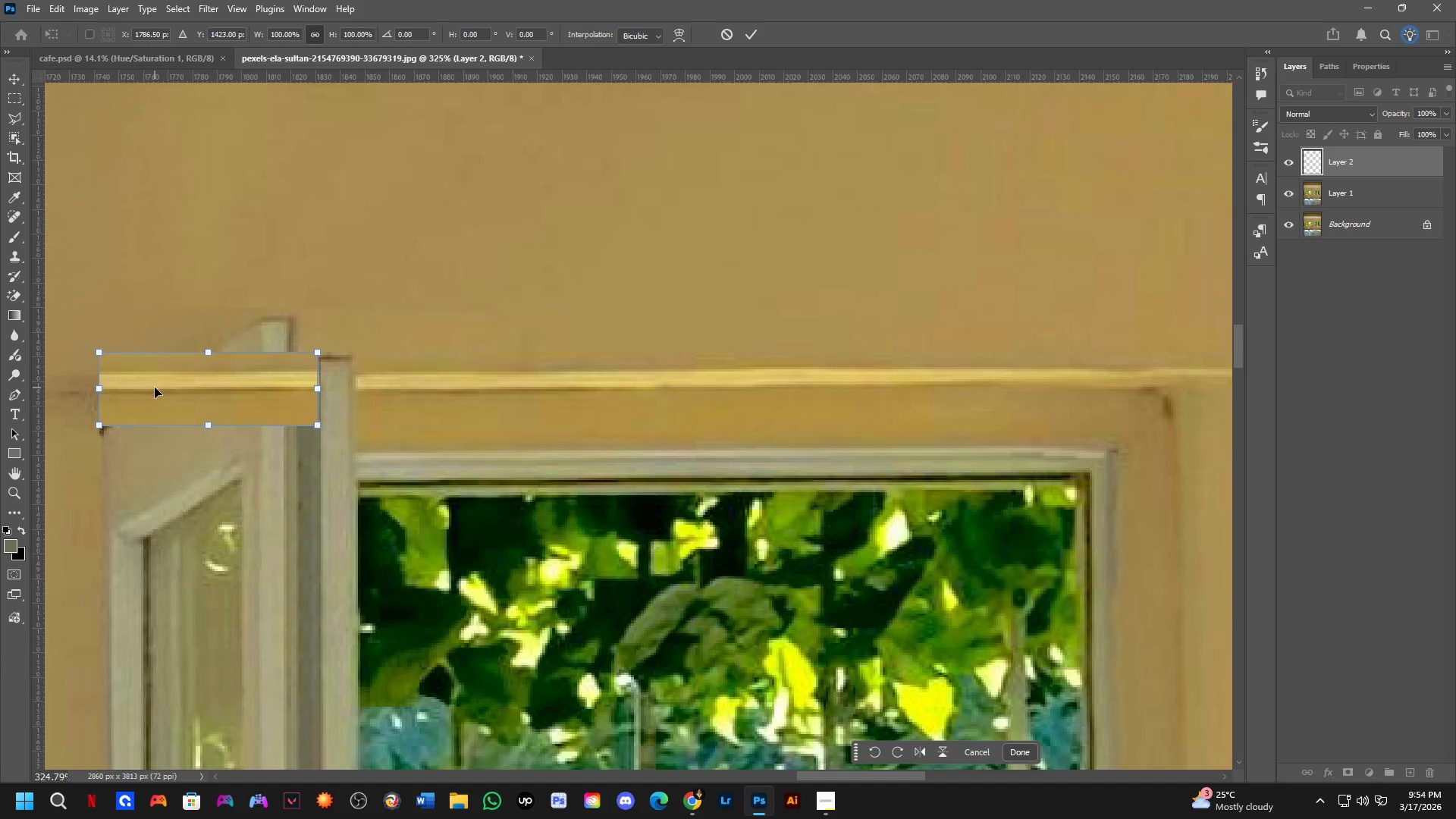 
key(NumpadEnter)
 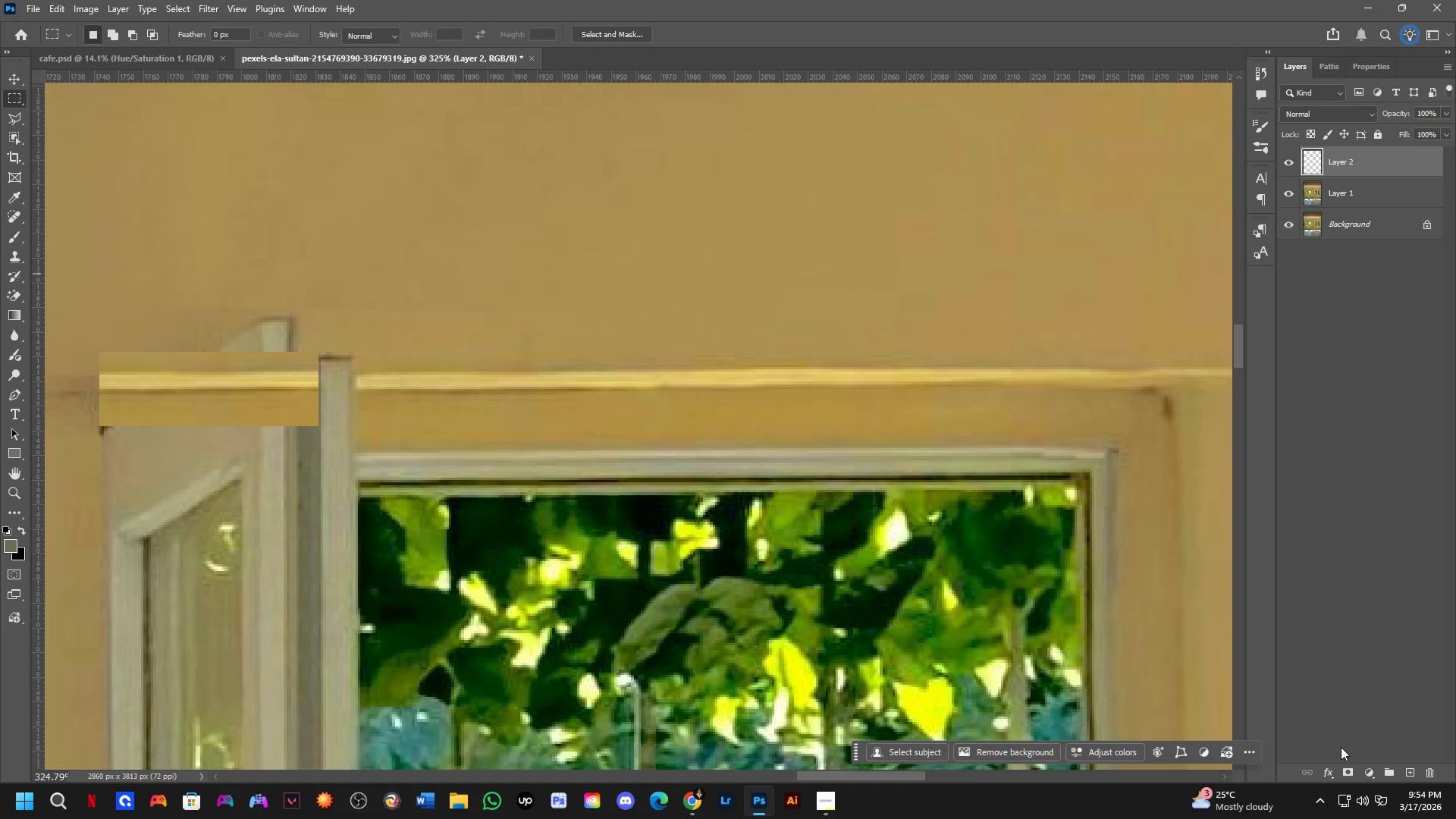 
left_click([1348, 767])
 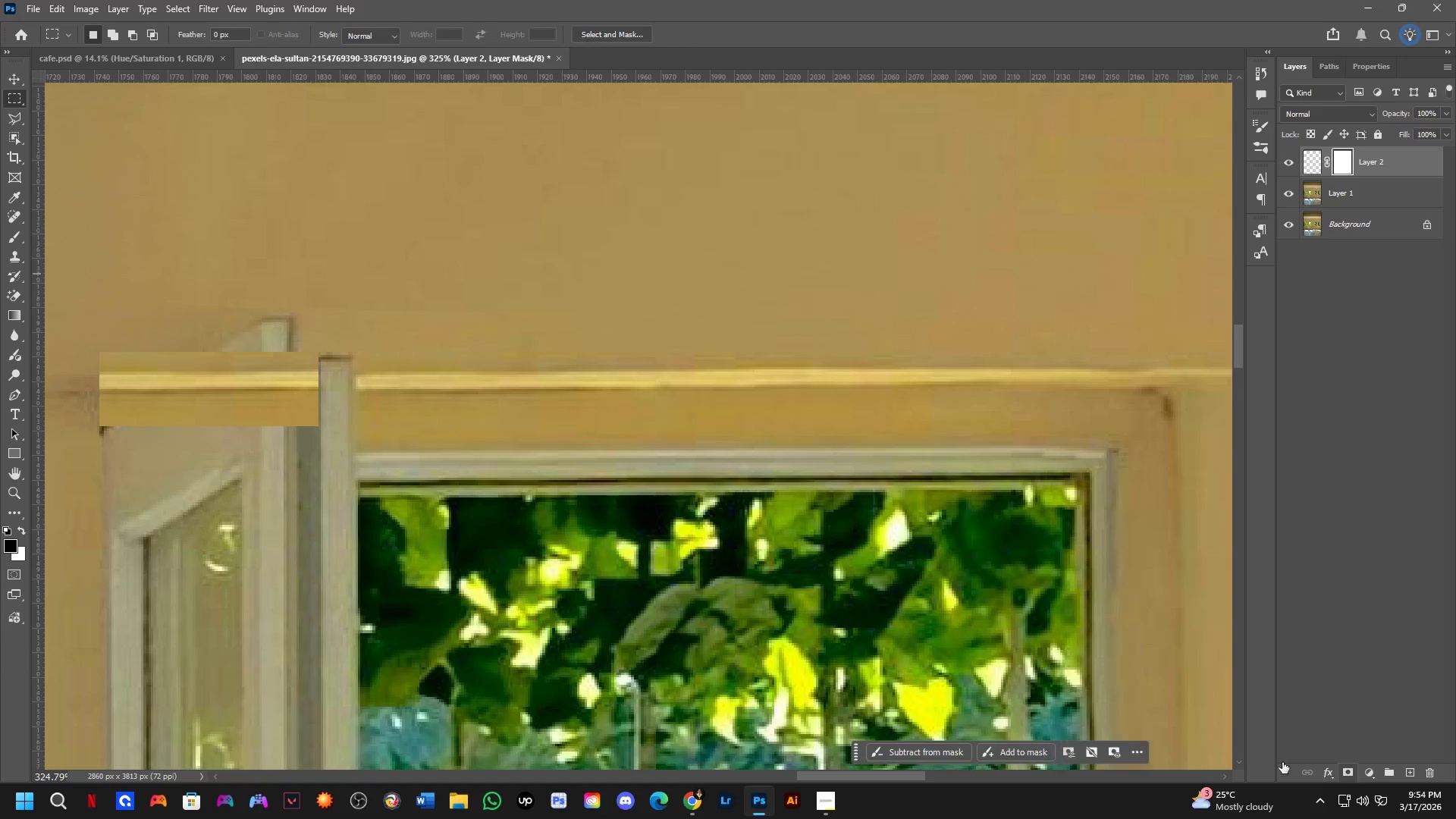 
key(B)
 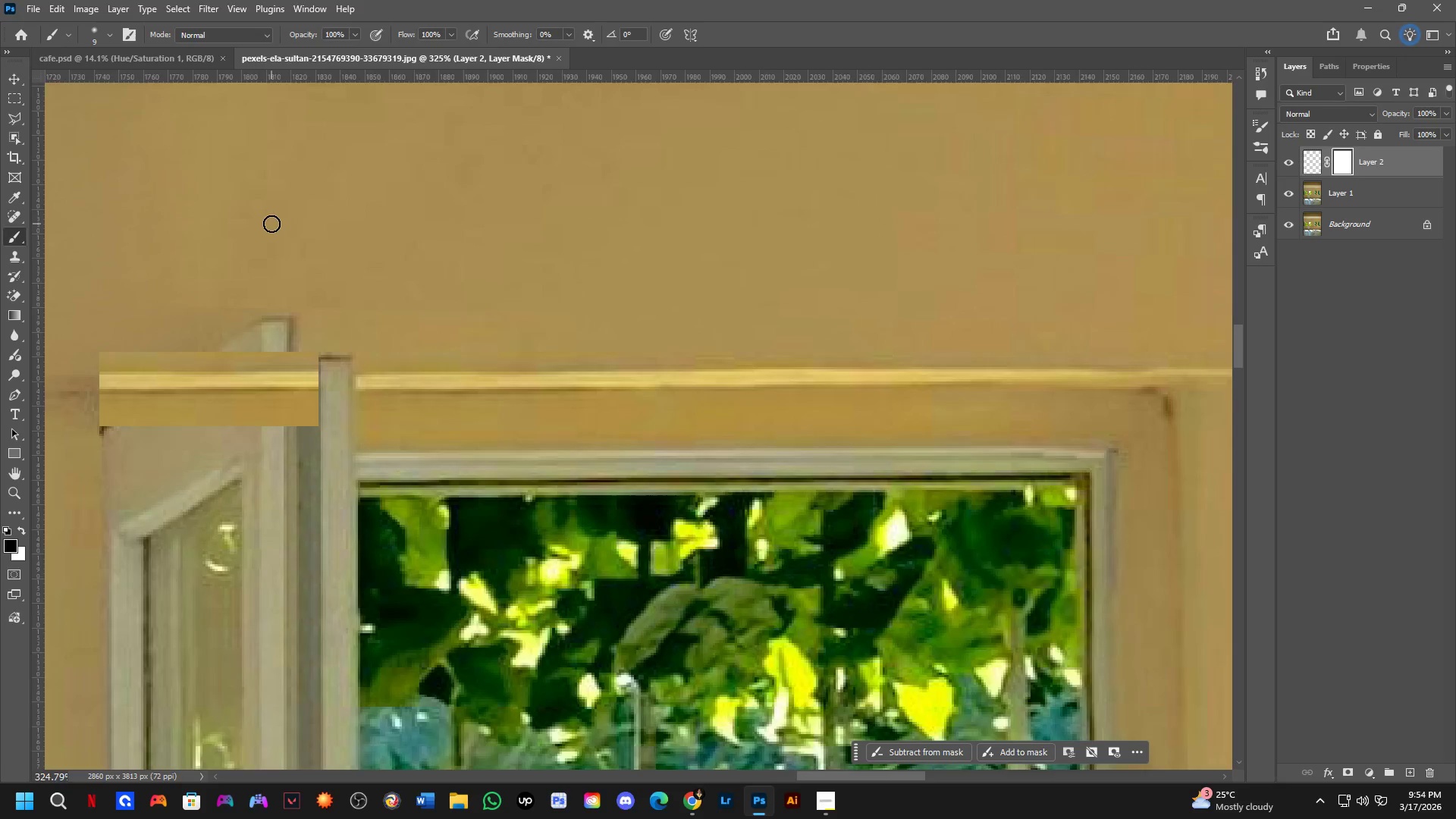 
hold_key(key=Space, duration=0.48)
 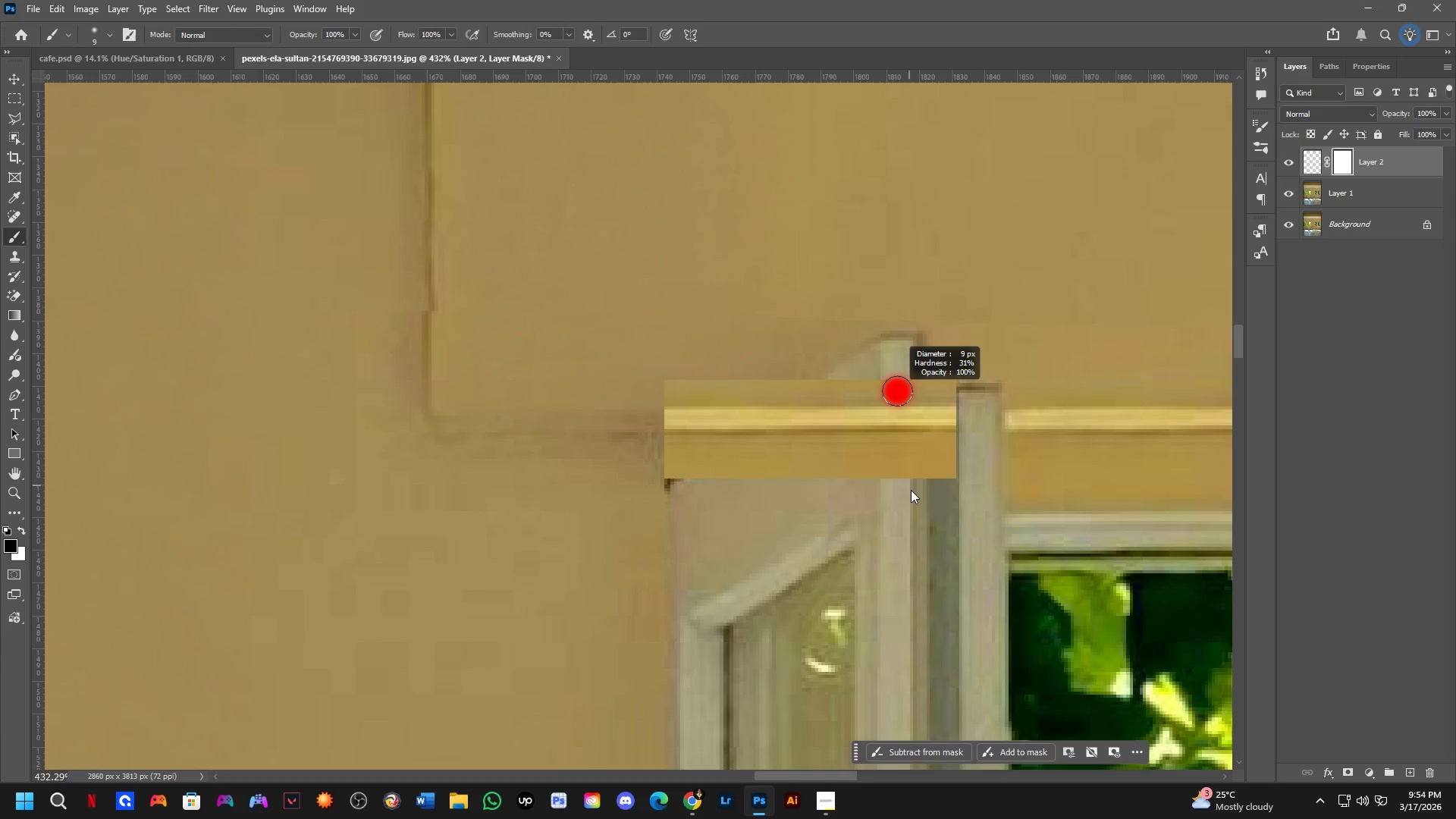 
left_click_drag(start_coordinate=[359, 478], to_coordinate=[986, 468])
 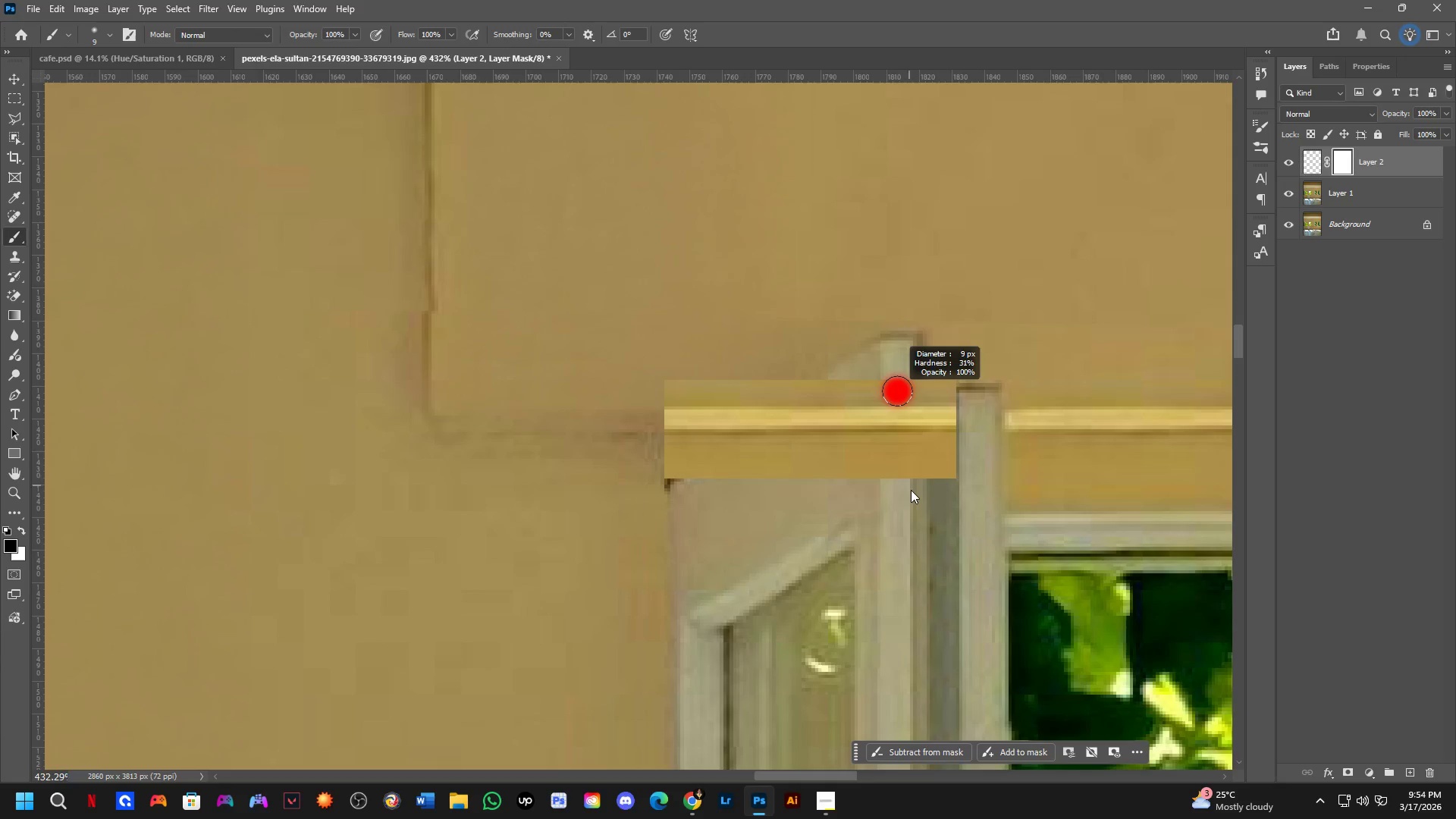 
scroll: coordinate [301, 271], scroll_direction: up, amount: 3.0
 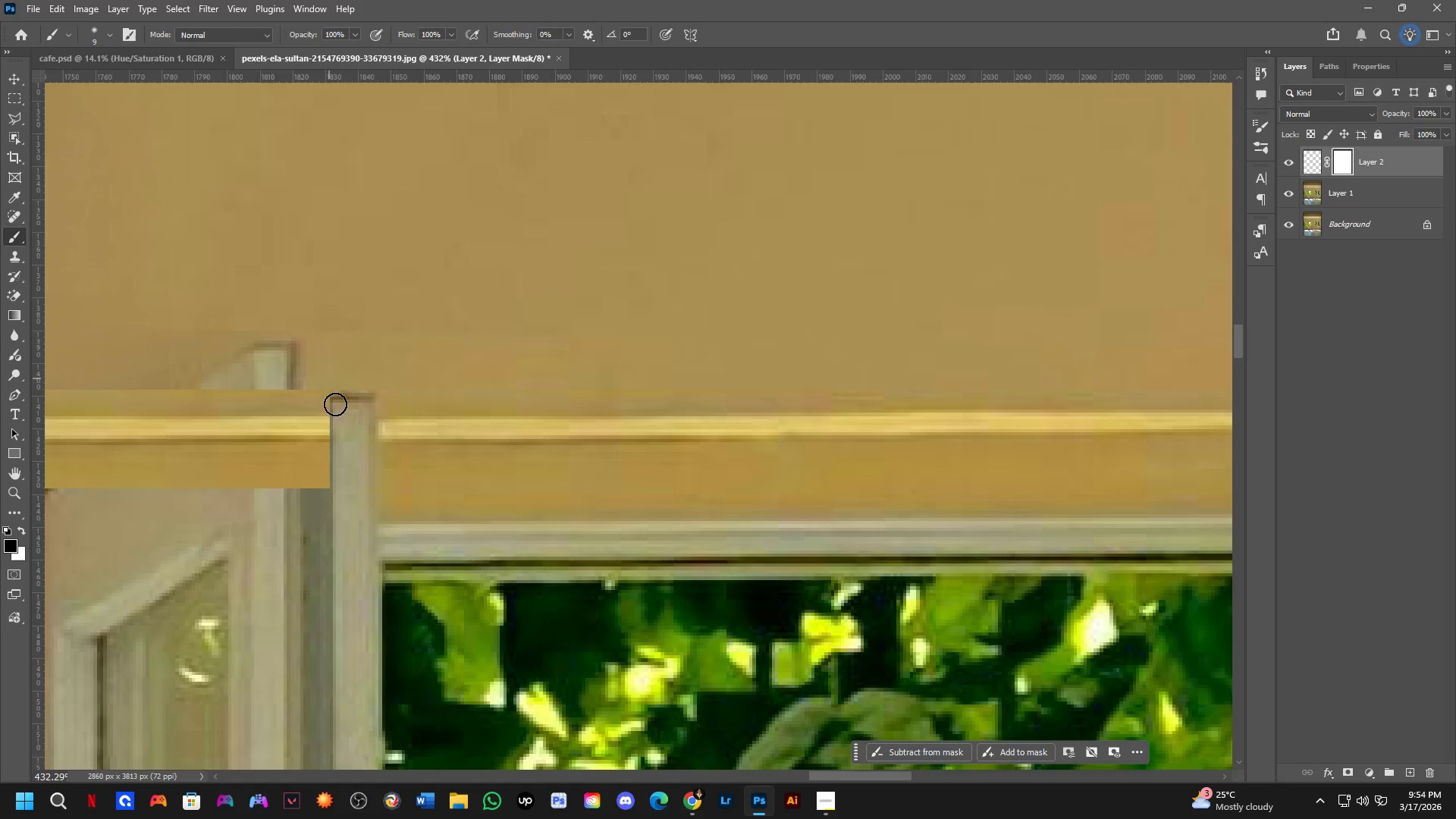 
key(Alt+AltLeft)
 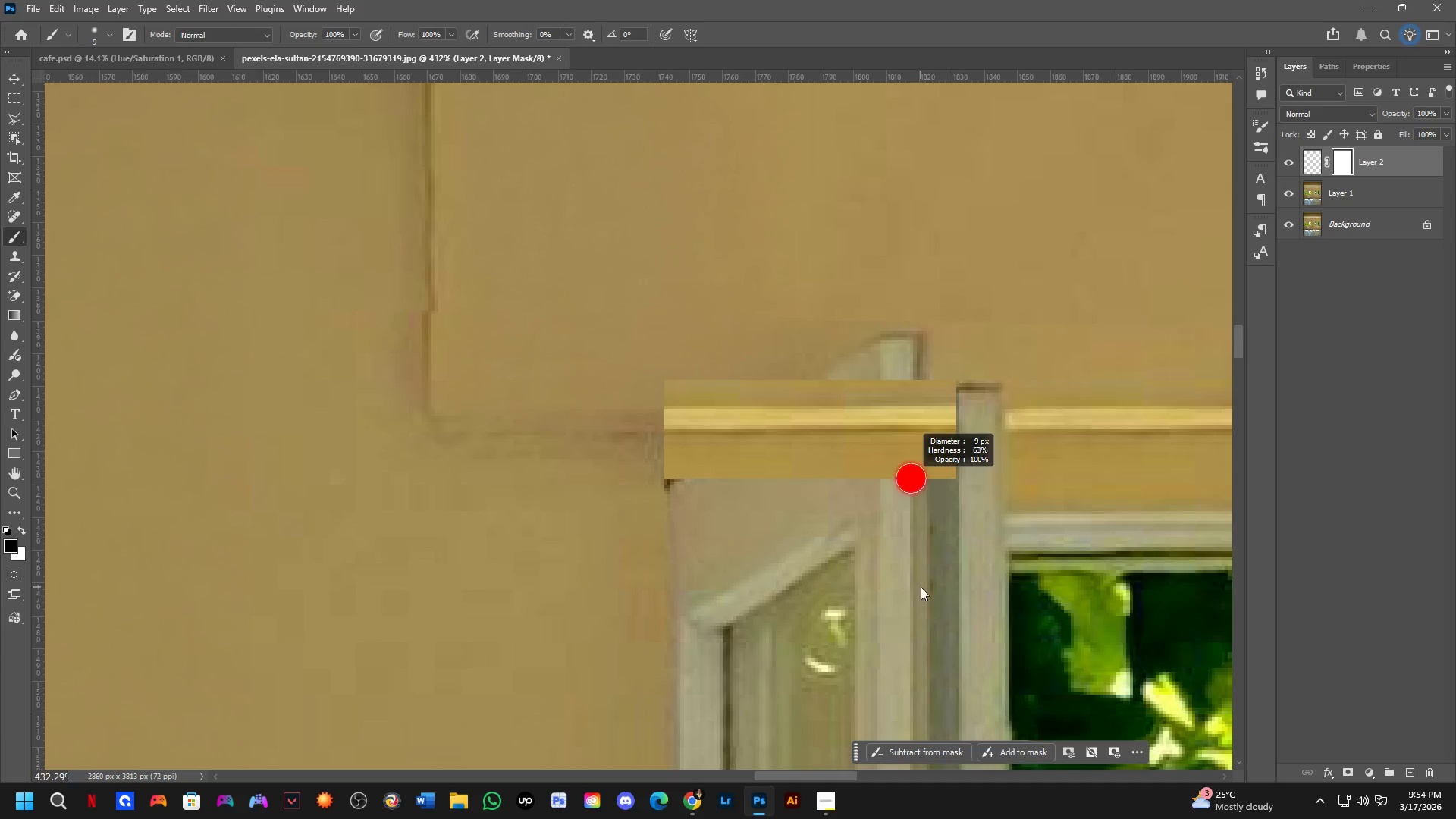 
key(Alt+AltLeft)
 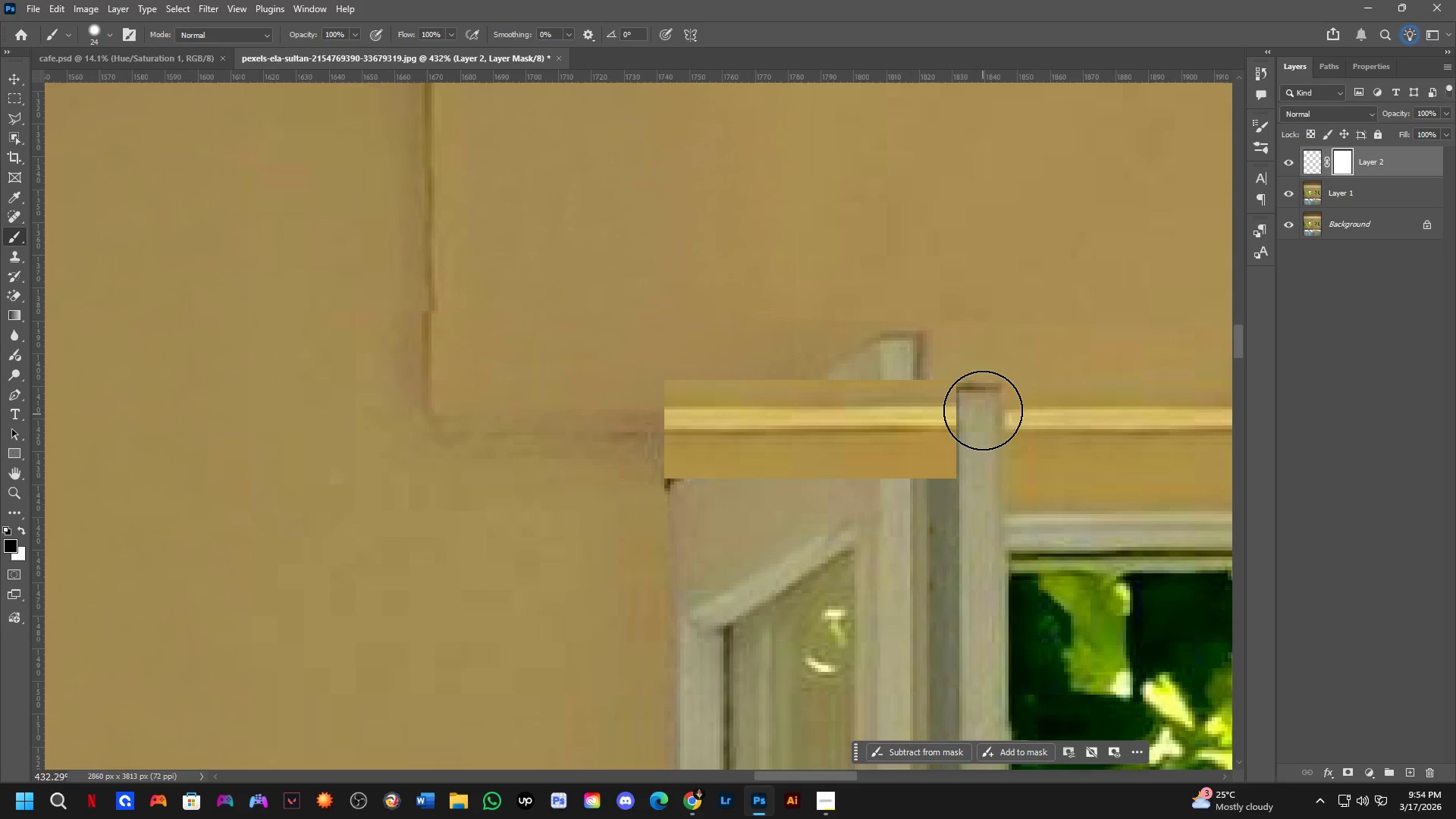 
left_click_drag(start_coordinate=[976, 416], to_coordinate=[694, 506])
 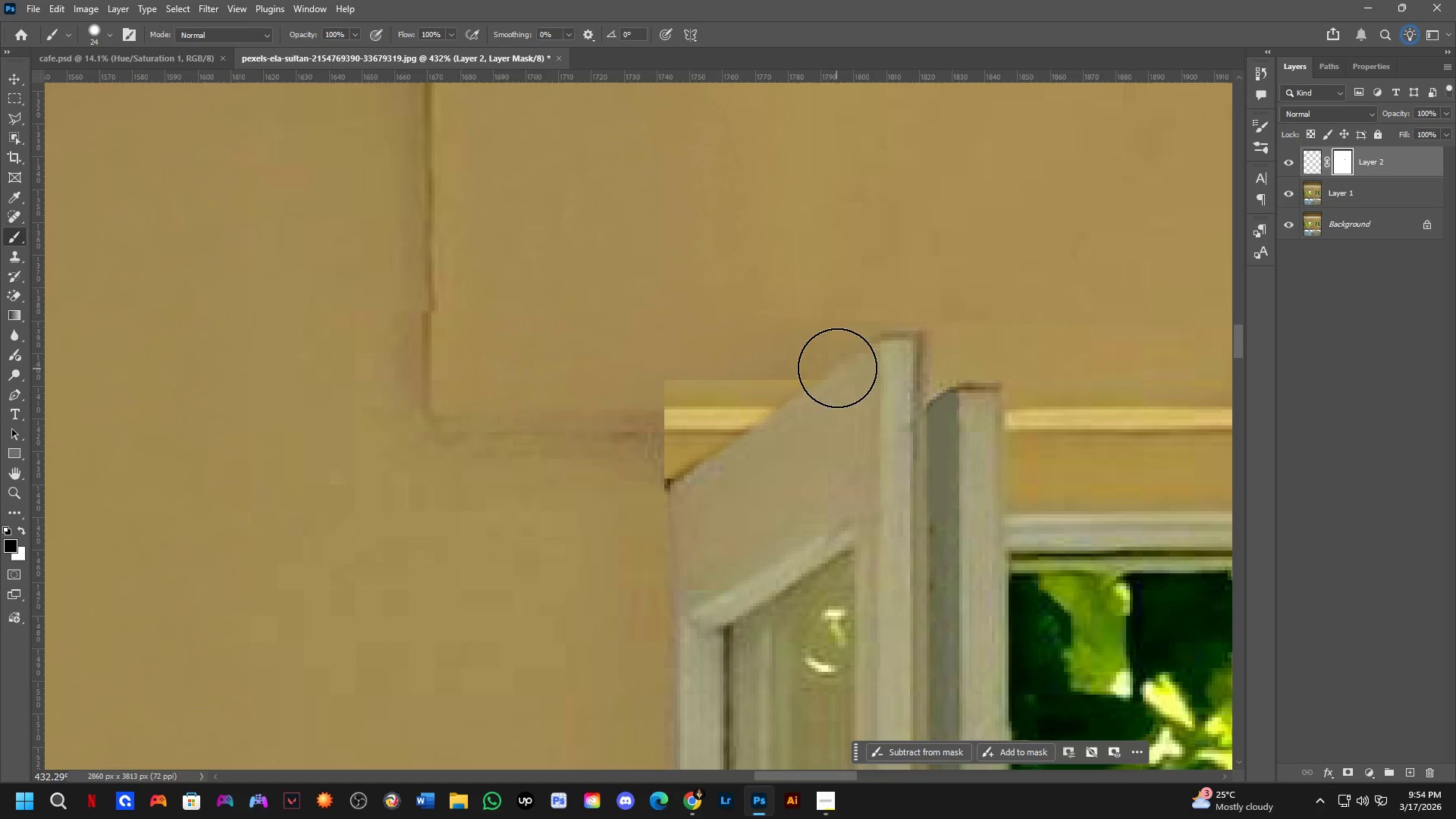 
left_click_drag(start_coordinate=[838, 366], to_coordinate=[639, 359])
 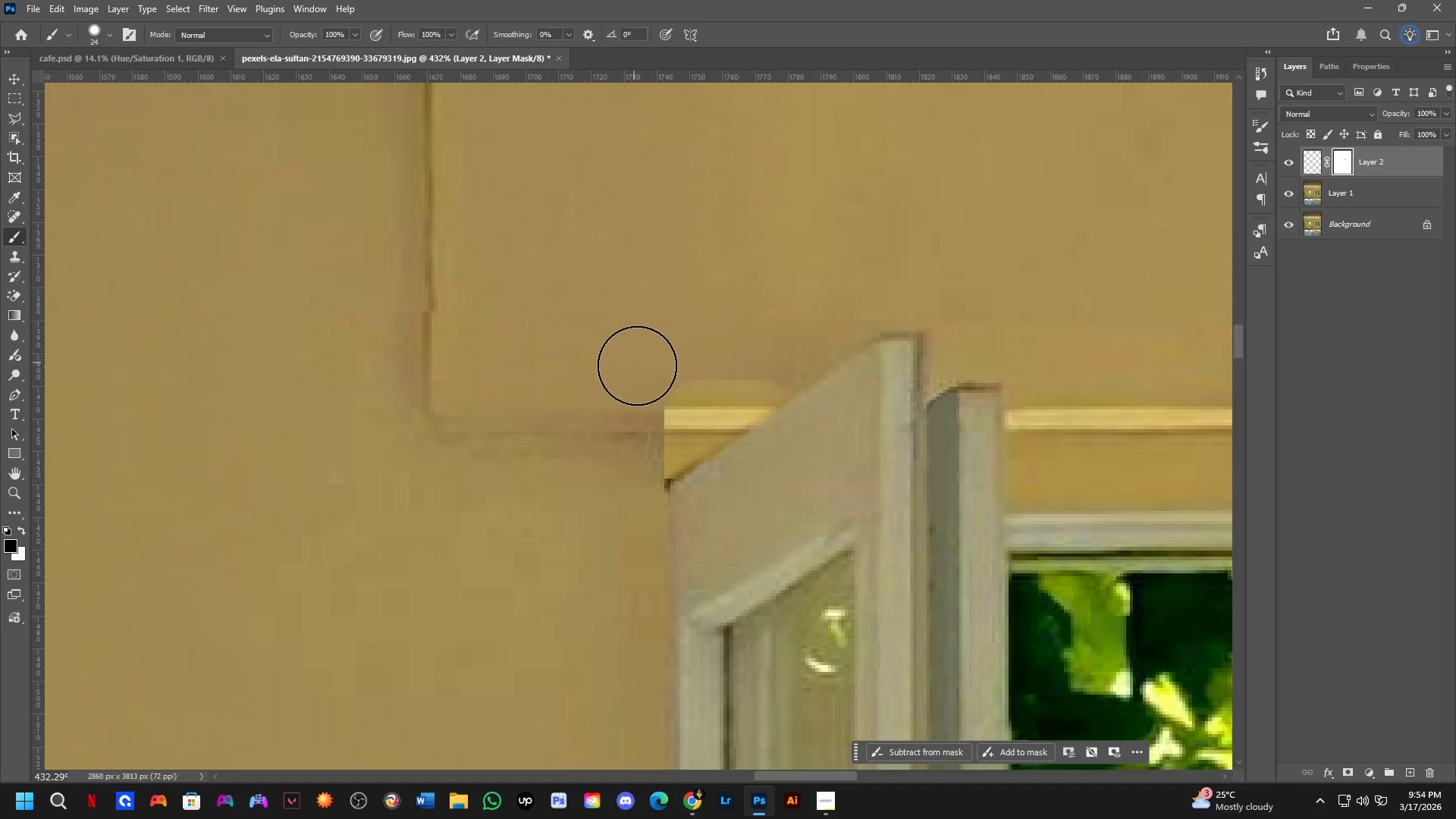 
key(Alt+AltLeft)
 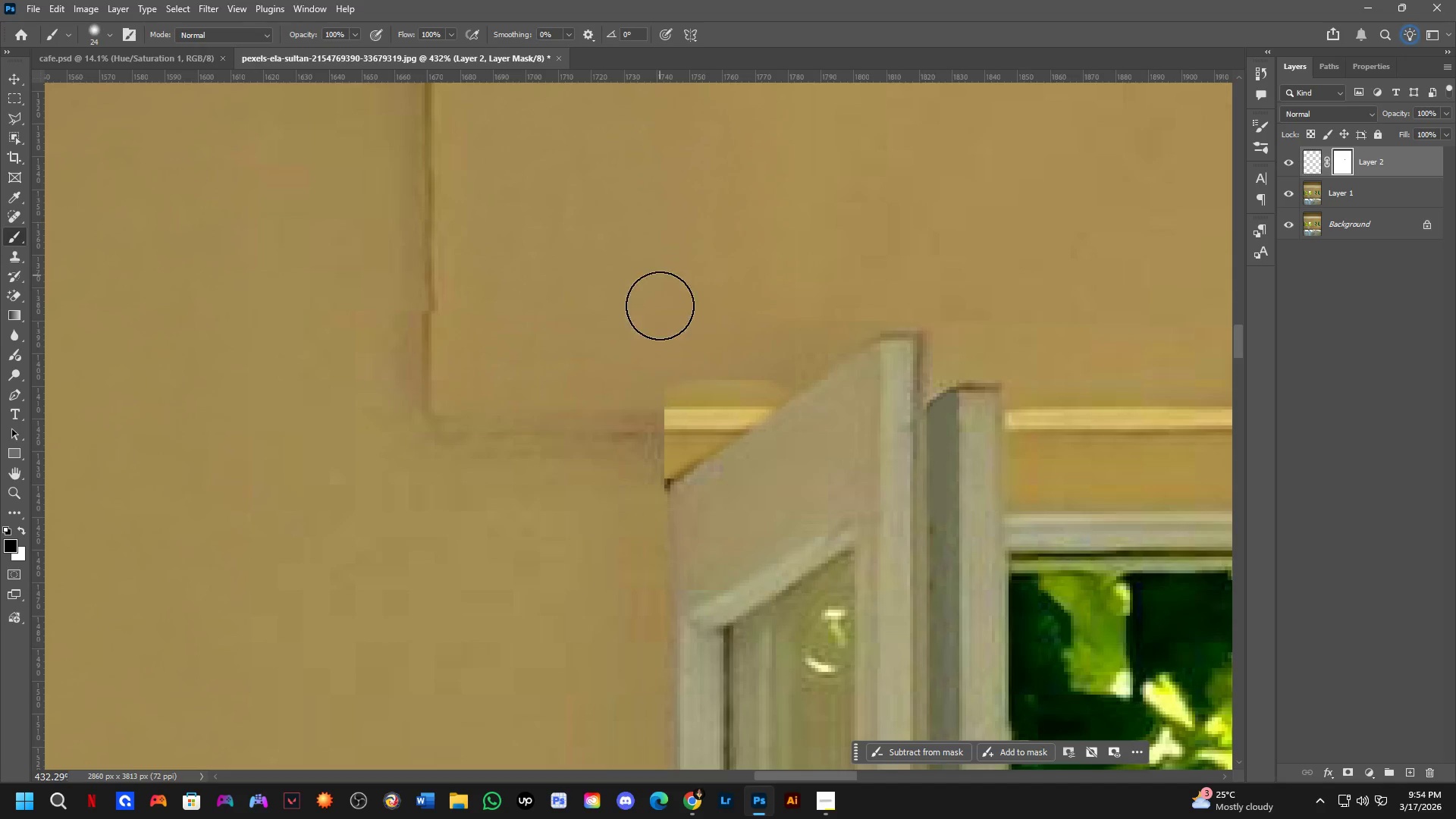 
key(Alt+AltLeft)
 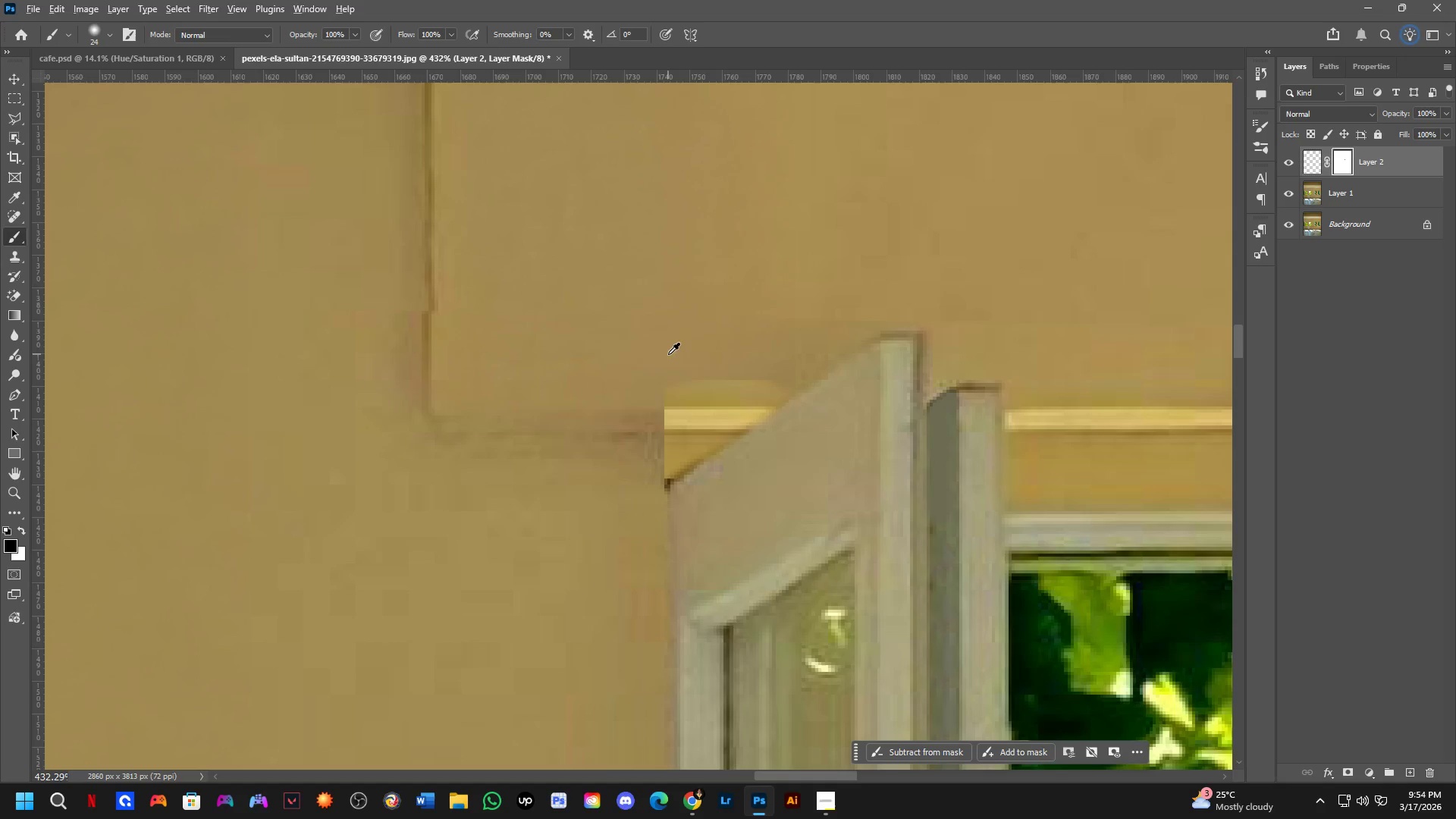 
double_click([668, 354])
 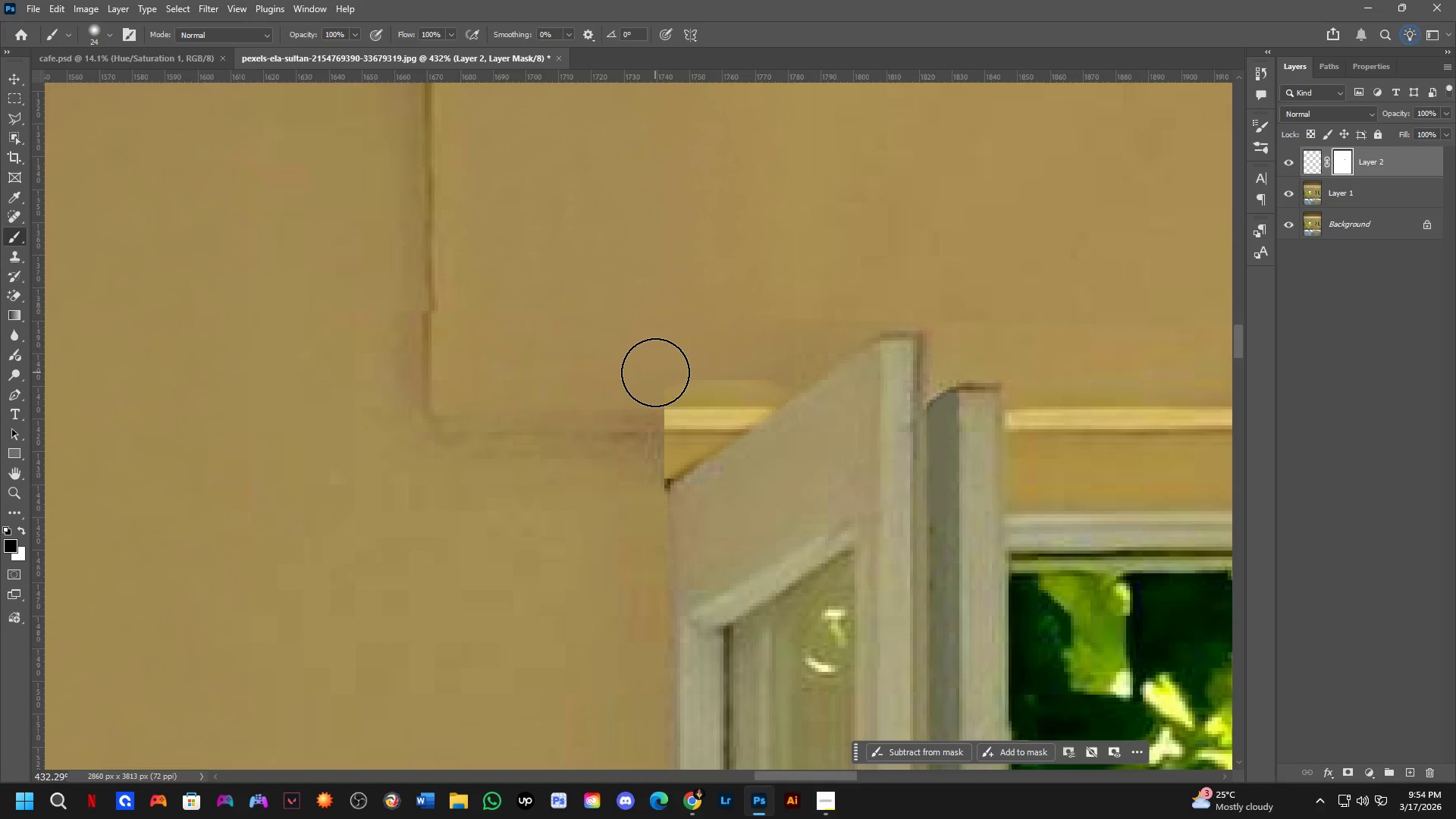 
left_click_drag(start_coordinate=[663, 369], to_coordinate=[568, 358])
 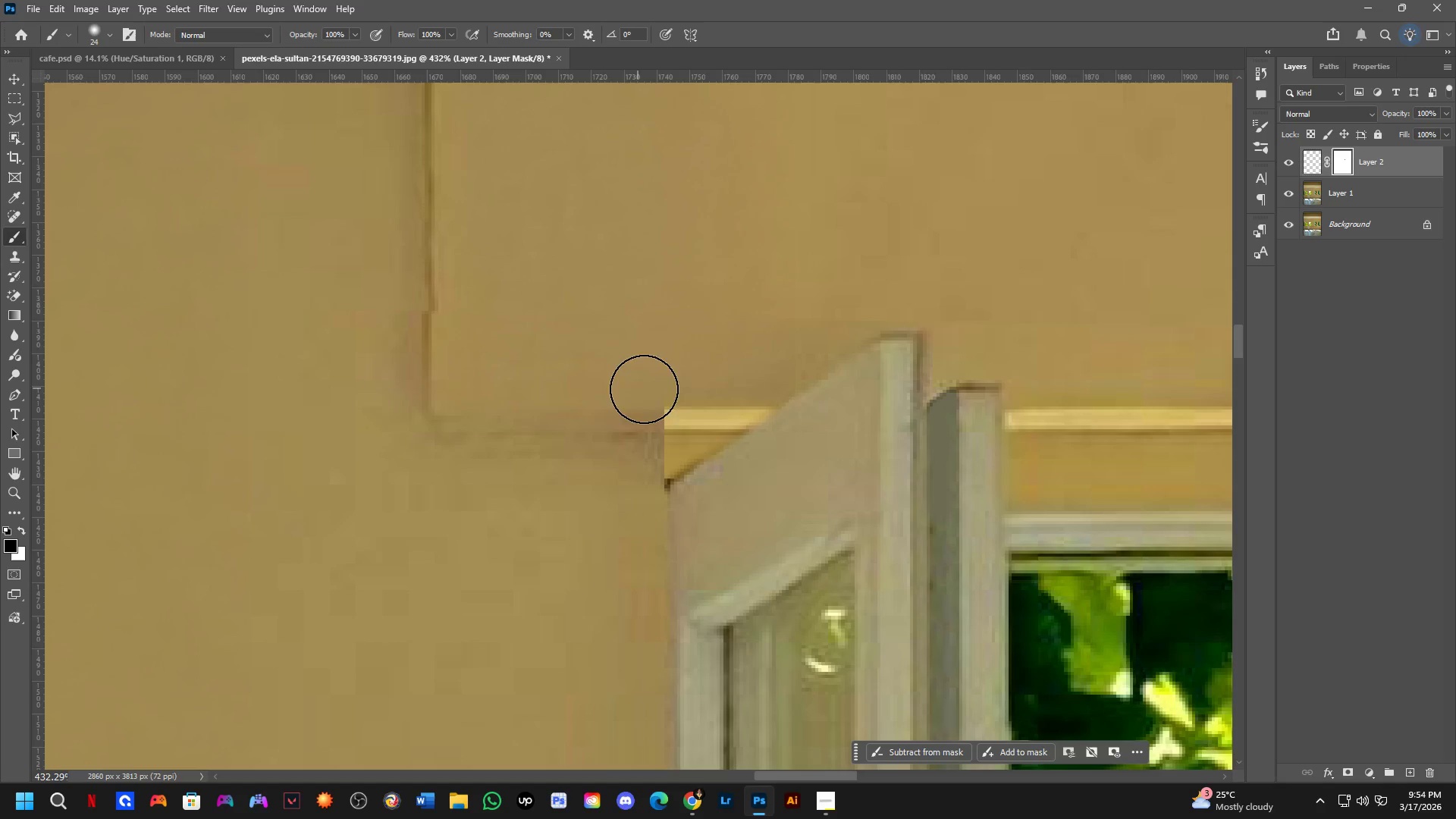 
key(Alt+AltLeft)
 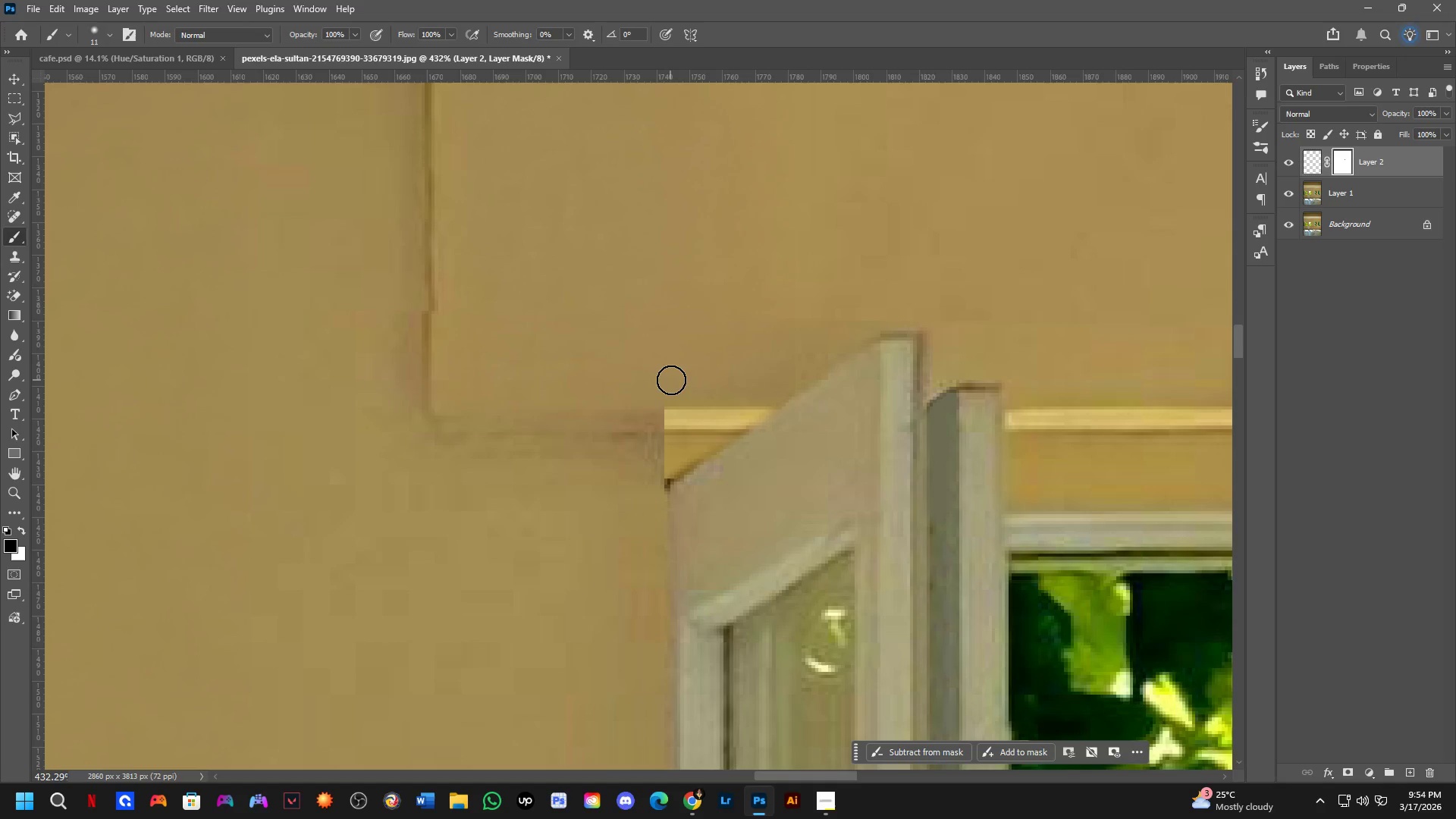 
left_click_drag(start_coordinate=[676, 381], to_coordinate=[660, 519])
 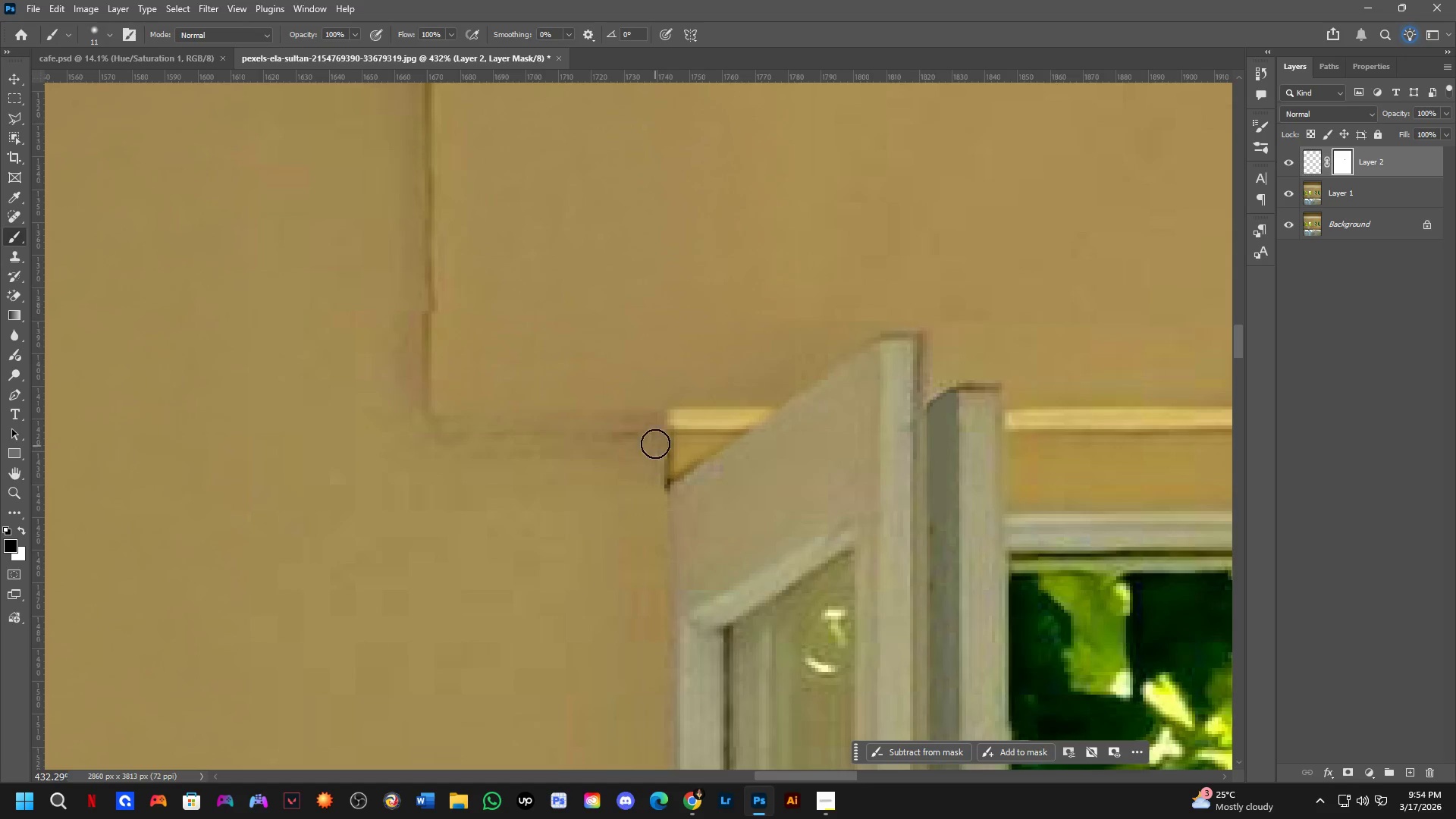 
hold_key(key=Space, duration=0.55)
 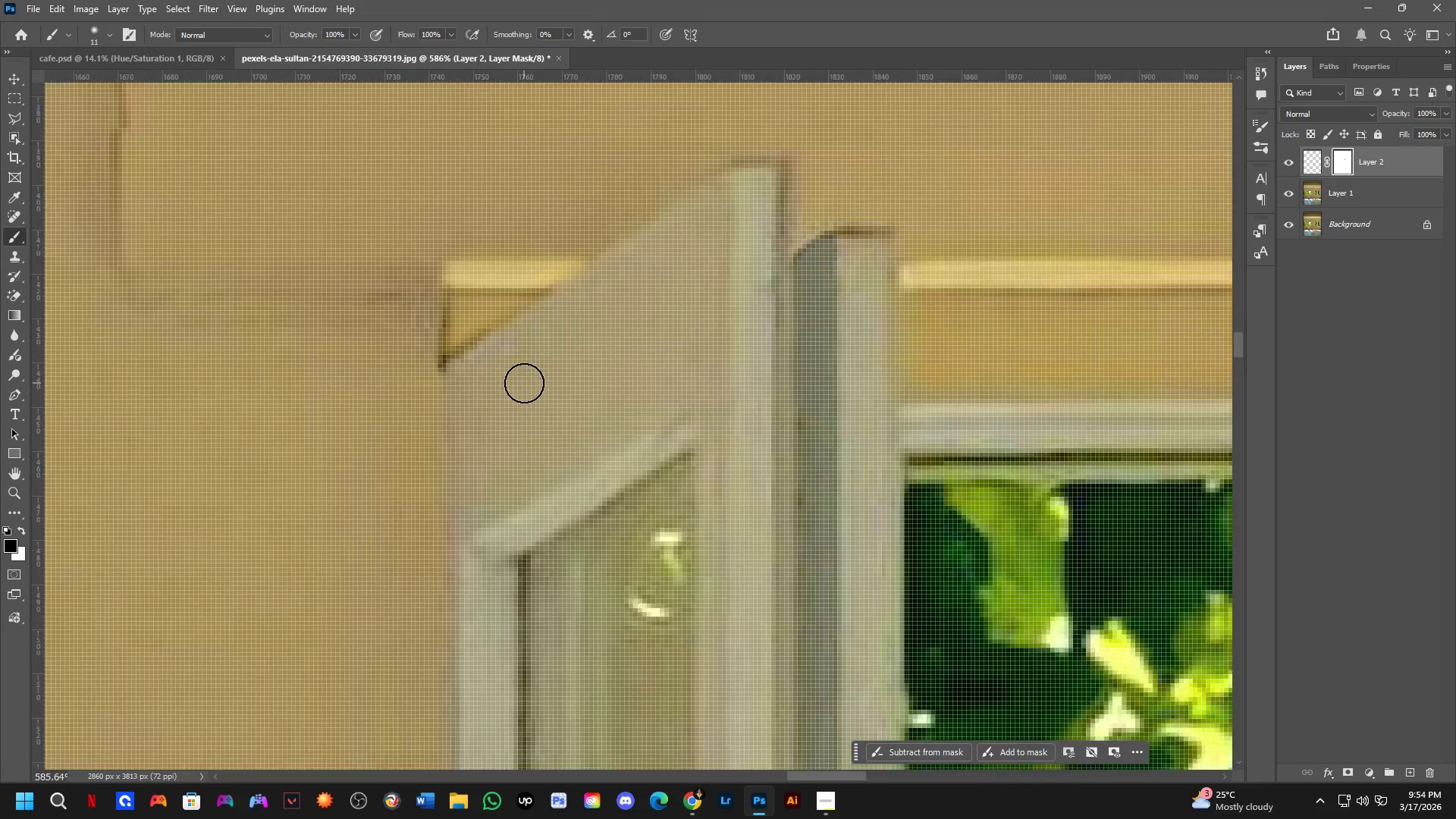 
left_click_drag(start_coordinate=[712, 487], to_coordinate=[613, 438])
 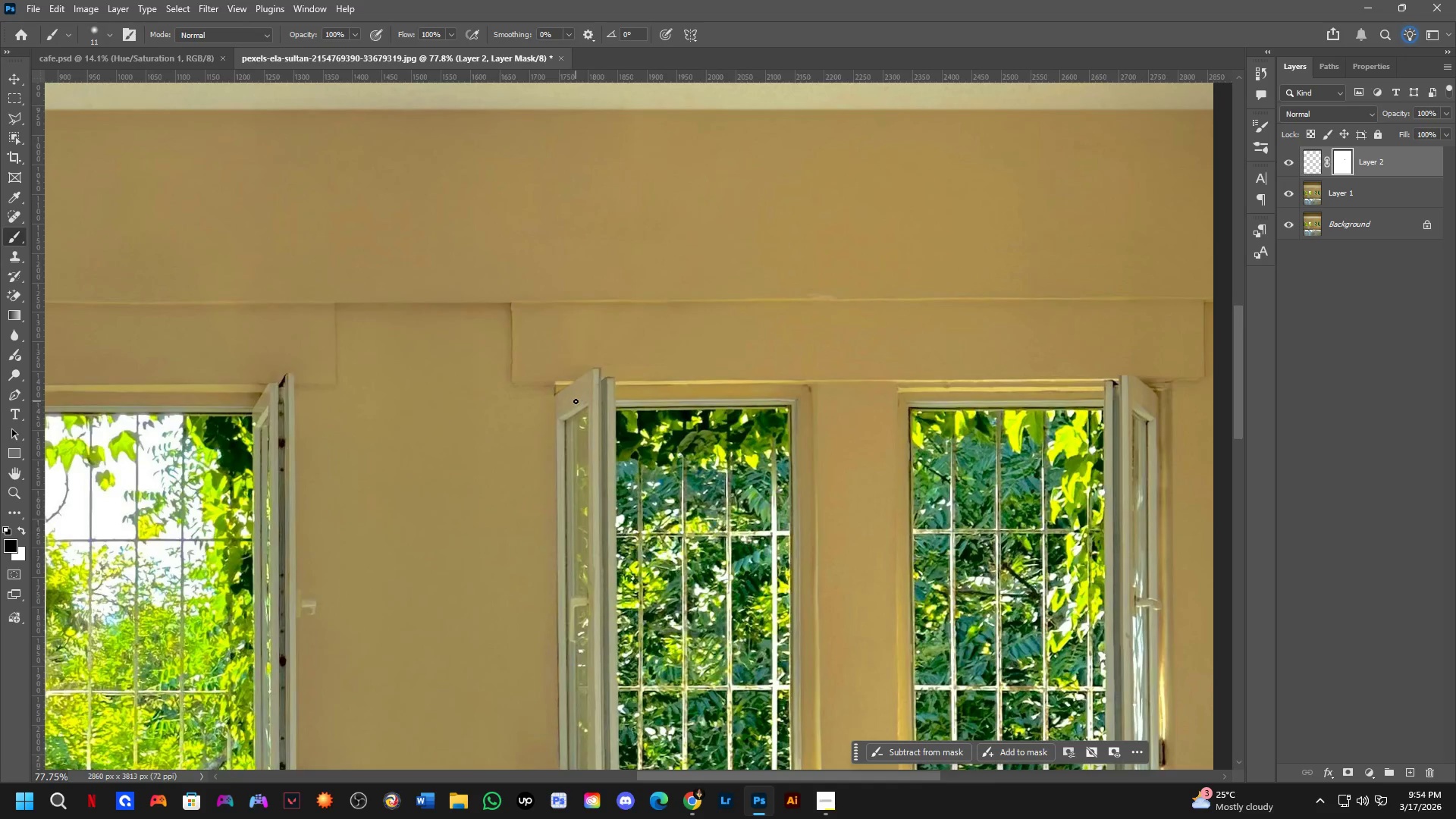 
scroll: coordinate [650, 447], scroll_direction: down, amount: 18.0
 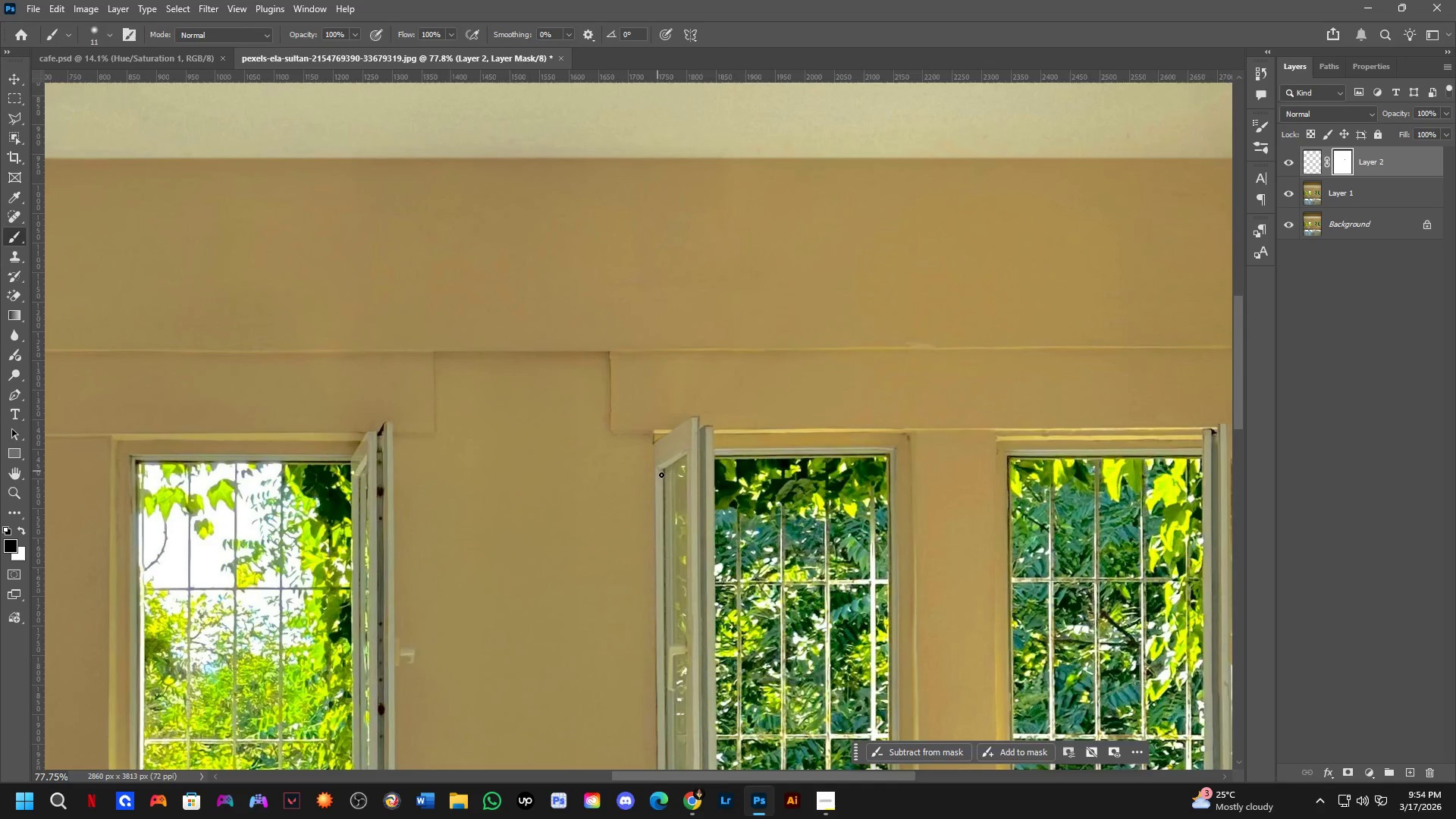 
key(Shift+ShiftLeft)
 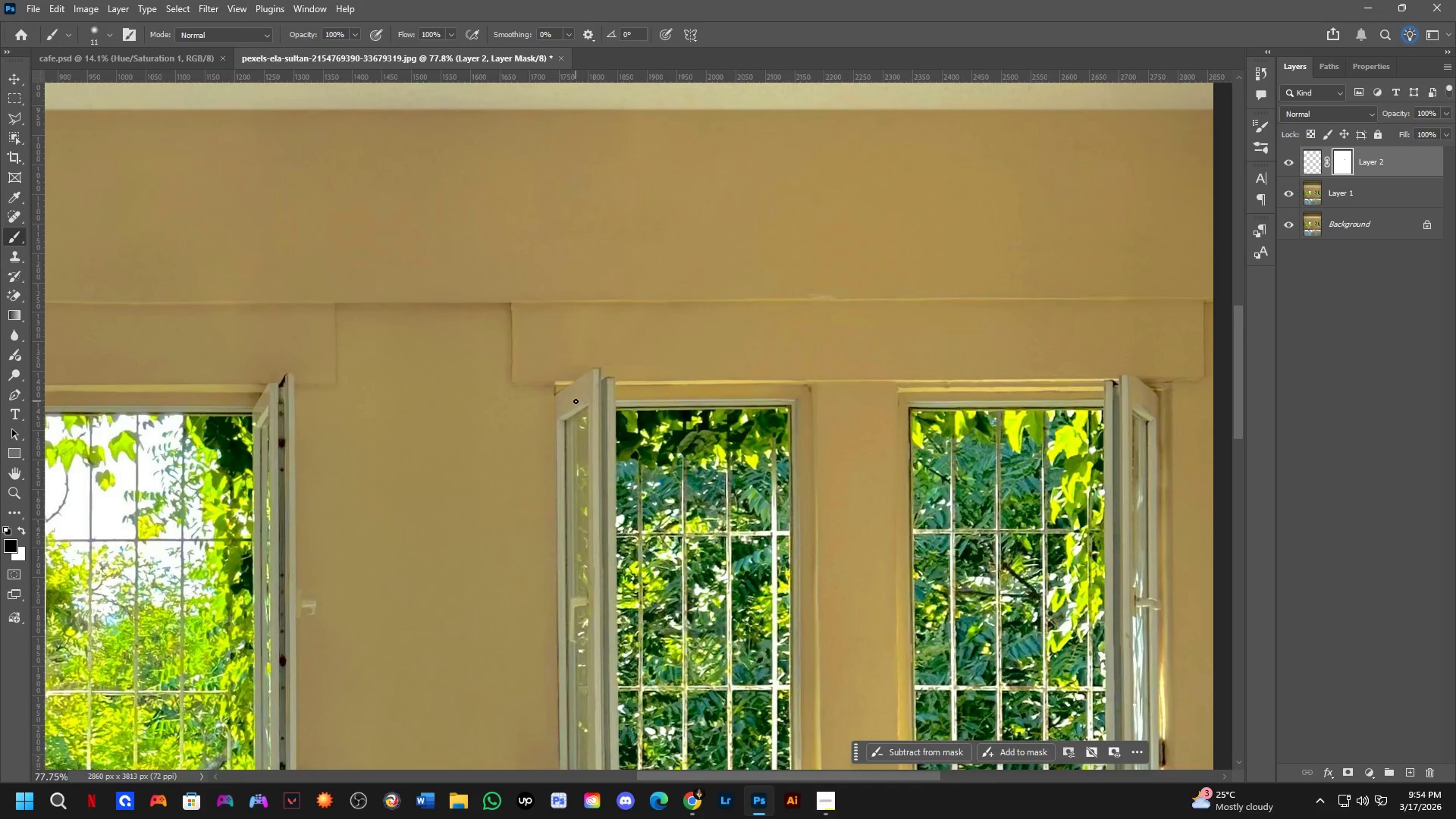 
scroll: coordinate [435, 342], scroll_direction: up, amount: 7.0
 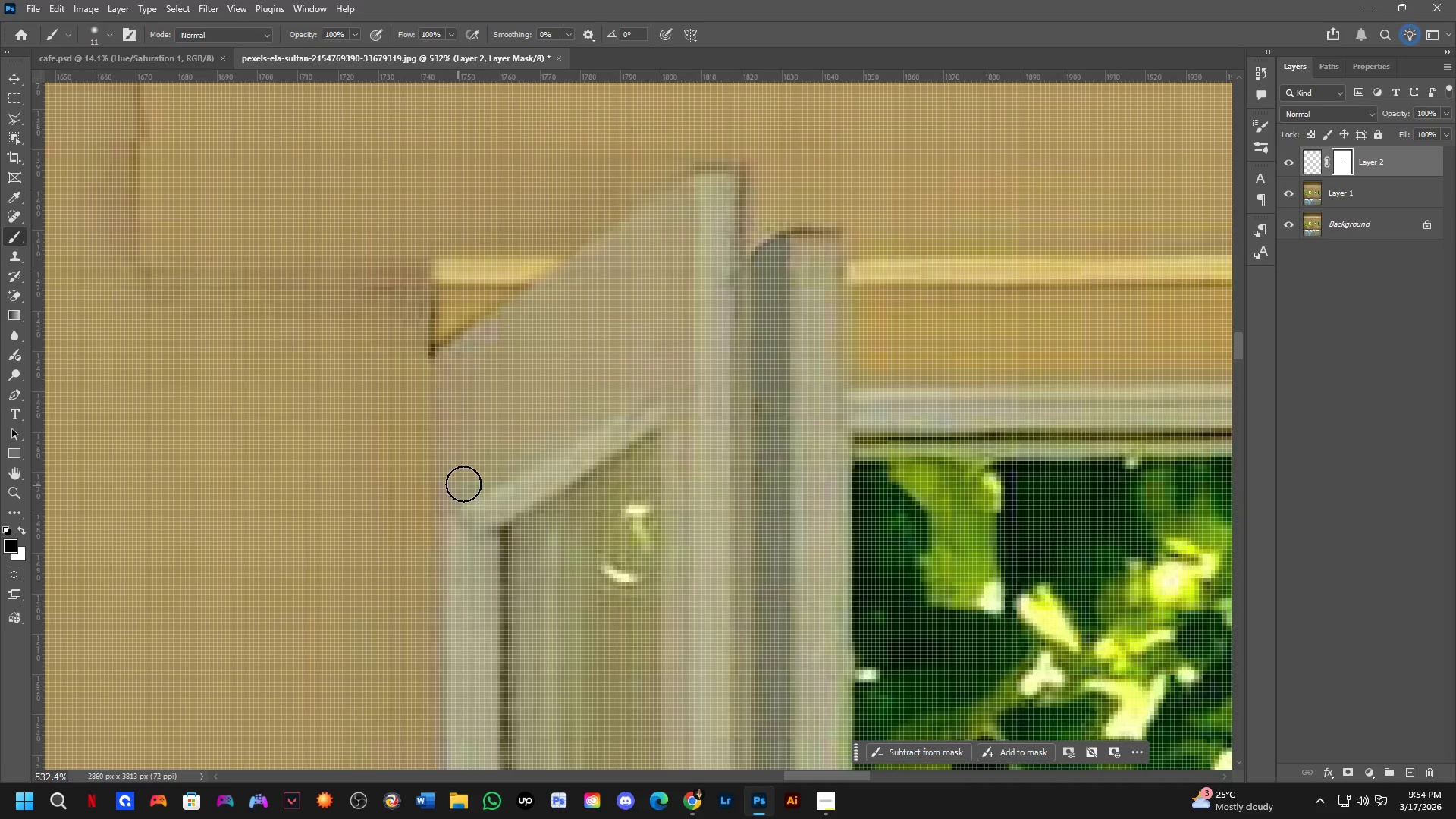 
hold_key(key=Space, duration=0.61)
 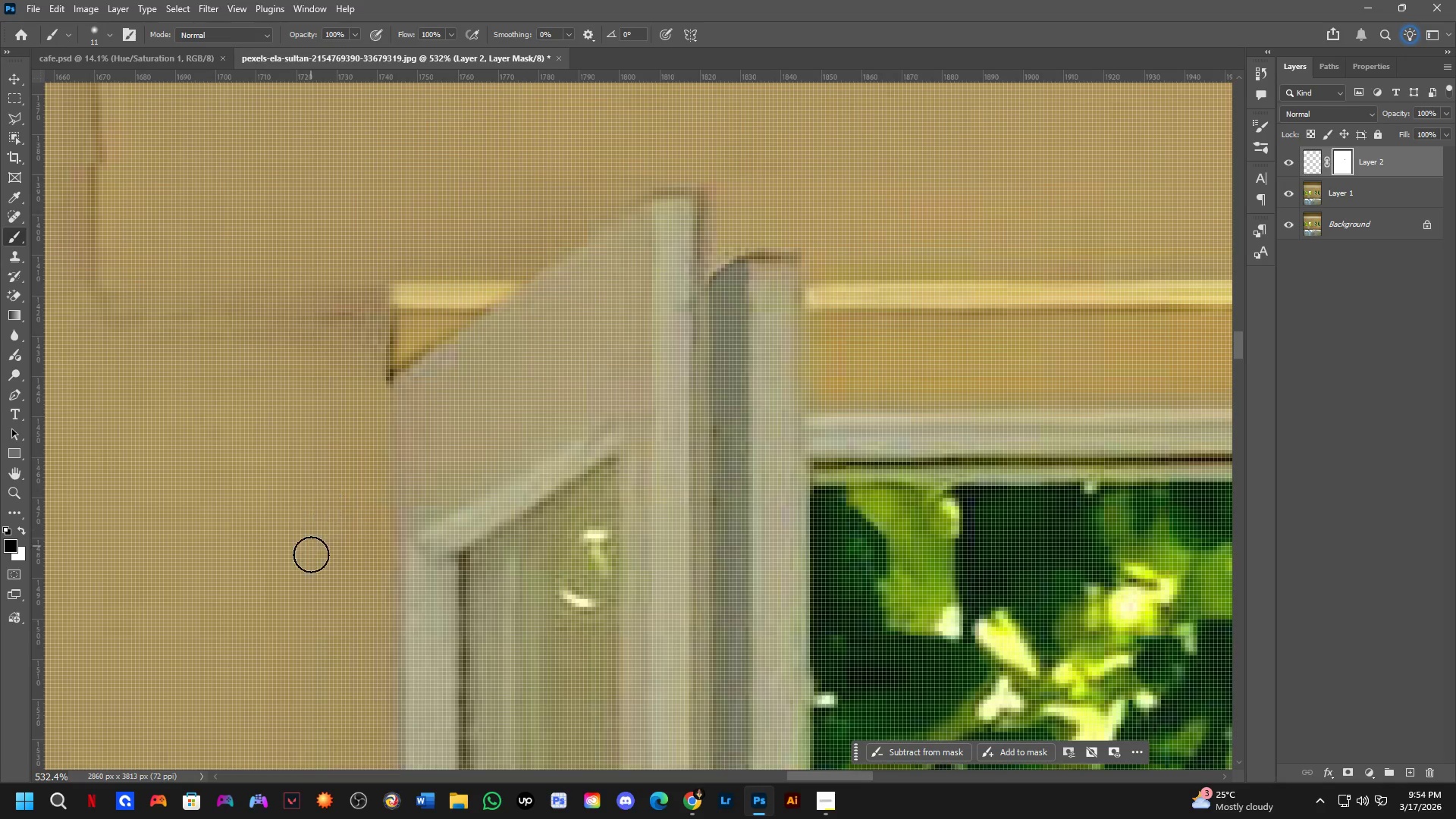 
left_click_drag(start_coordinate=[419, 500], to_coordinate=[378, 526])
 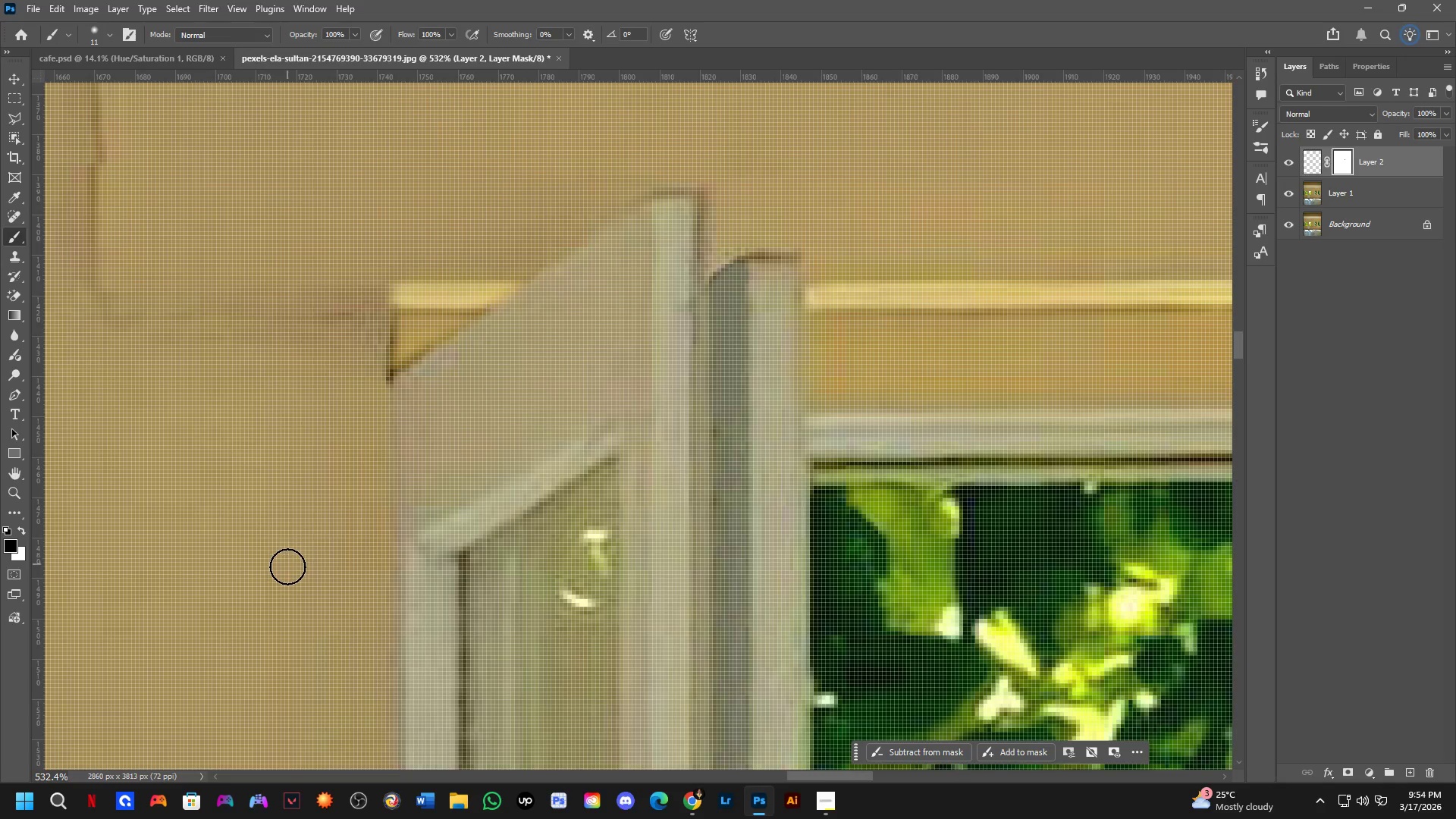 
hold_key(key=Space, duration=0.42)
 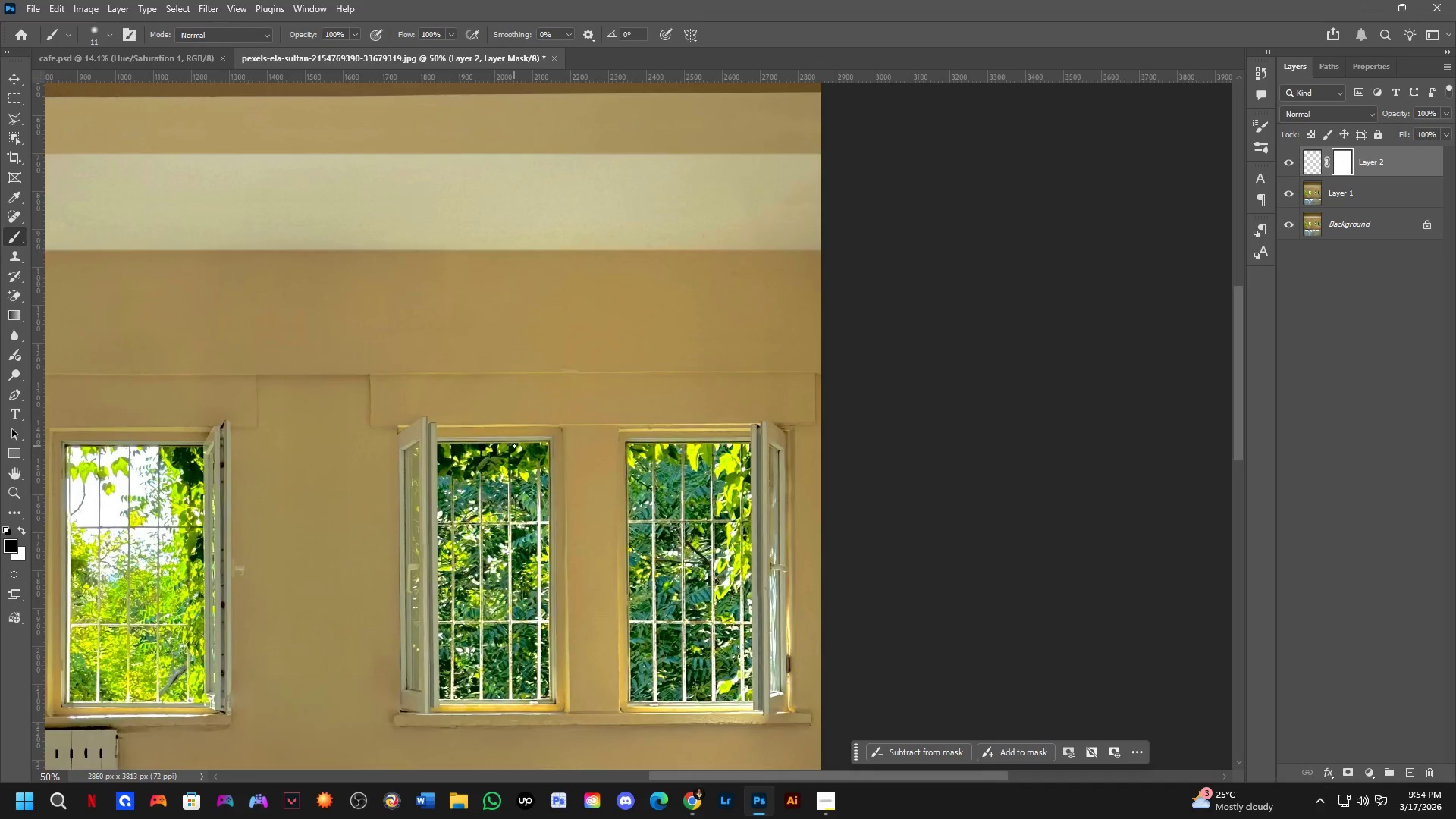 
left_click_drag(start_coordinate=[415, 421], to_coordinate=[410, 480])
 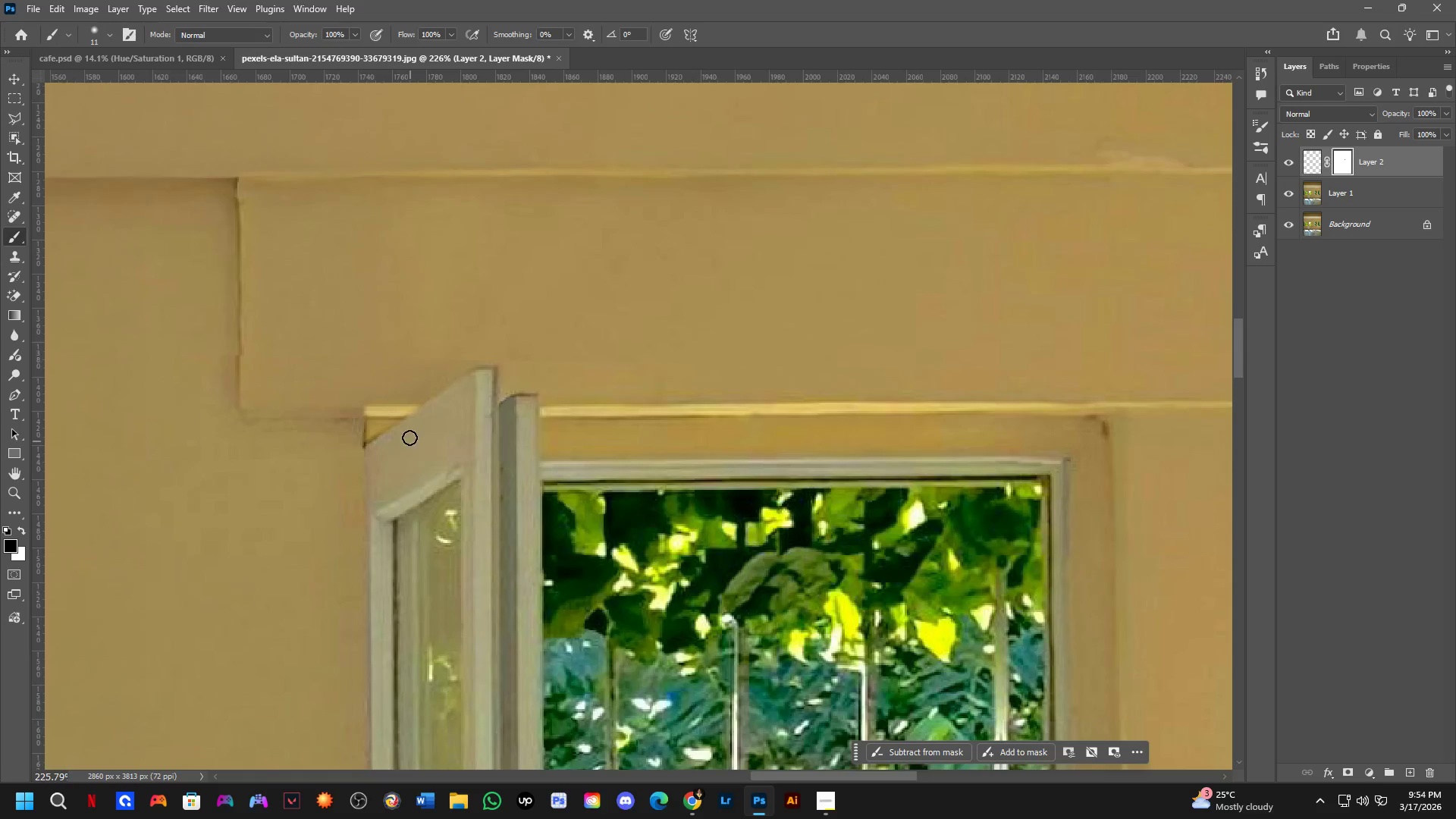 
scroll: coordinate [356, 412], scroll_direction: down, amount: 9.0
 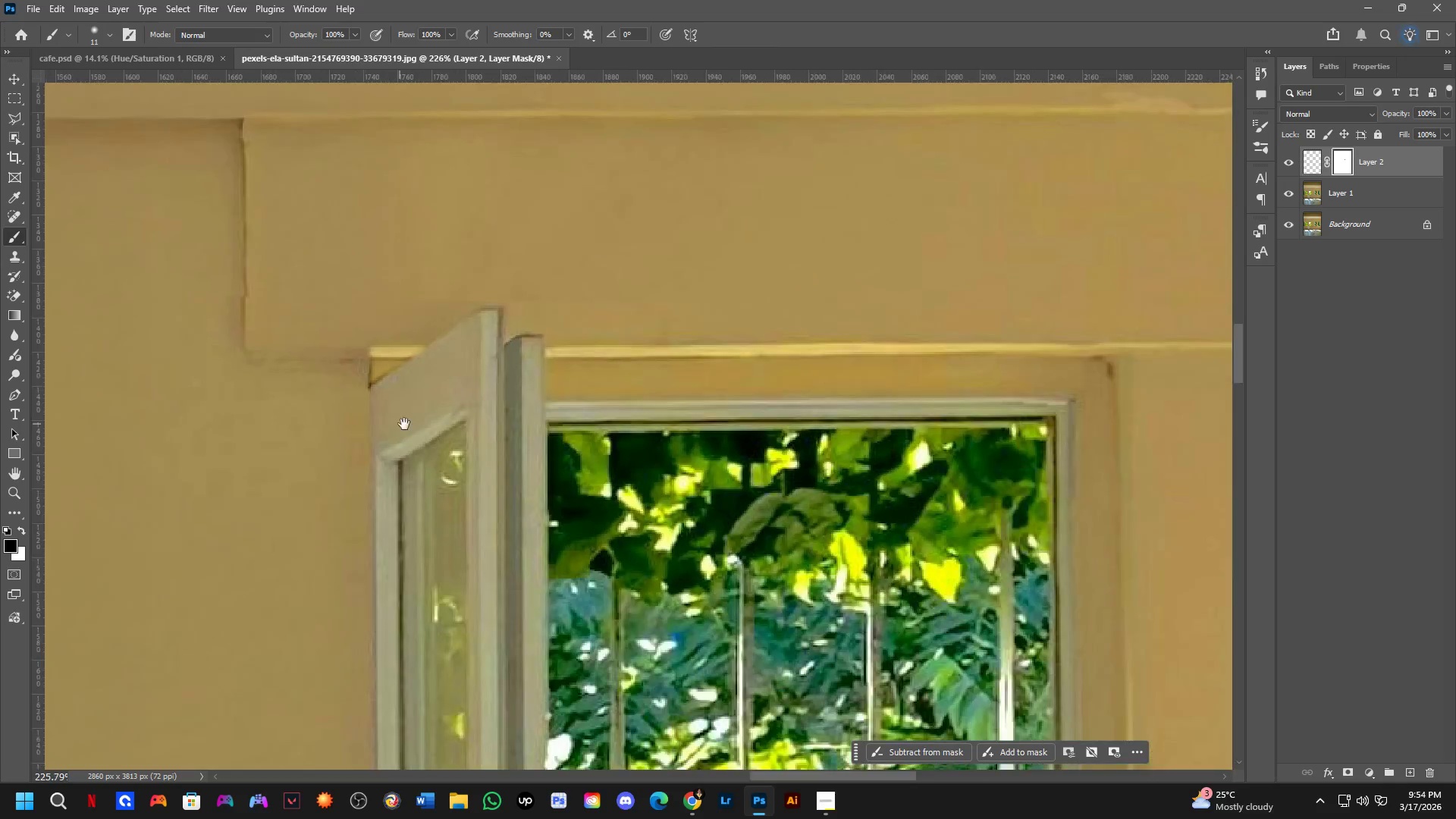 
key(Shift+ShiftLeft)
 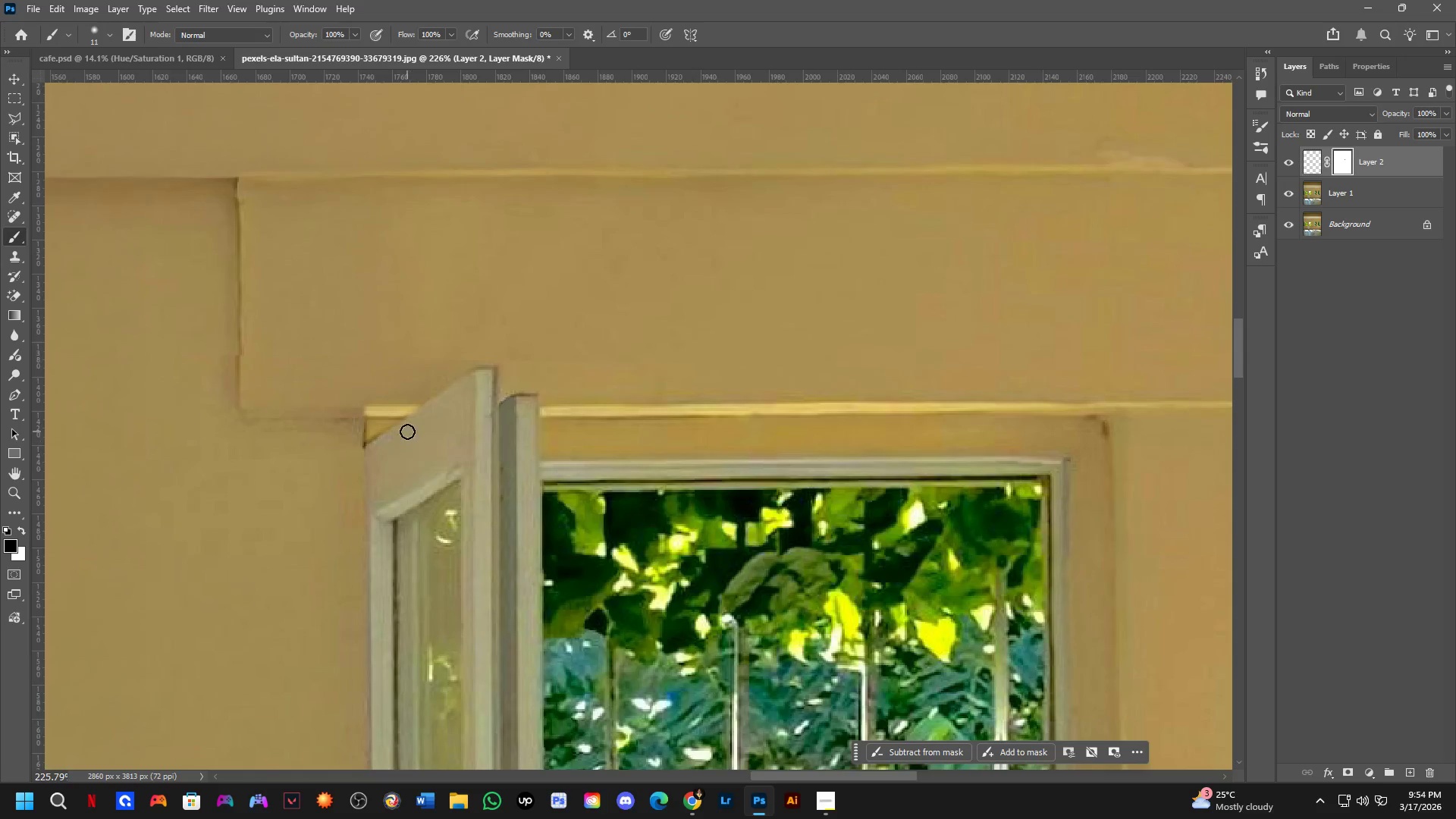 
hold_key(key=Space, duration=0.44)
 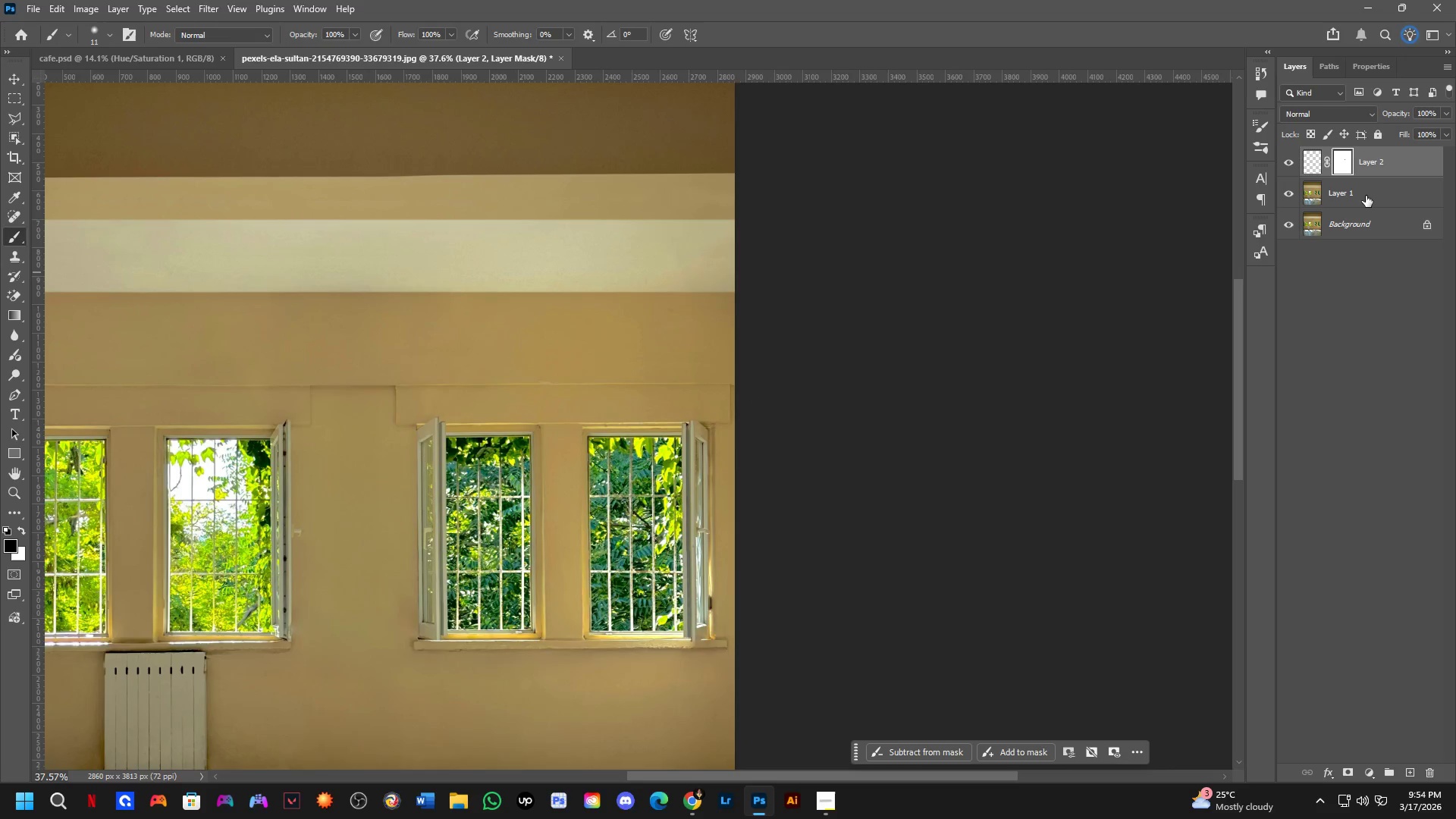 
left_click_drag(start_coordinate=[555, 465], to_coordinate=[545, 458])
 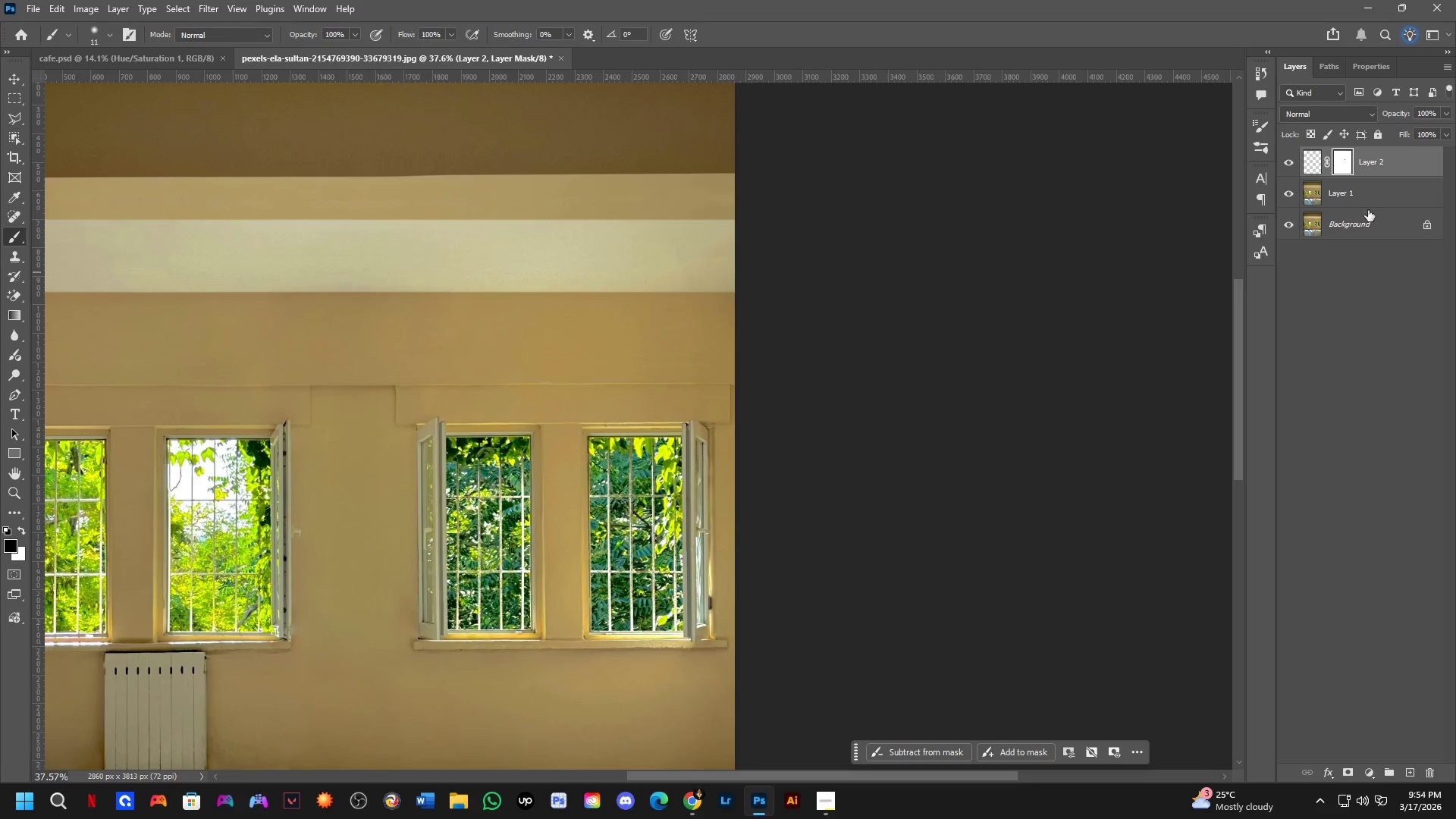 
scroll: coordinate [514, 446], scroll_direction: down, amount: 7.0
 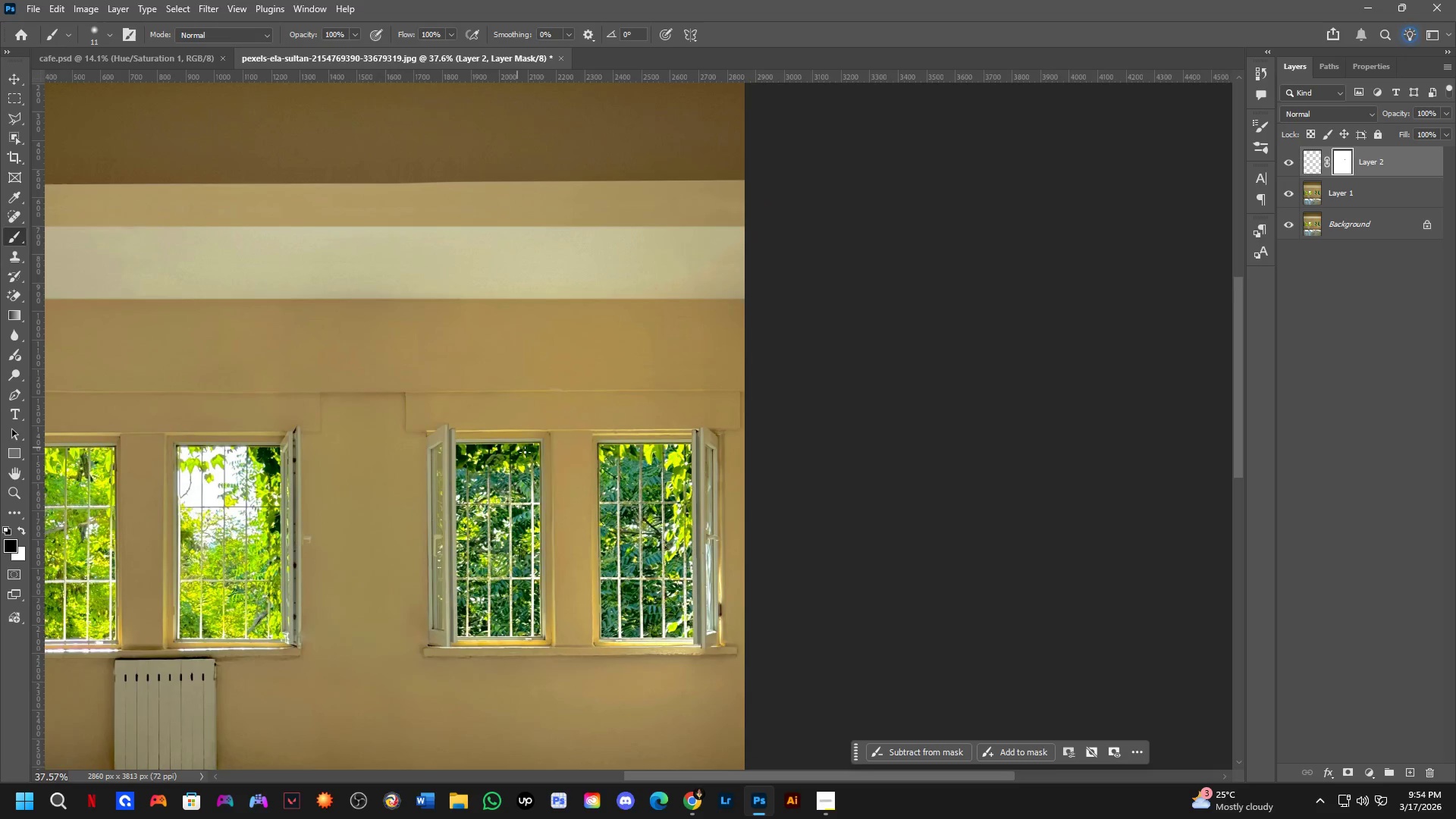 
key(Control+Shift+ShiftLeft)
 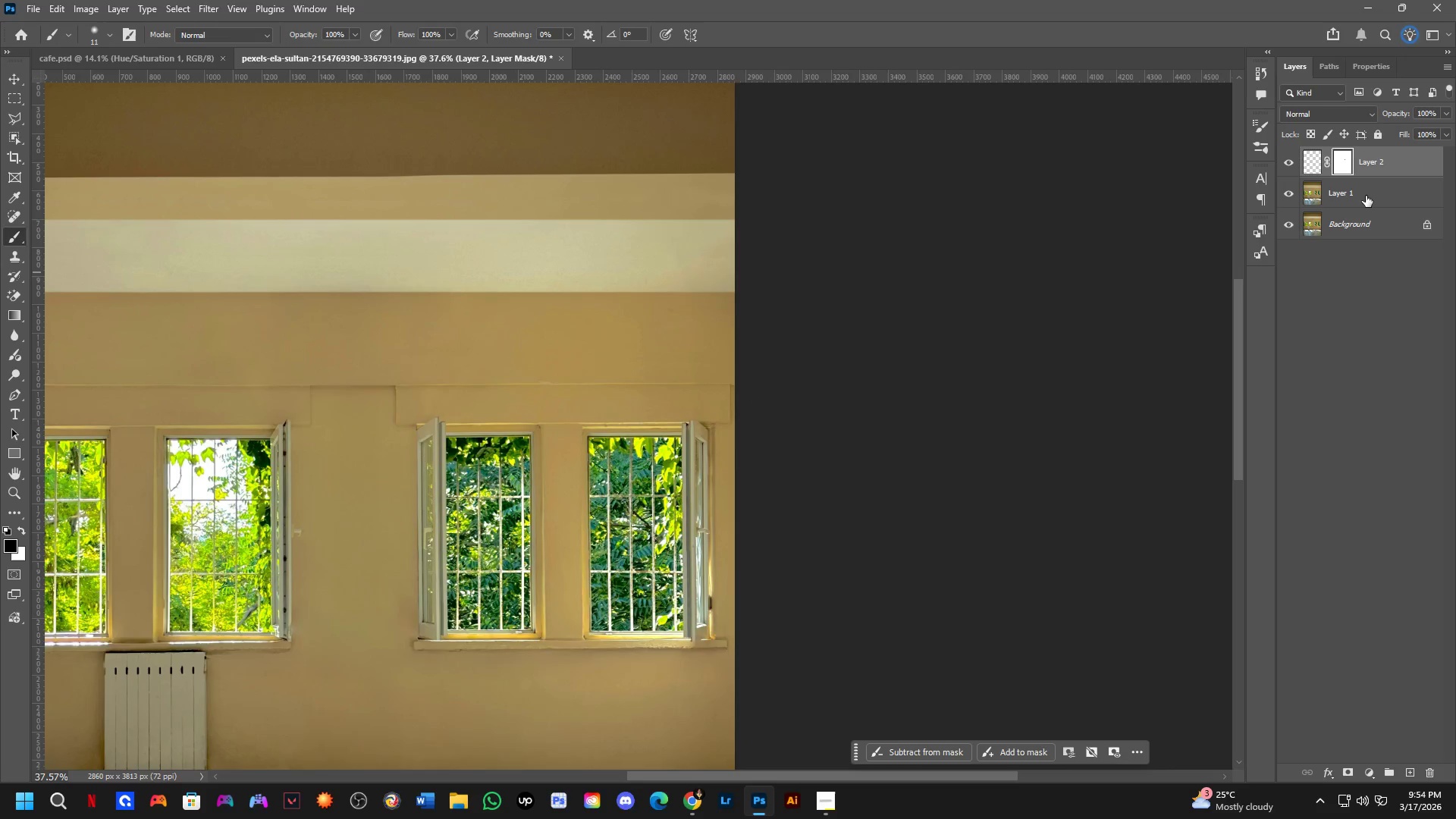 
left_click([1366, 196])
 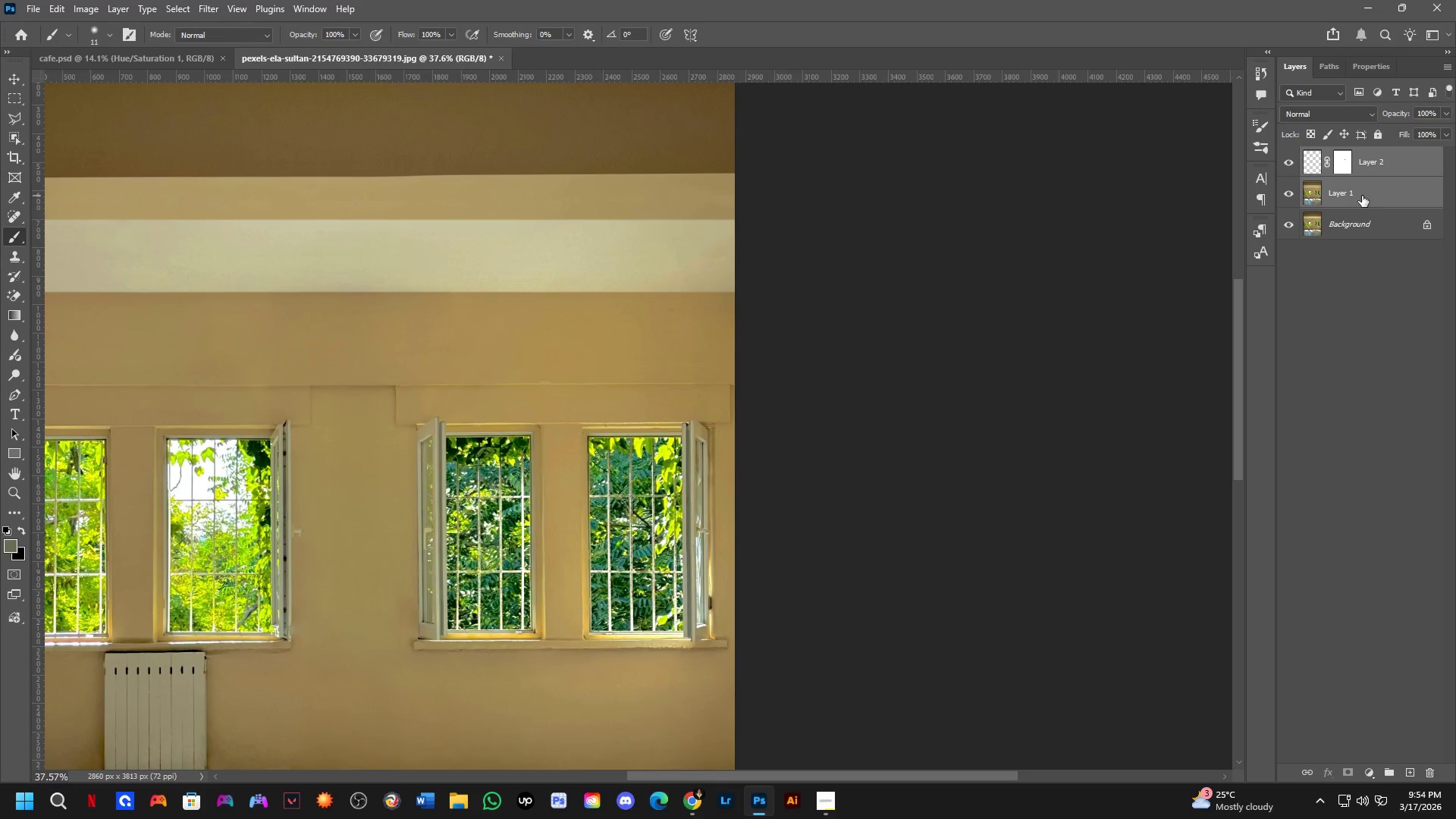 
key(Control+E)
 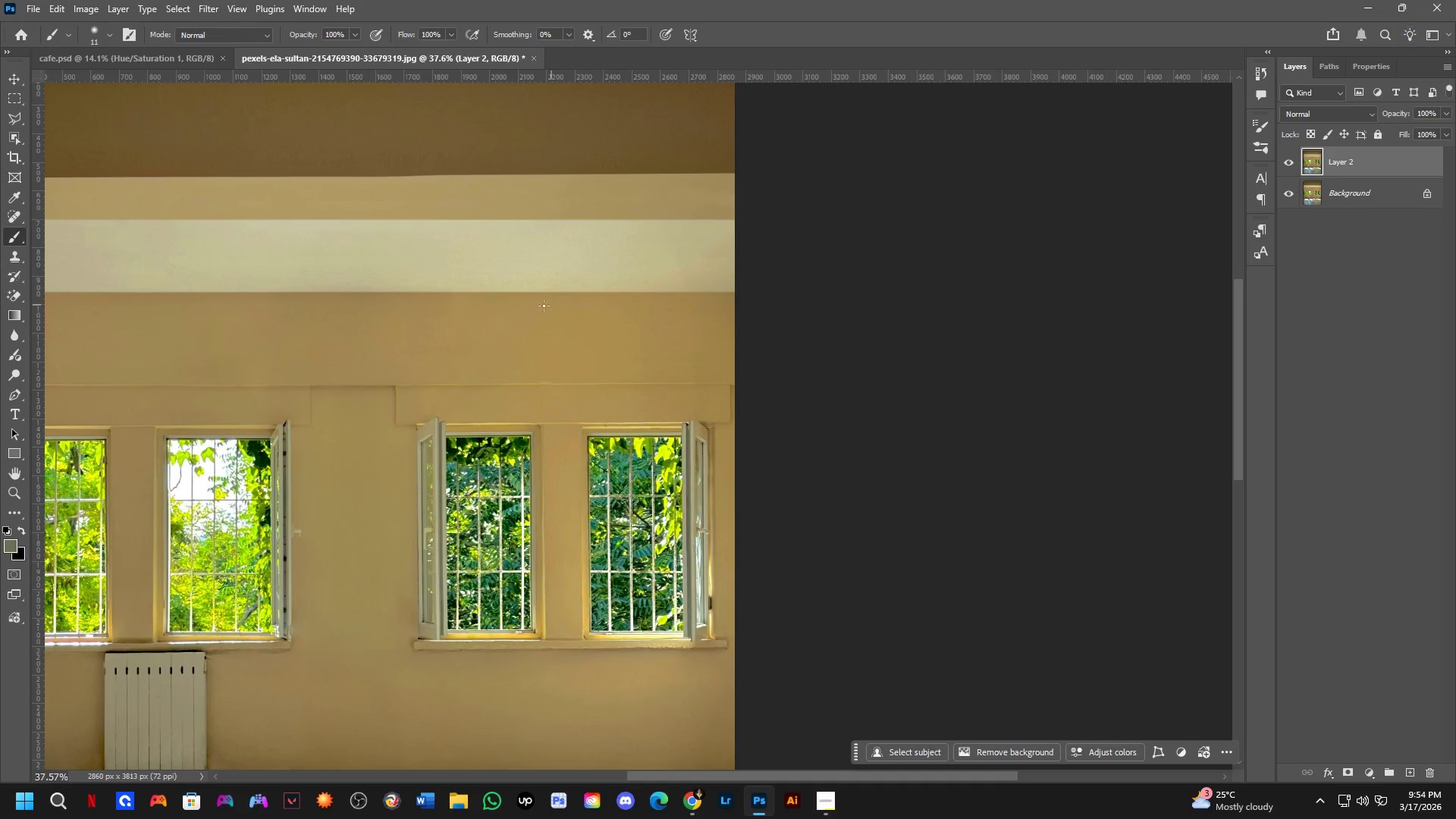 
key(Shift+ShiftLeft)
 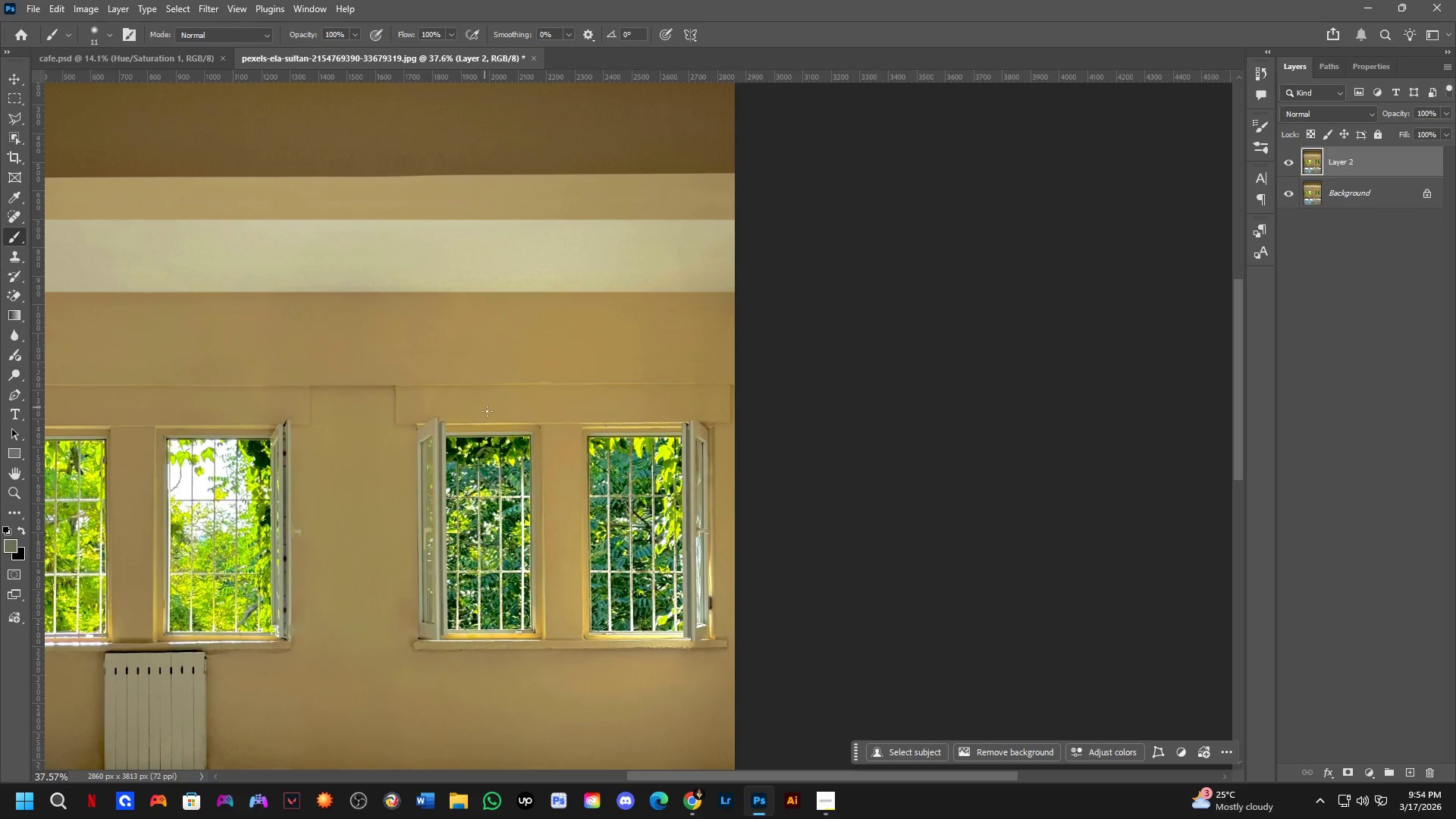 
hold_key(key=Space, duration=0.47)
 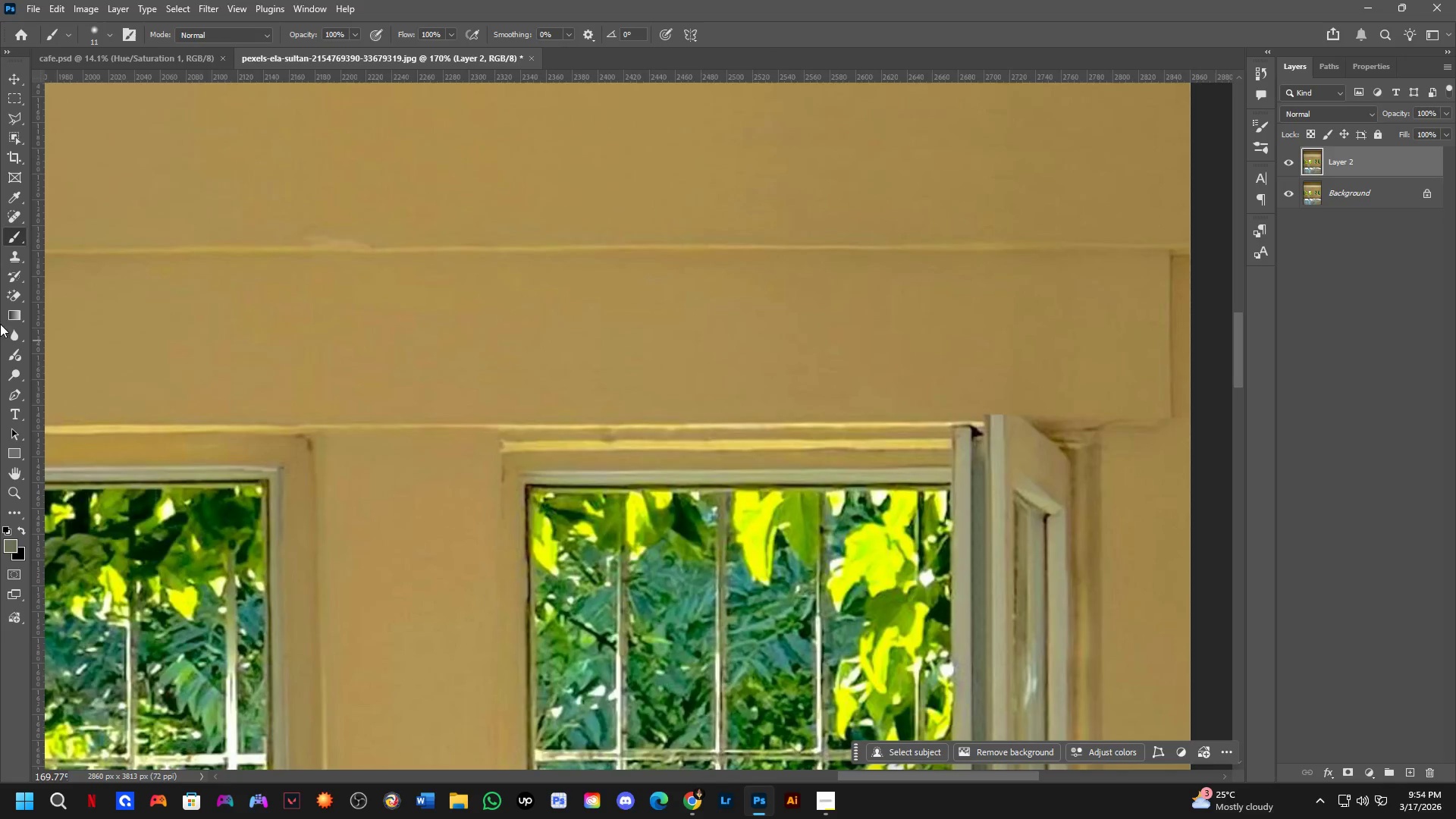 
left_click_drag(start_coordinate=[711, 464], to_coordinate=[631, 480])
 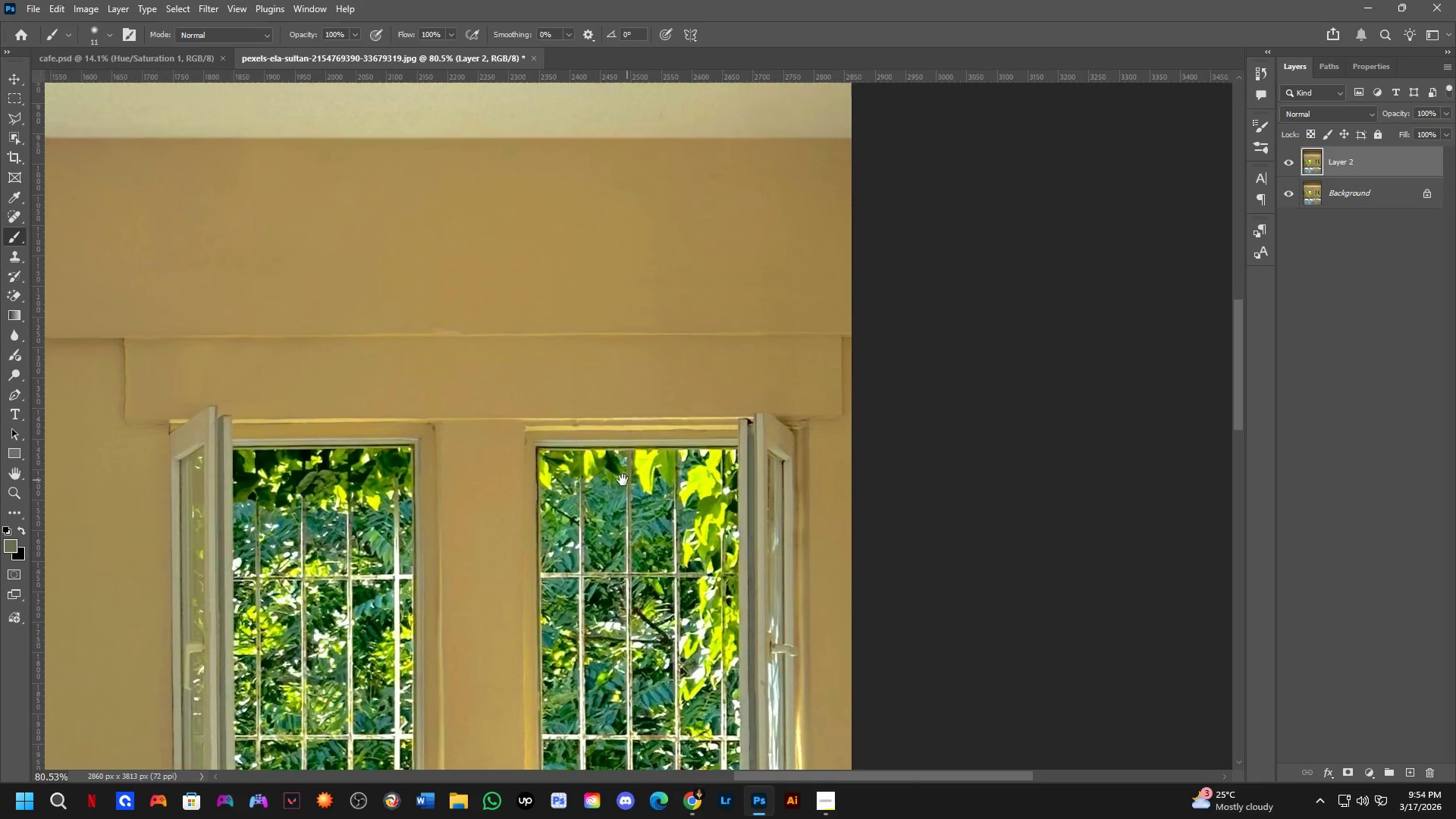 
scroll: coordinate [0, 352], scroll_direction: up, amount: 14.0
 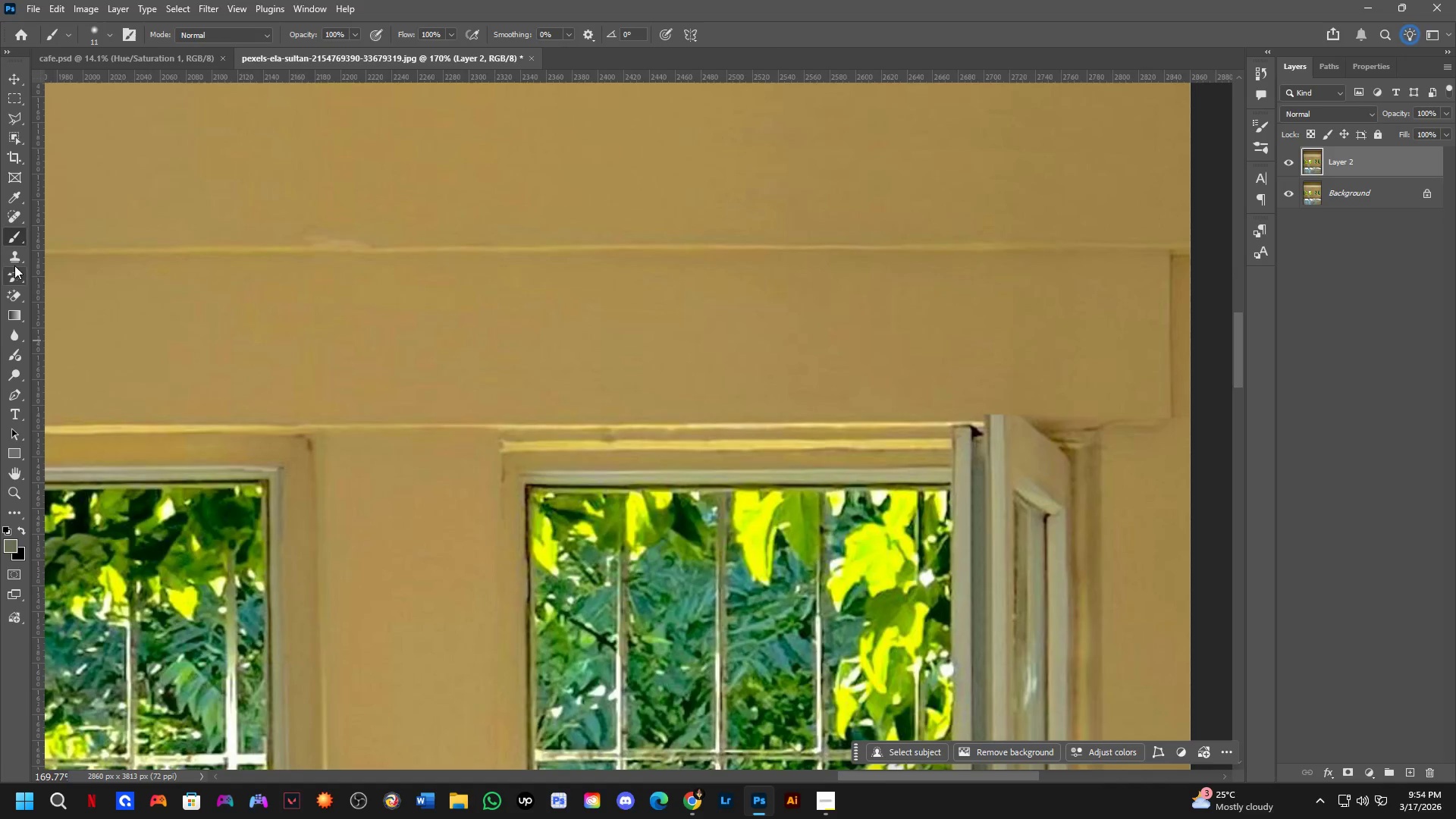 
left_click([15, 261])
 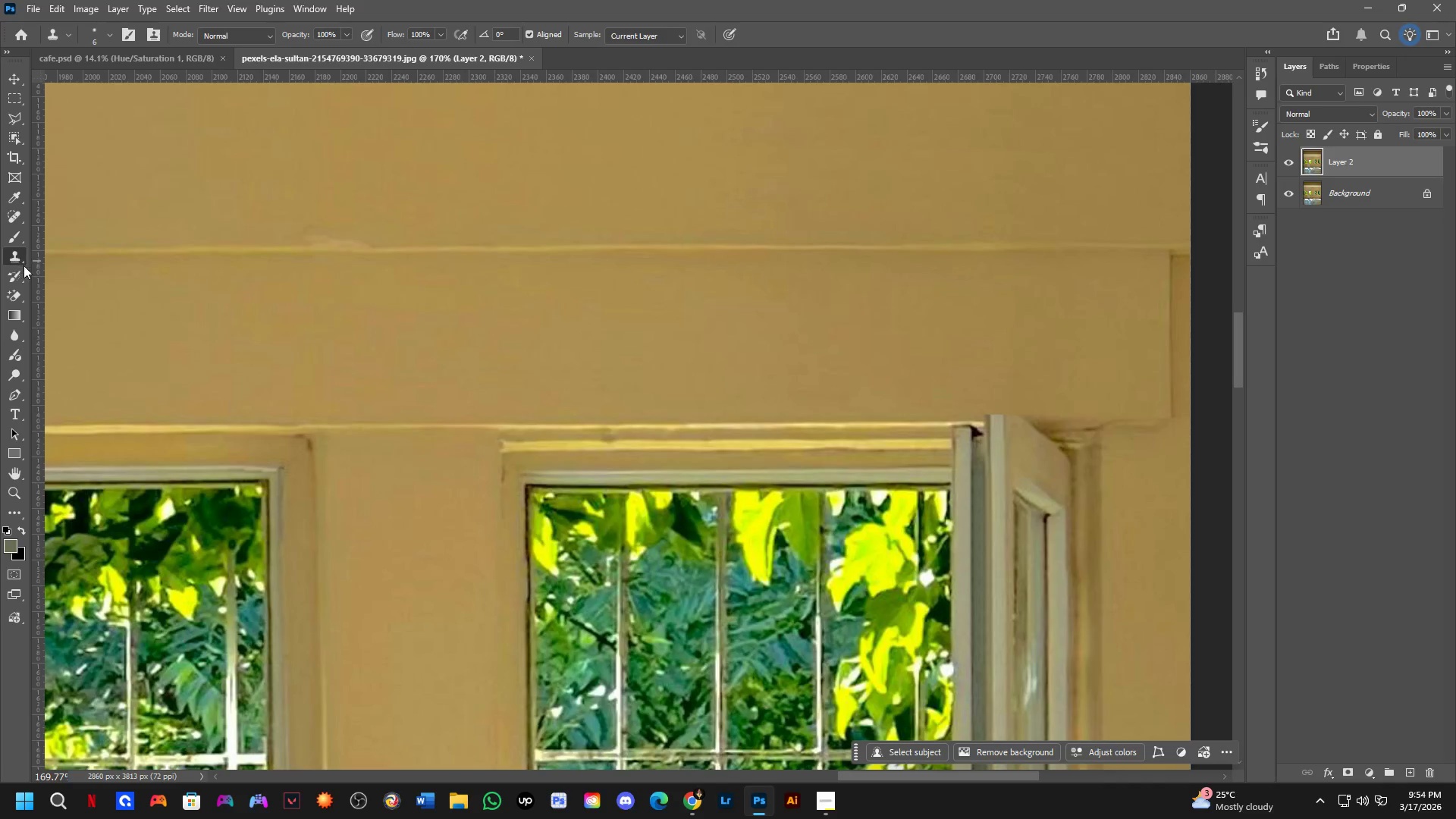 
hold_key(key=AltLeft, duration=0.39)
 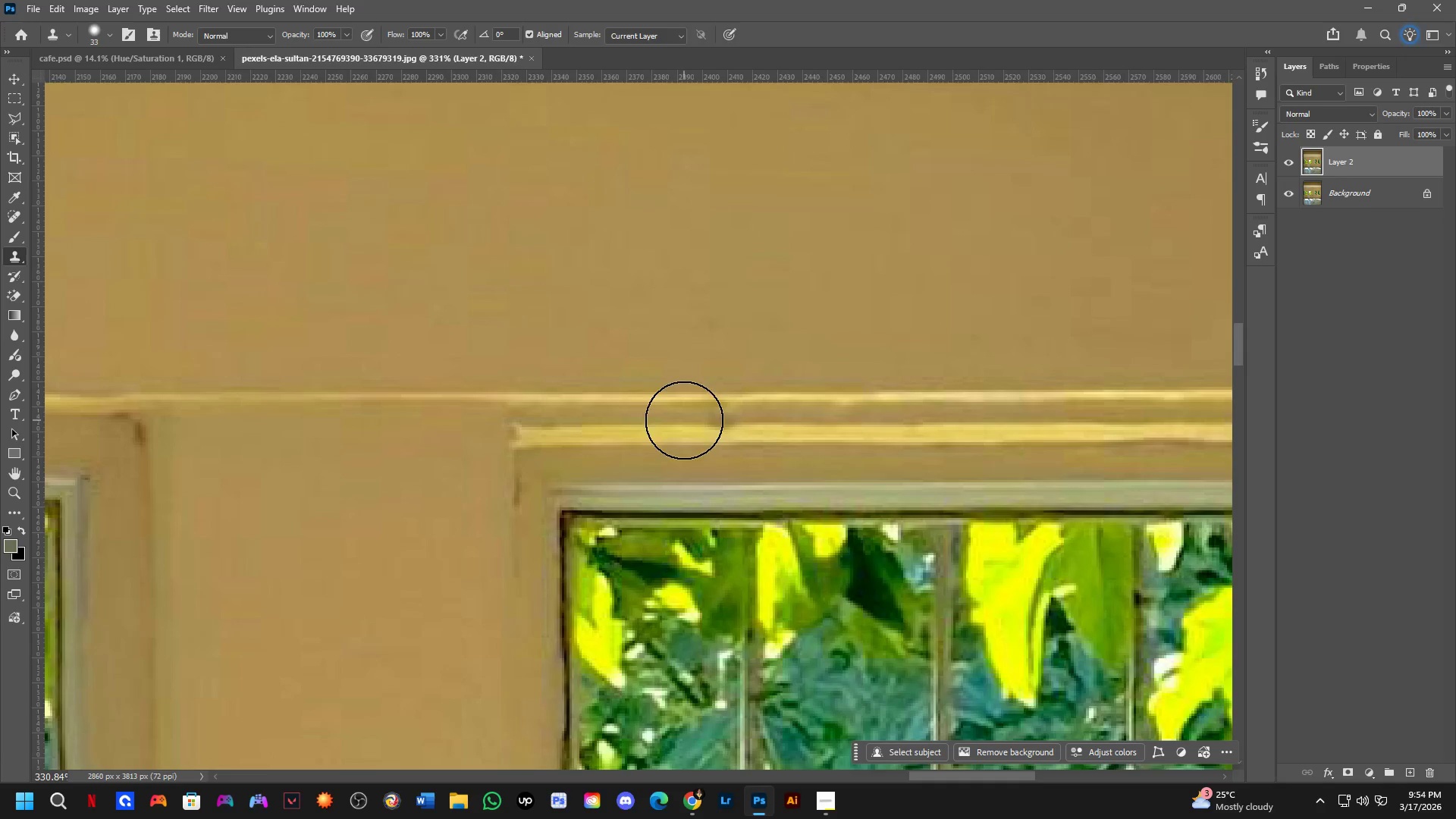 
scroll: coordinate [565, 452], scroll_direction: up, amount: 7.0
 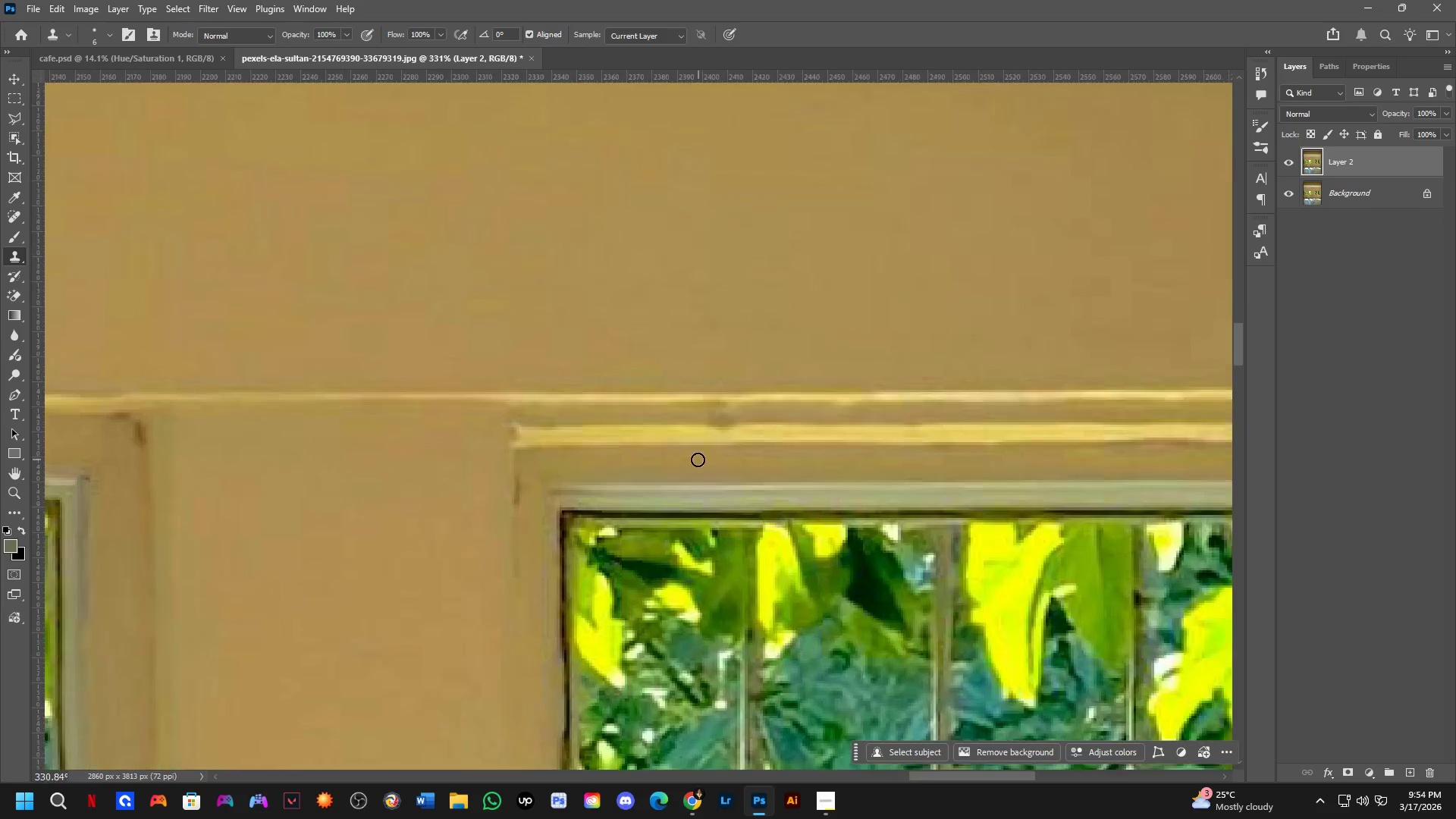 
hold_key(key=AltLeft, duration=0.97)
 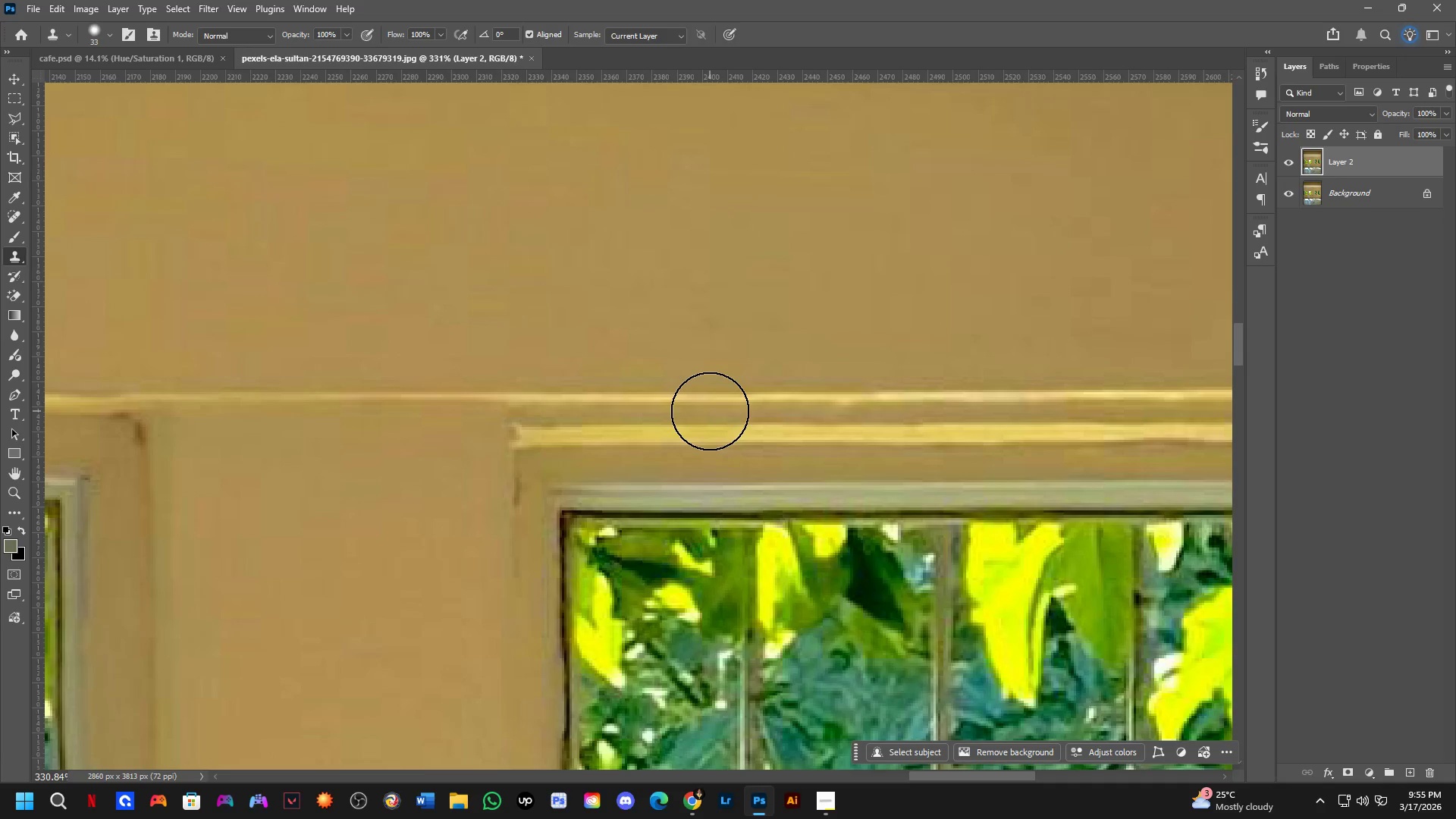 
double_click([732, 415])
 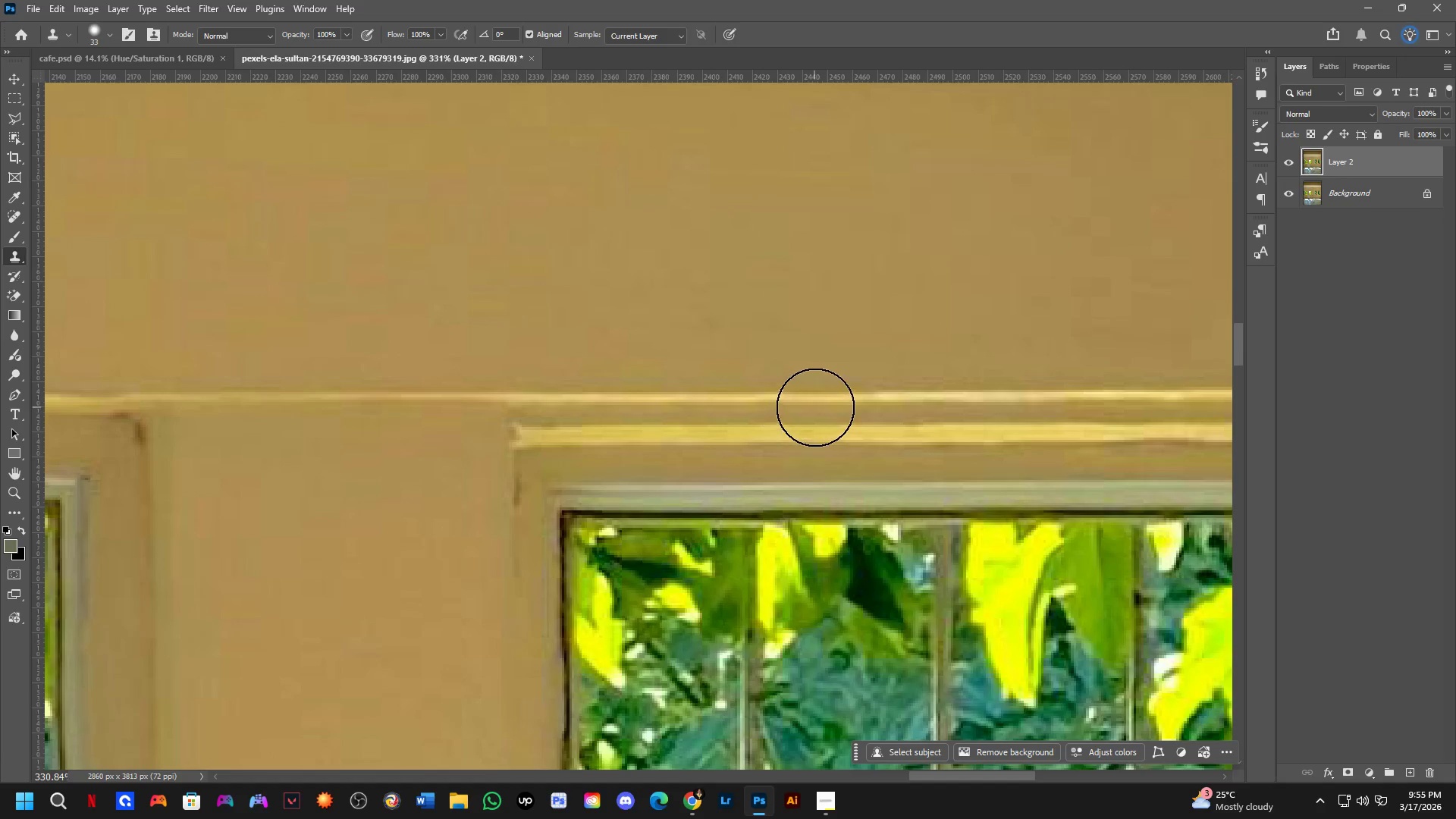 
left_click_drag(start_coordinate=[833, 407], to_coordinate=[836, 407])
 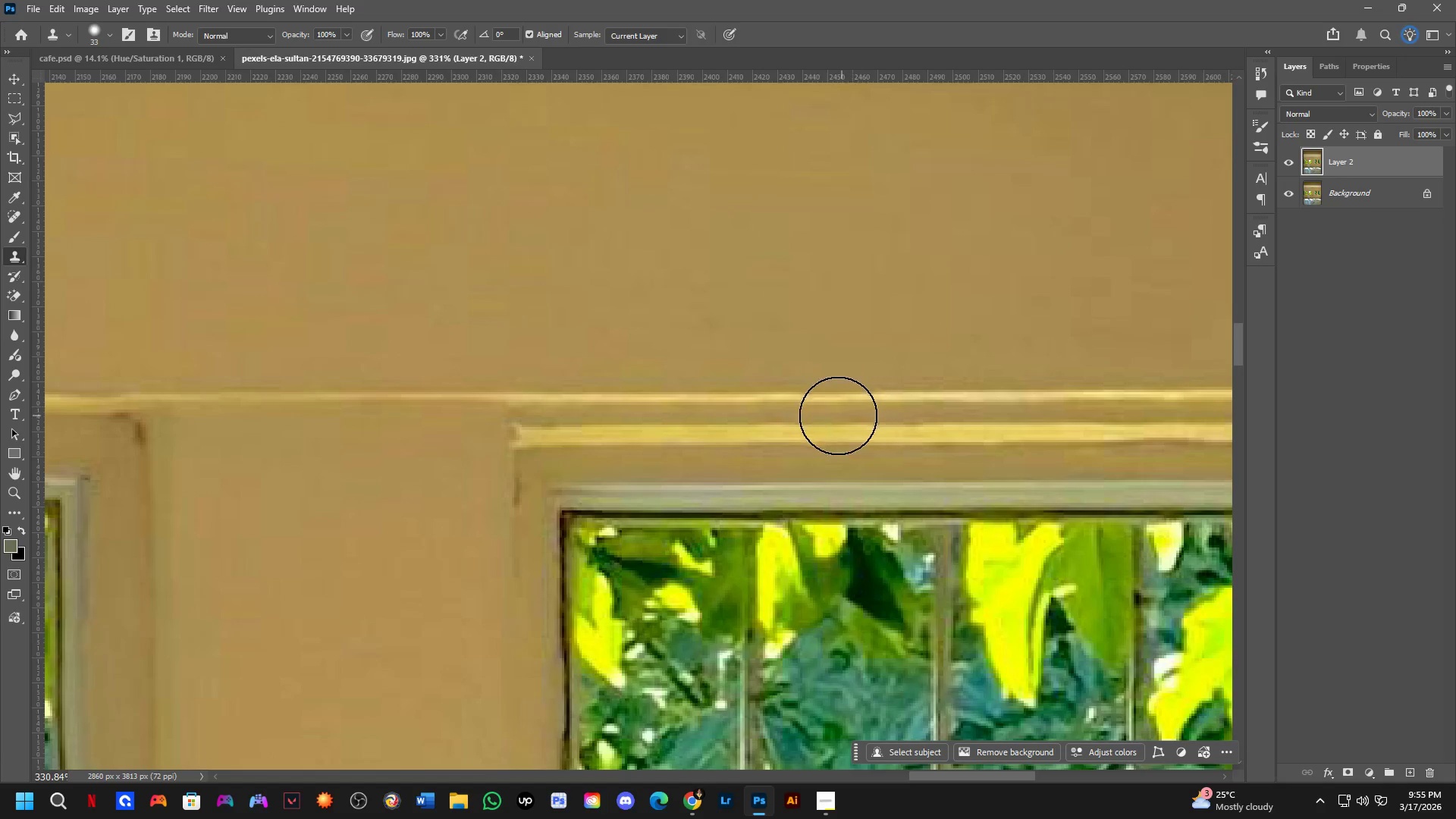 
hold_key(key=Space, duration=0.56)
 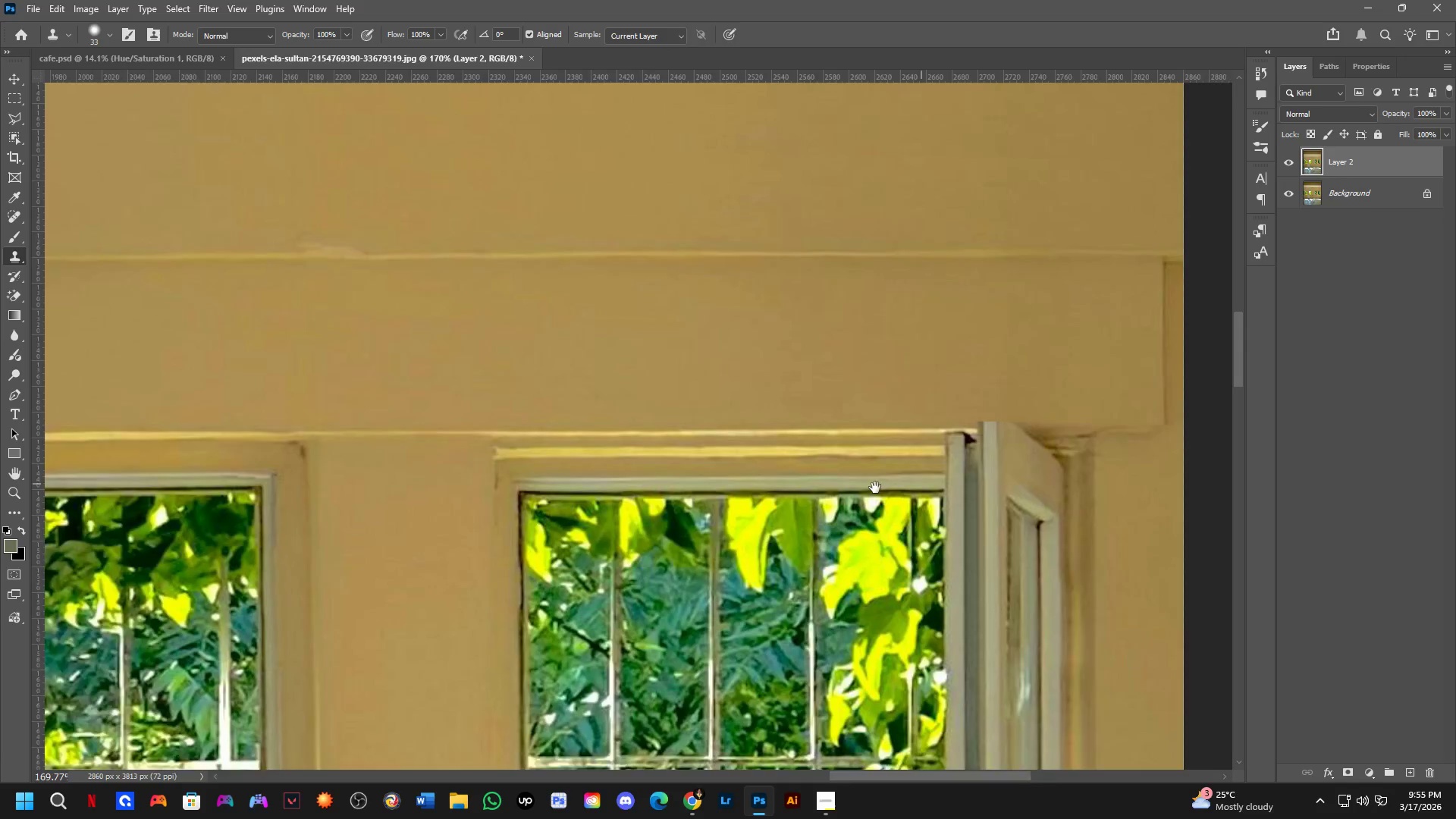 
left_click_drag(start_coordinate=[441, 507], to_coordinate=[491, 502])
 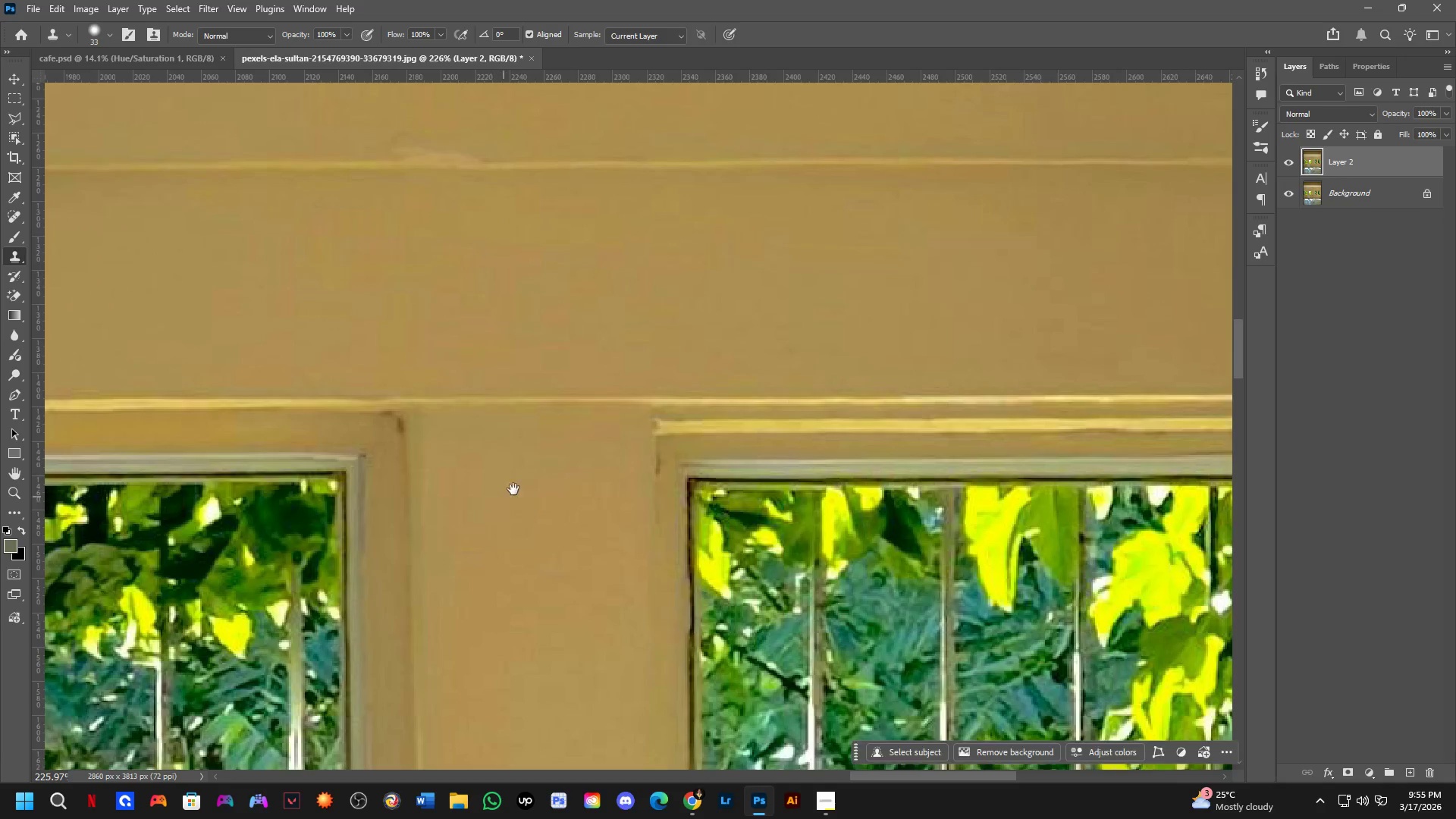 
scroll: coordinate [792, 428], scroll_direction: down, amount: 4.0
 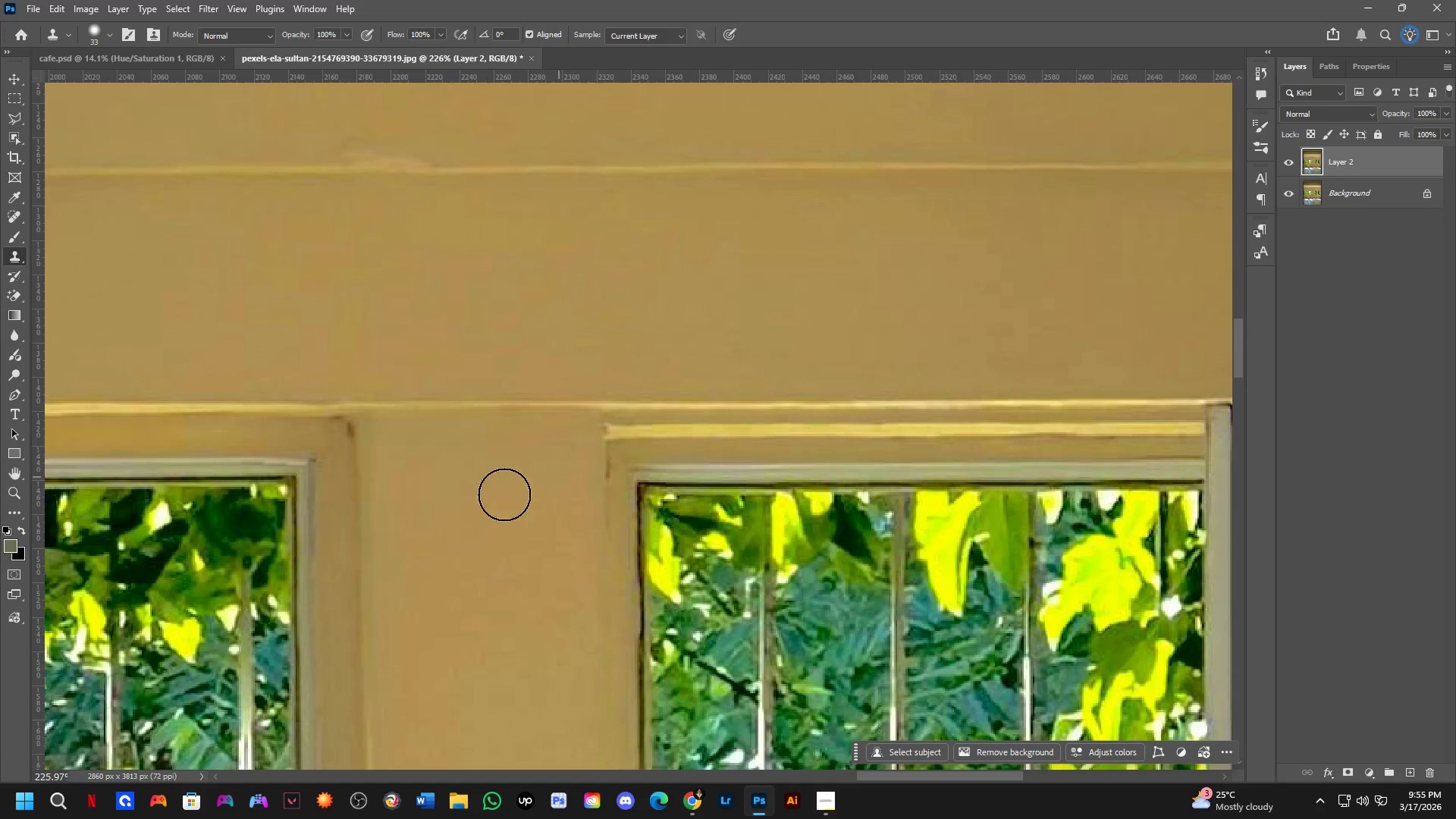 
hold_key(key=Space, duration=0.56)
 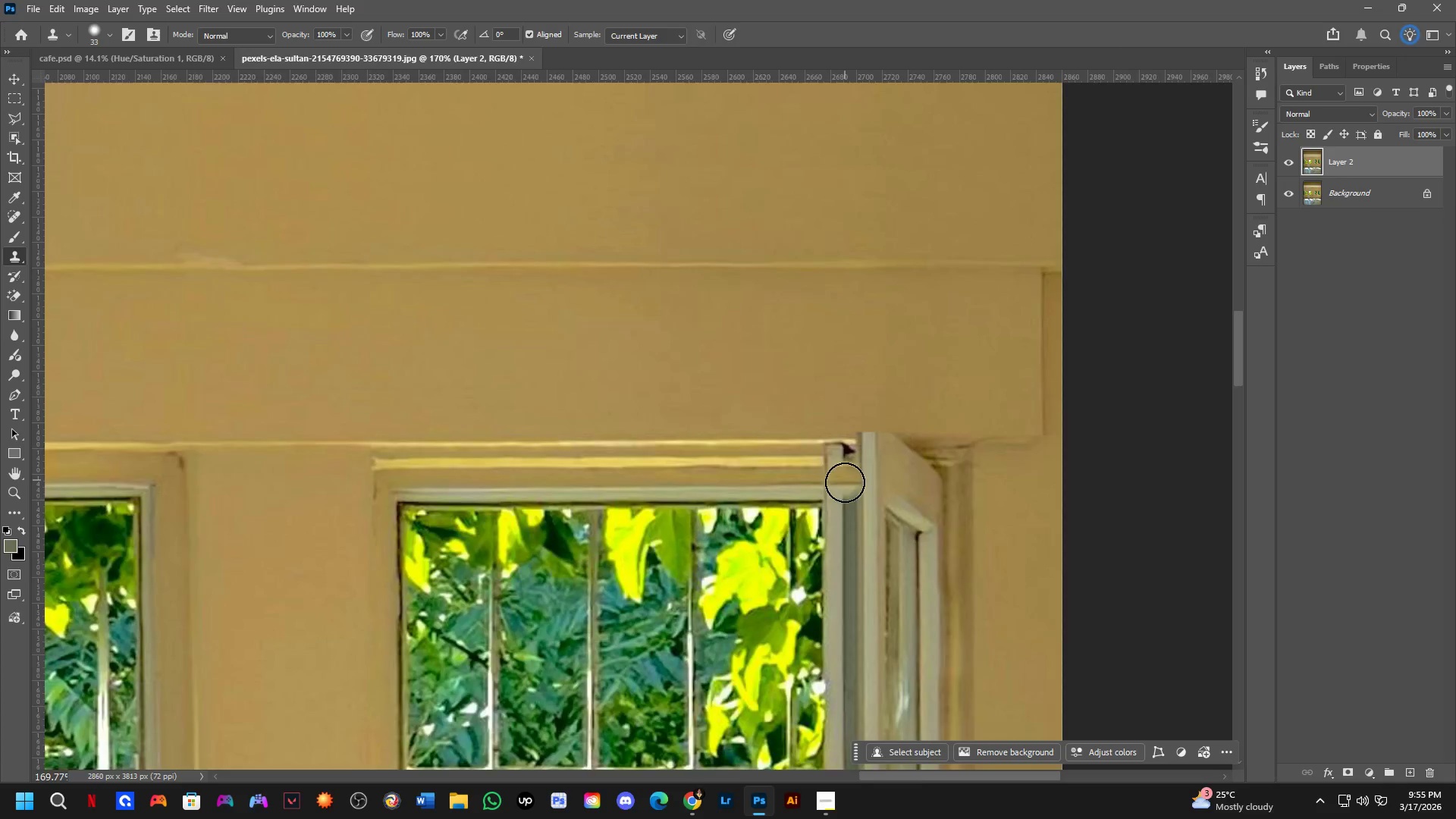 
left_click_drag(start_coordinate=[1062, 472], to_coordinate=[816, 493])
 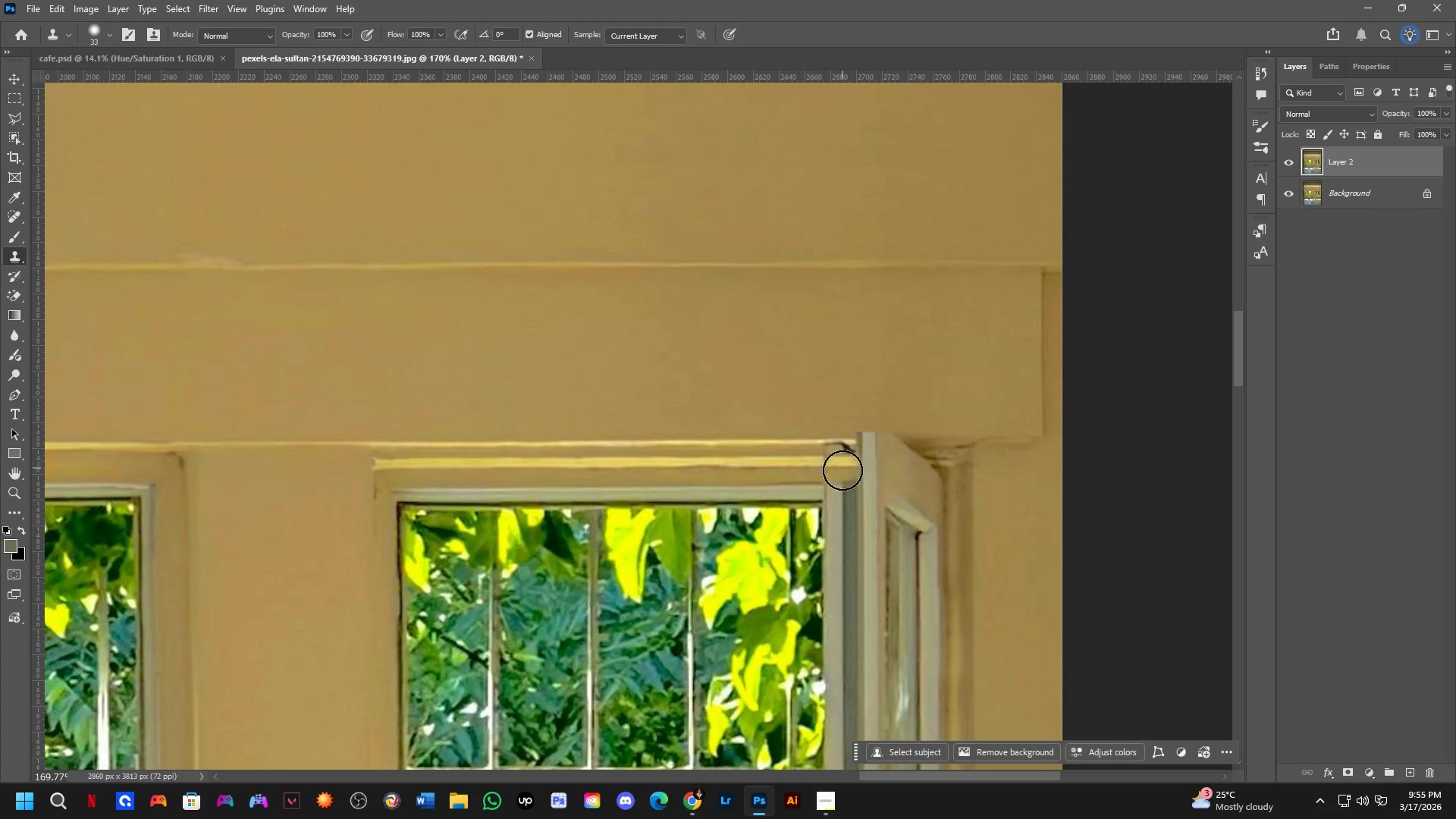 
scroll: coordinate [513, 488], scroll_direction: down, amount: 3.0
 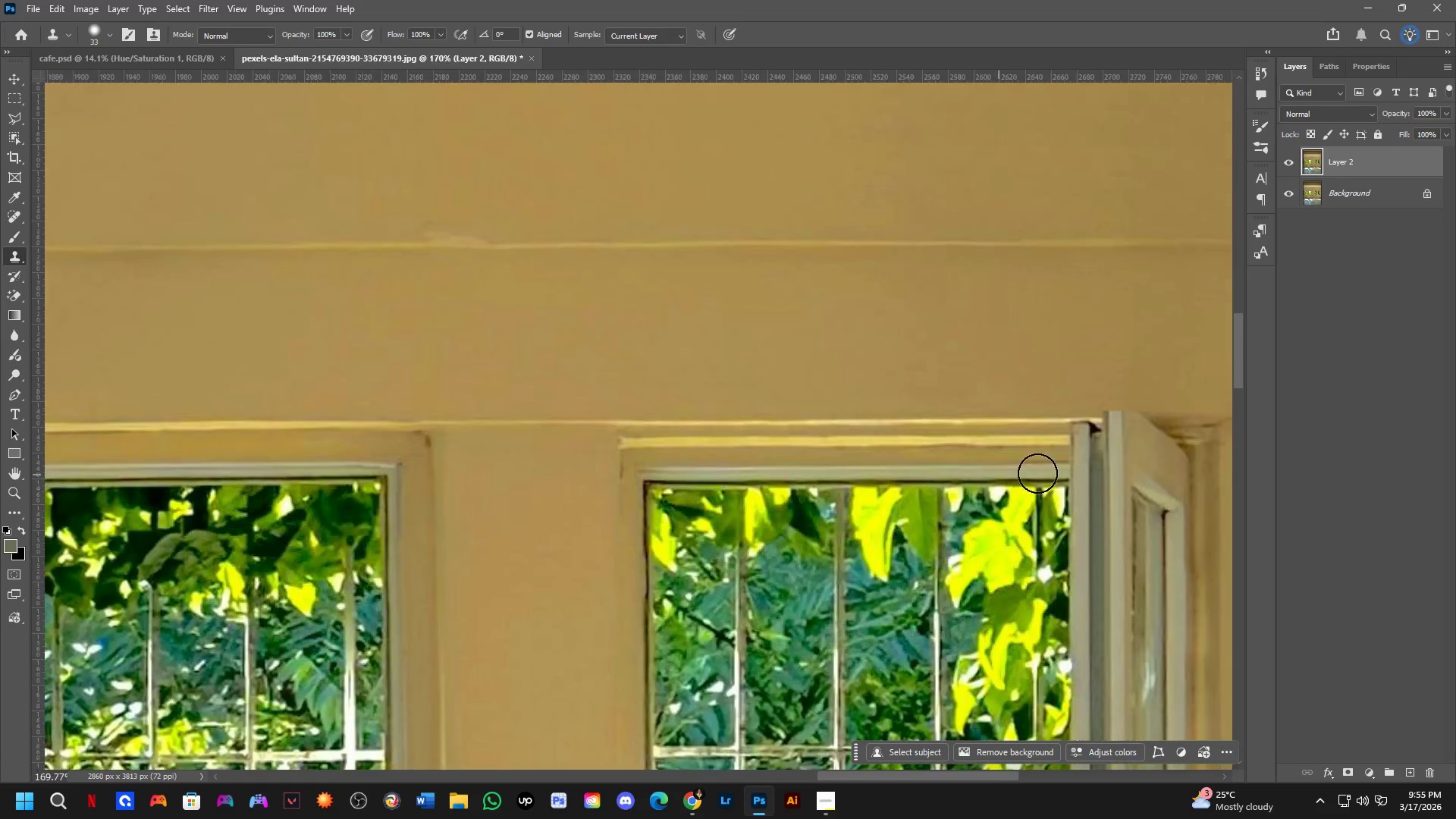 
hold_key(key=AltLeft, duration=0.83)
 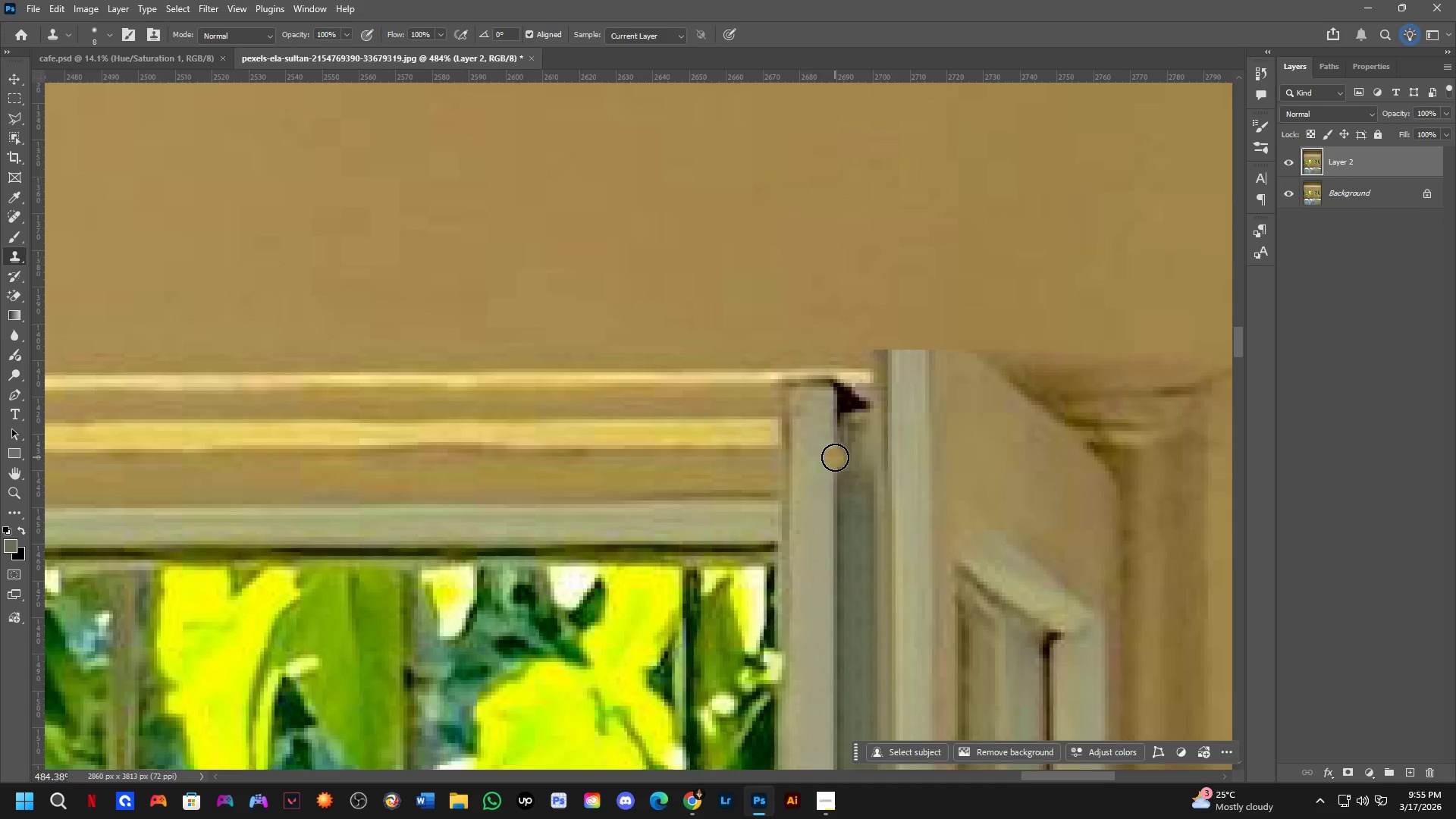 
scroll: coordinate [849, 463], scroll_direction: up, amount: 11.0
 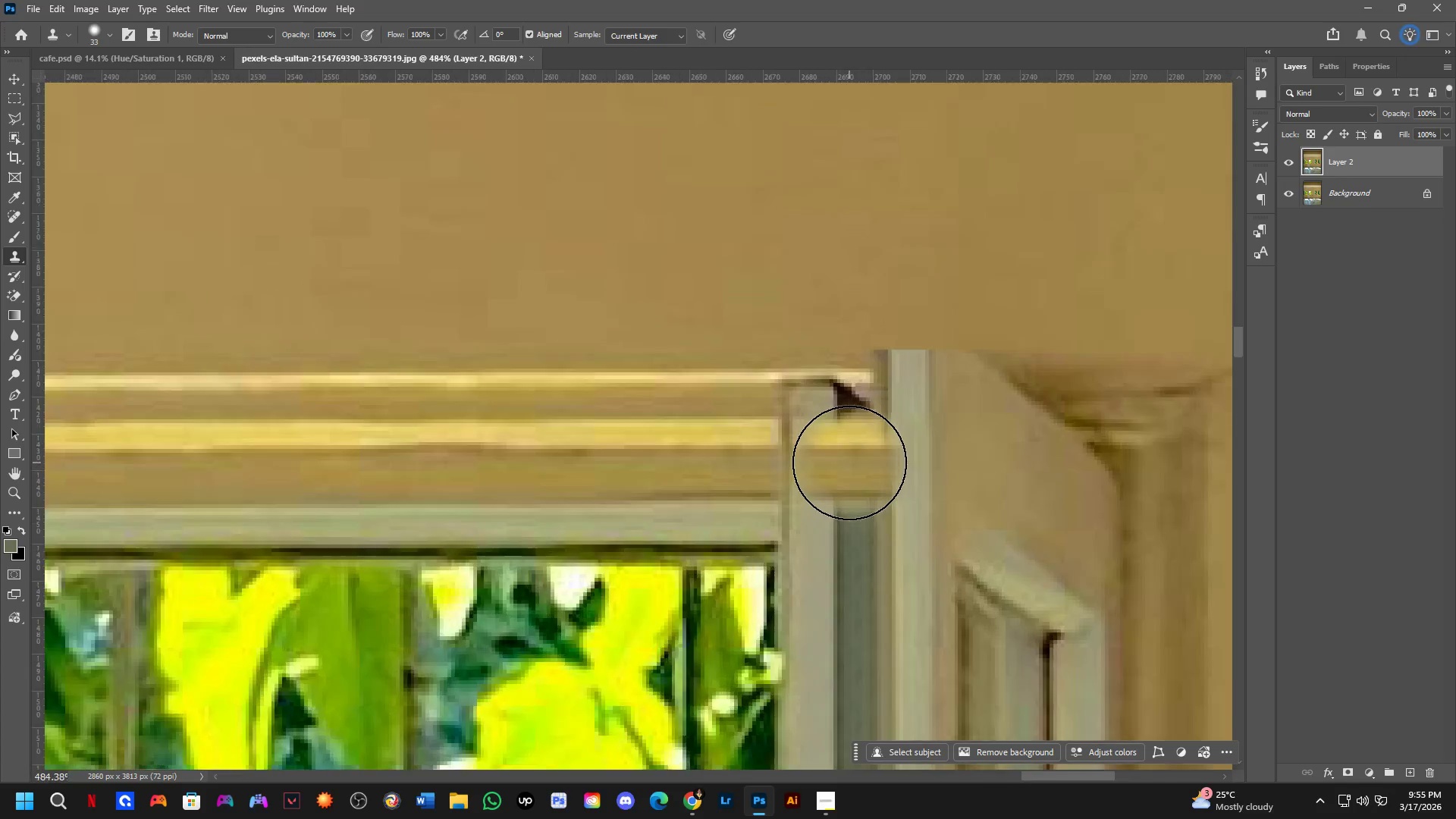 
hold_key(key=AltLeft, duration=0.55)
 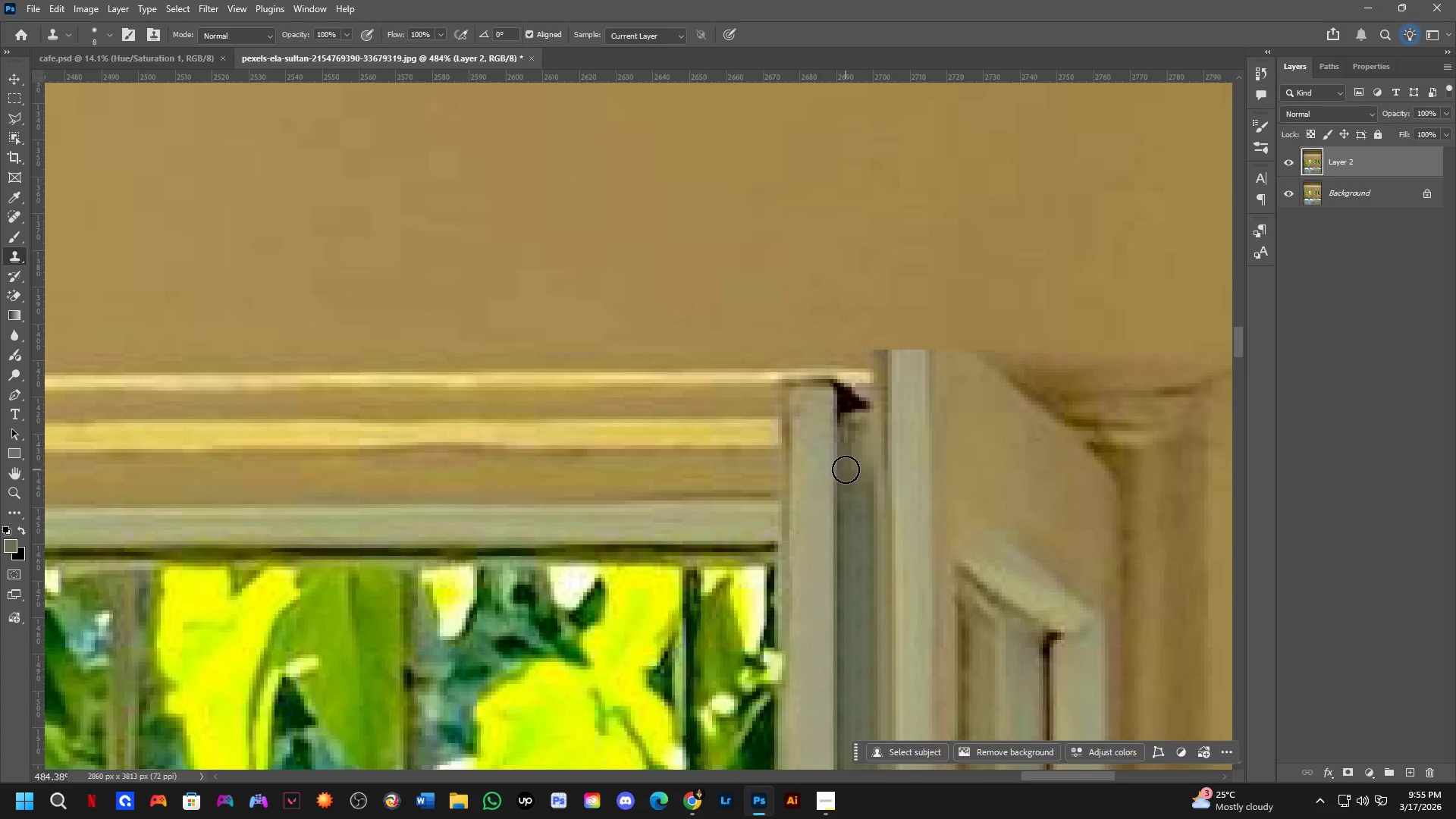 
hold_key(key=AltLeft, duration=0.73)
left_click([841, 482])
 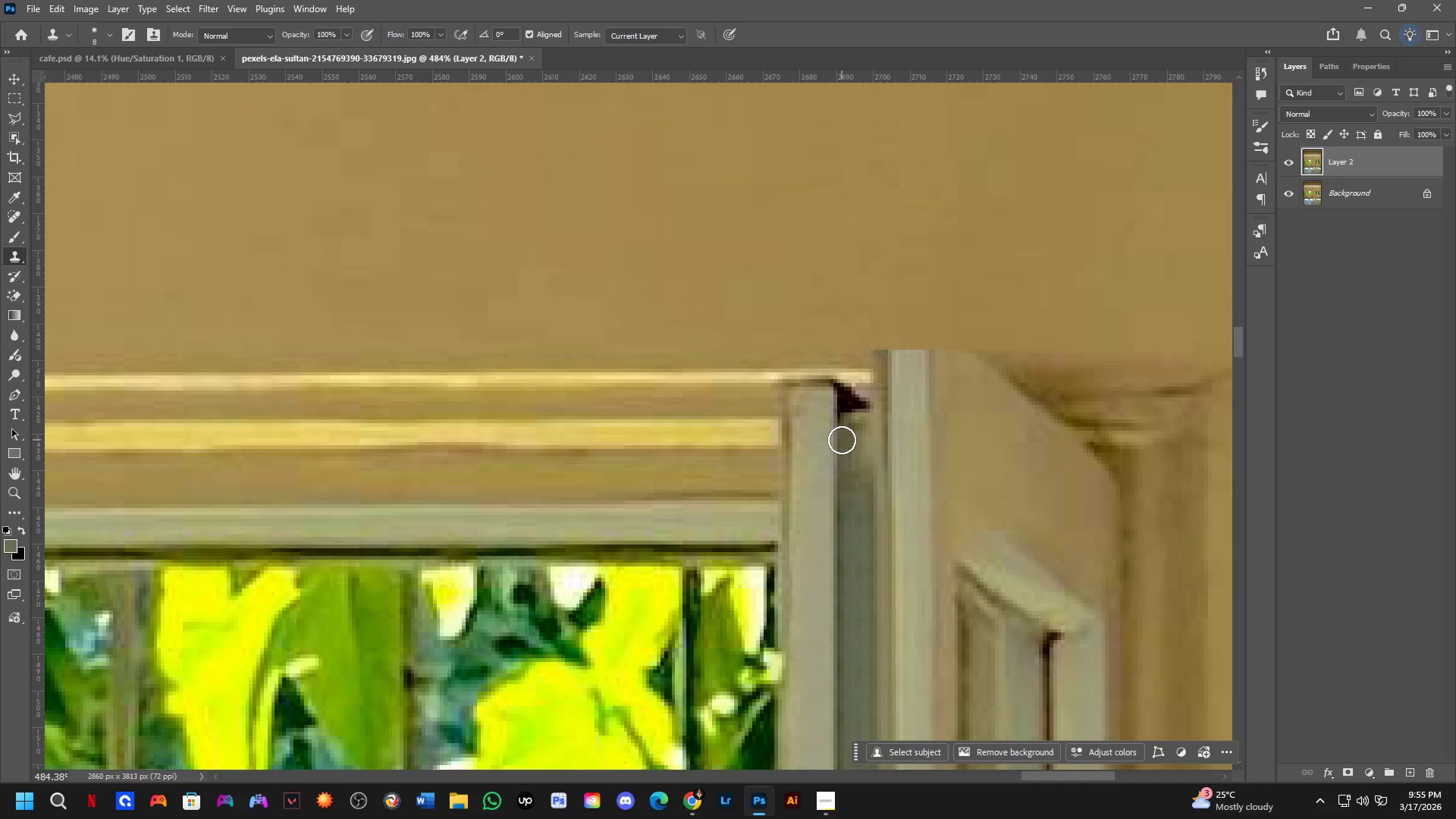 
double_click([839, 413])
 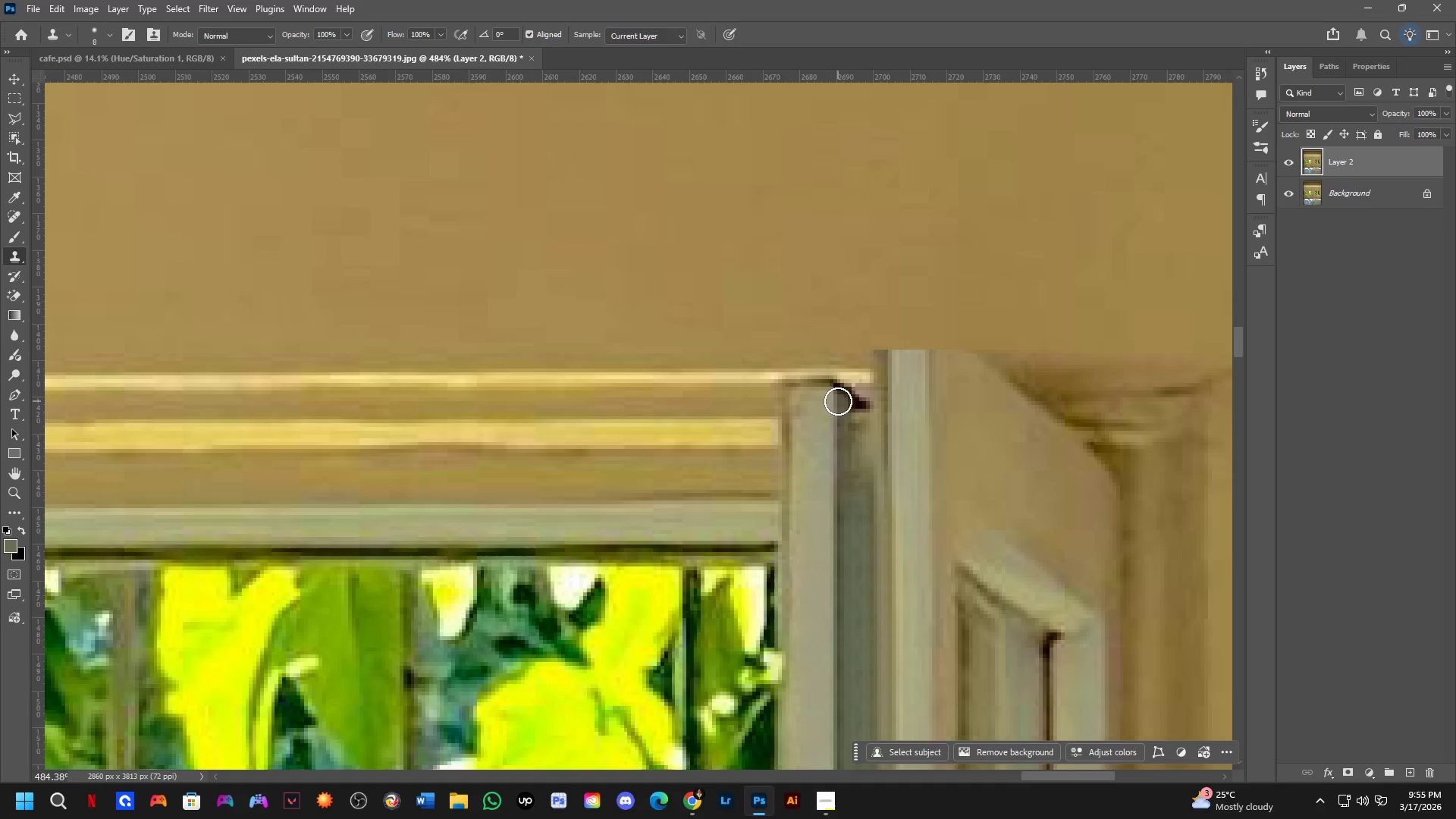 
left_click_drag(start_coordinate=[838, 401], to_coordinate=[846, 400])
 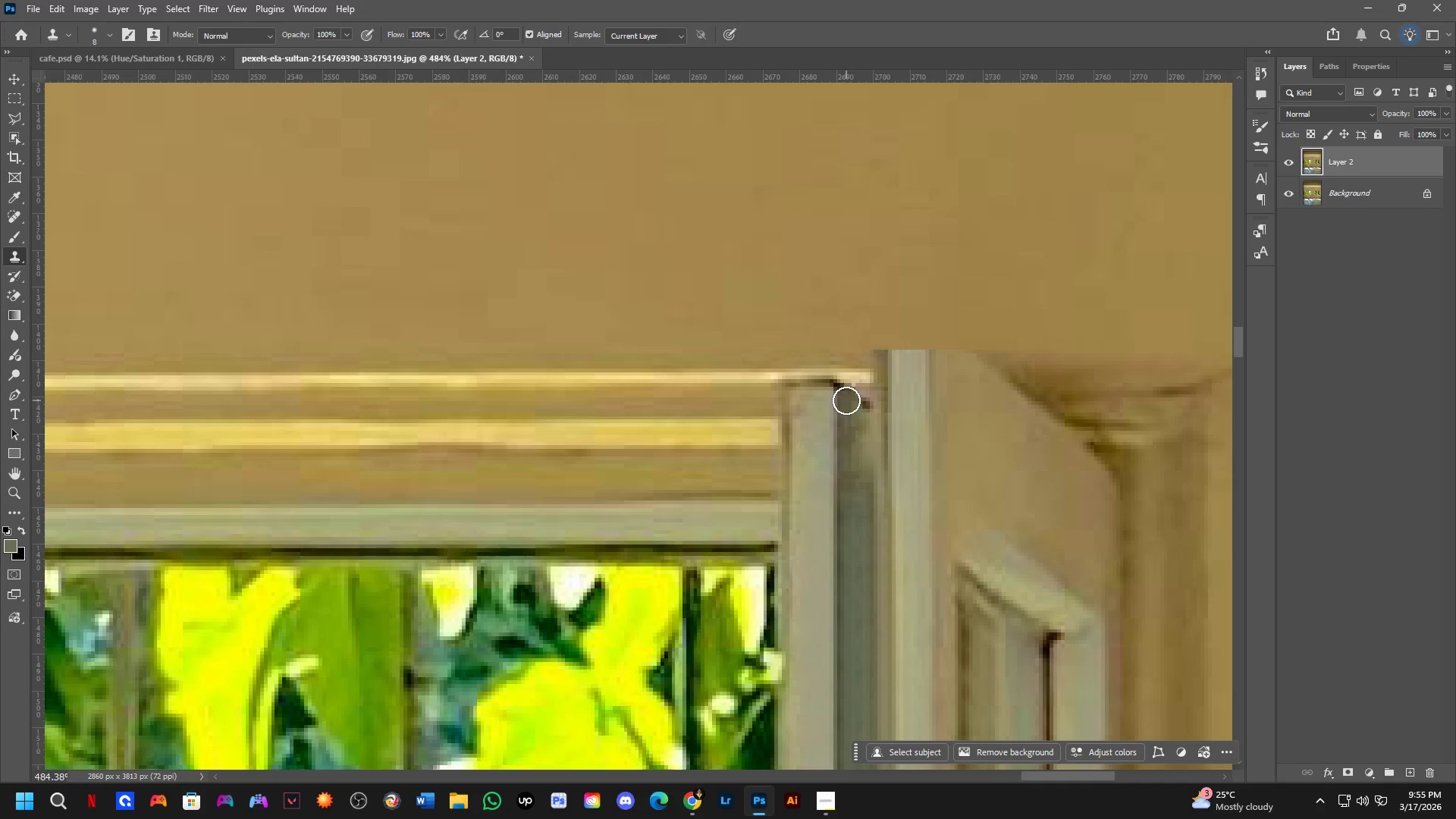 
left_click_drag(start_coordinate=[846, 400], to_coordinate=[861, 413])
 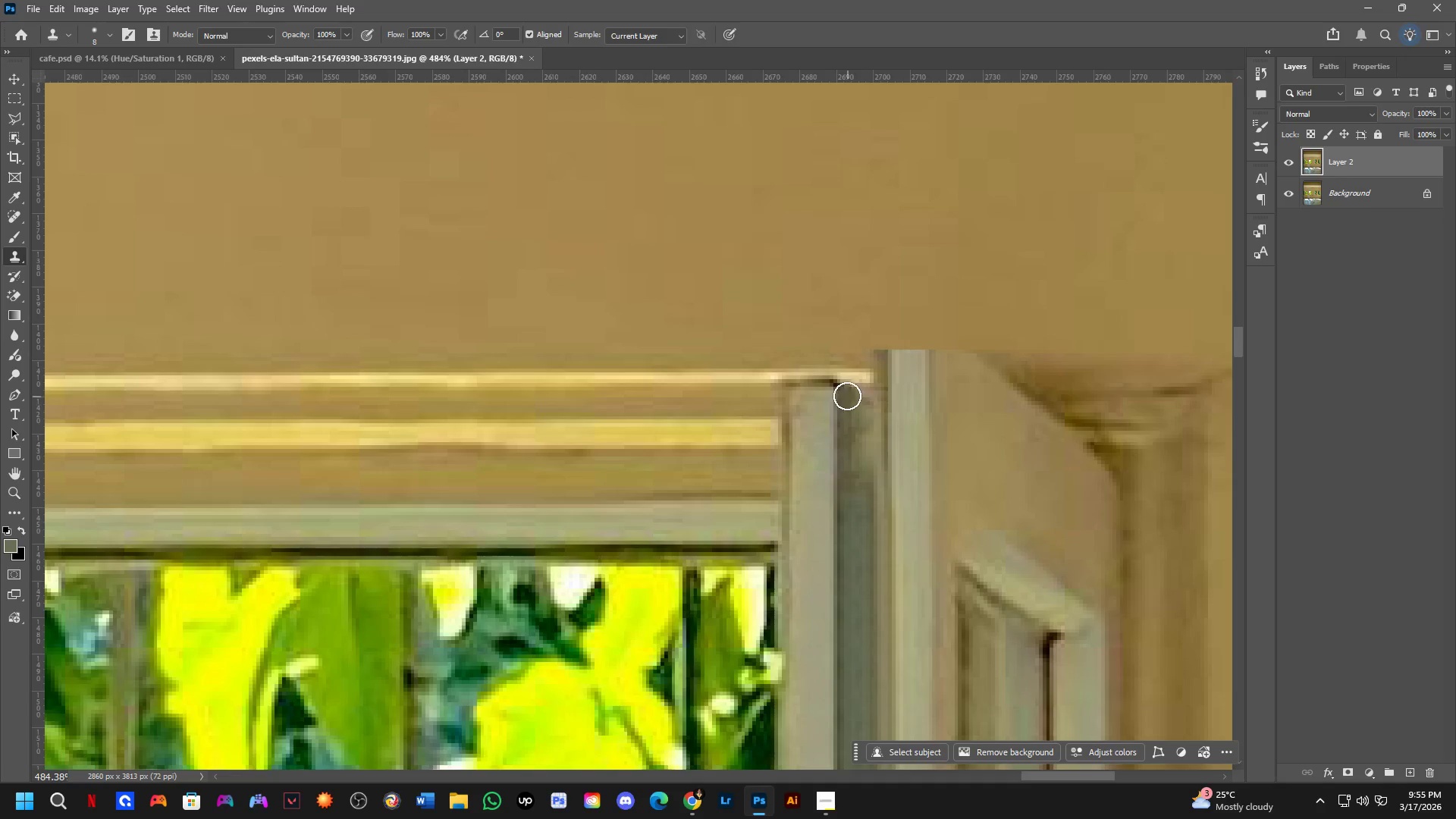 
left_click([843, 389])
 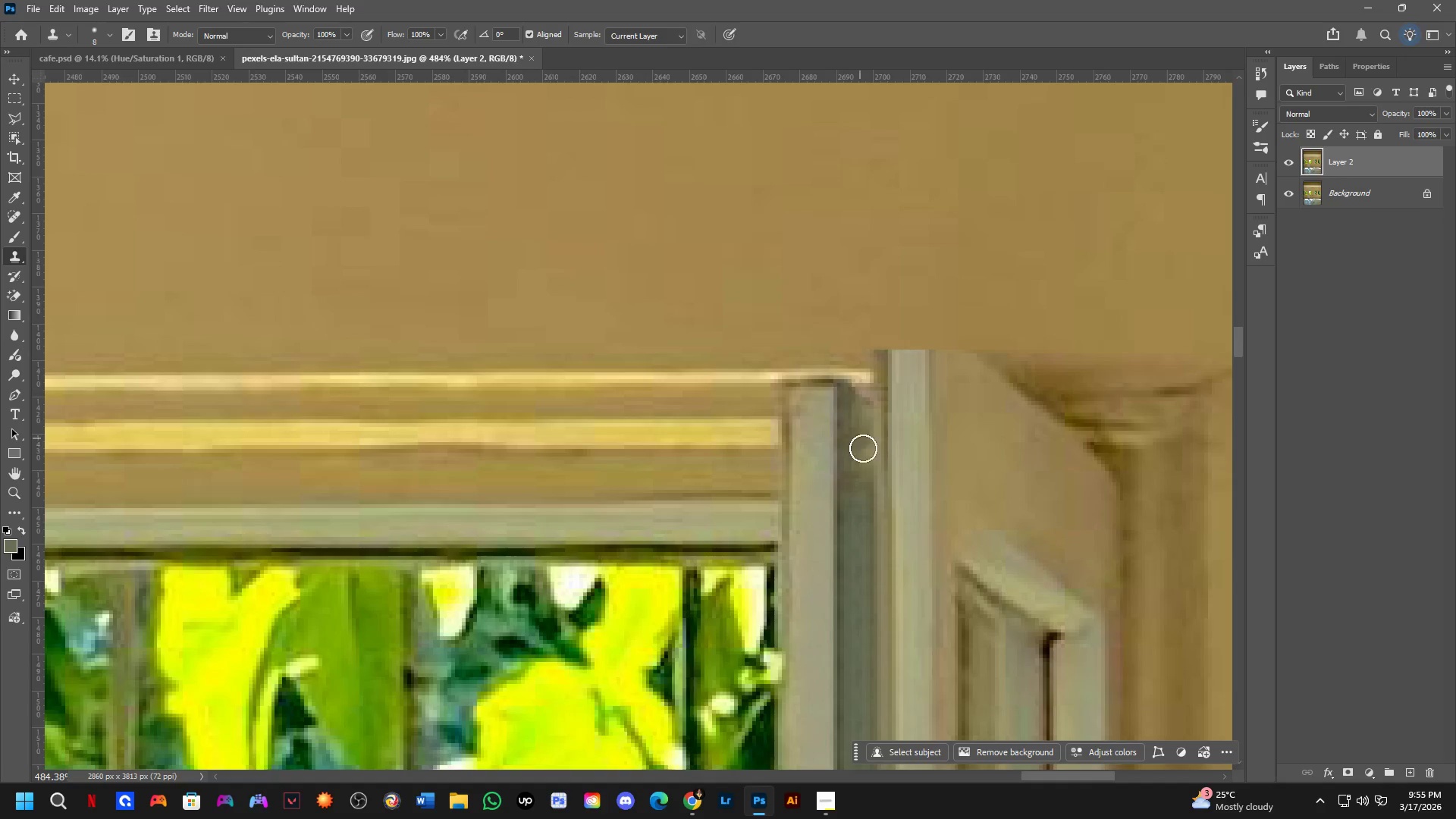 
key(Shift+ShiftLeft)
 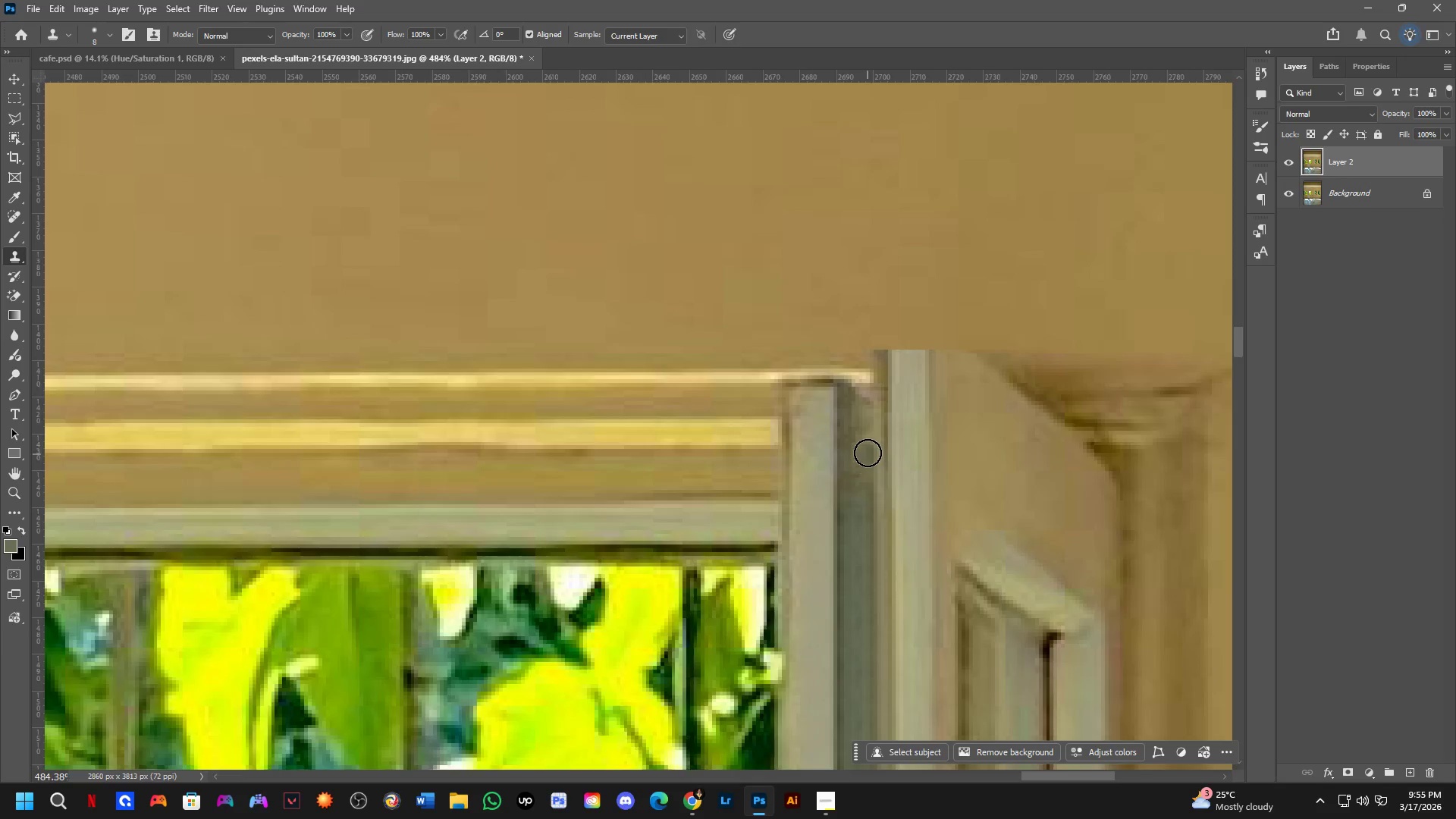 
hold_key(key=Space, duration=0.47)
 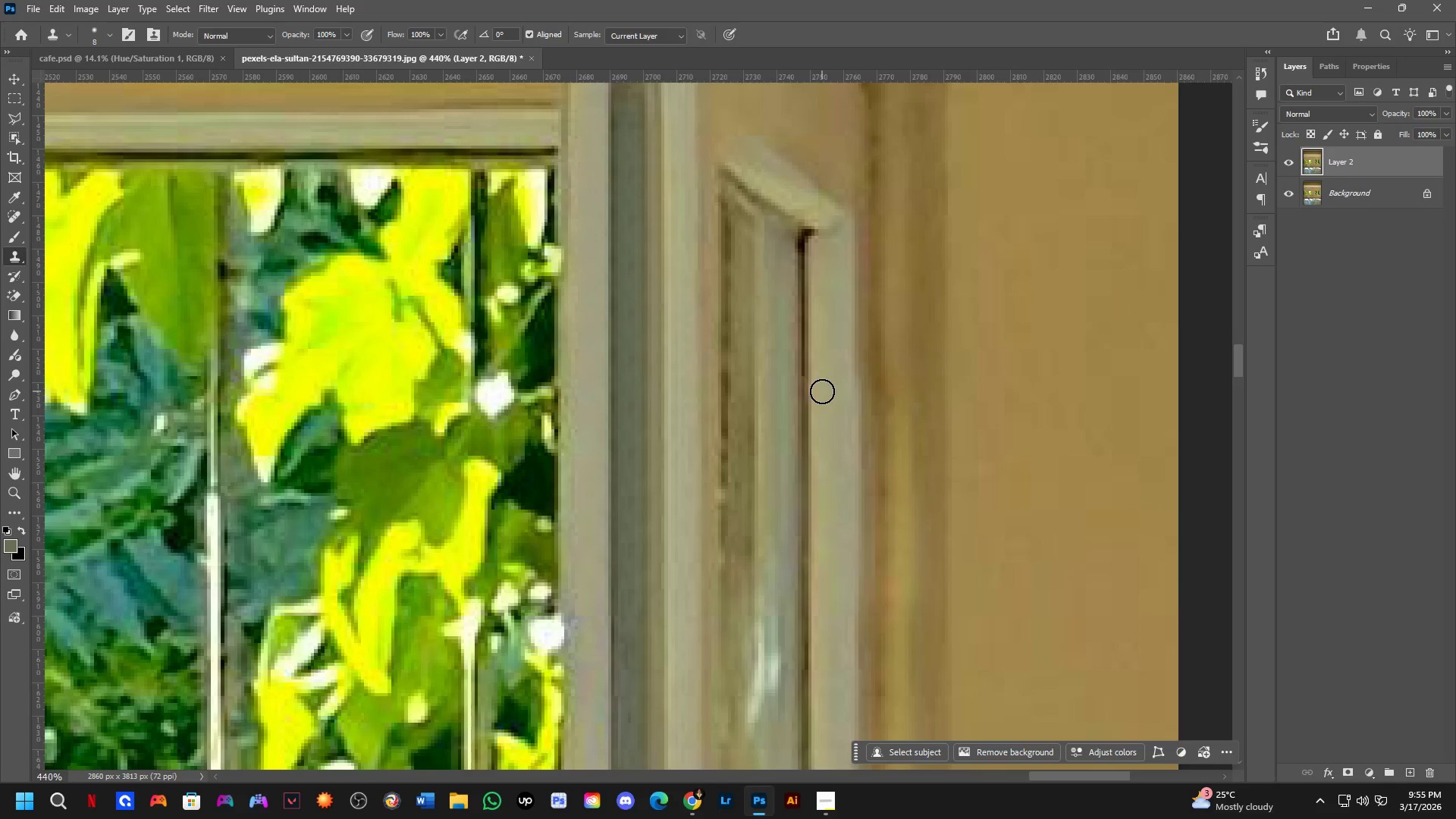 
left_click_drag(start_coordinate=[921, 467], to_coordinate=[725, 137])
 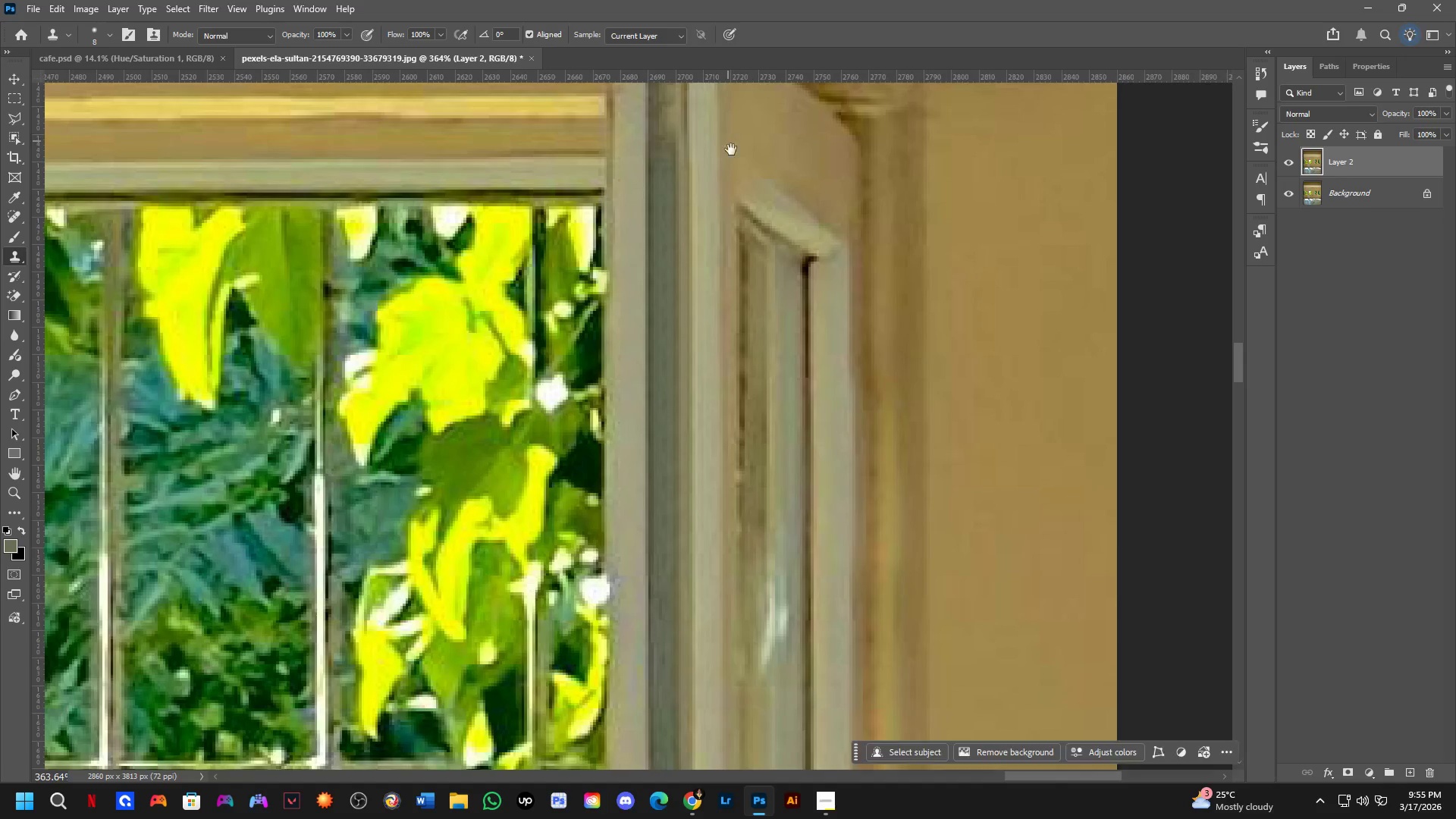 
scroll: coordinate [868, 444], scroll_direction: down, amount: 2.0
 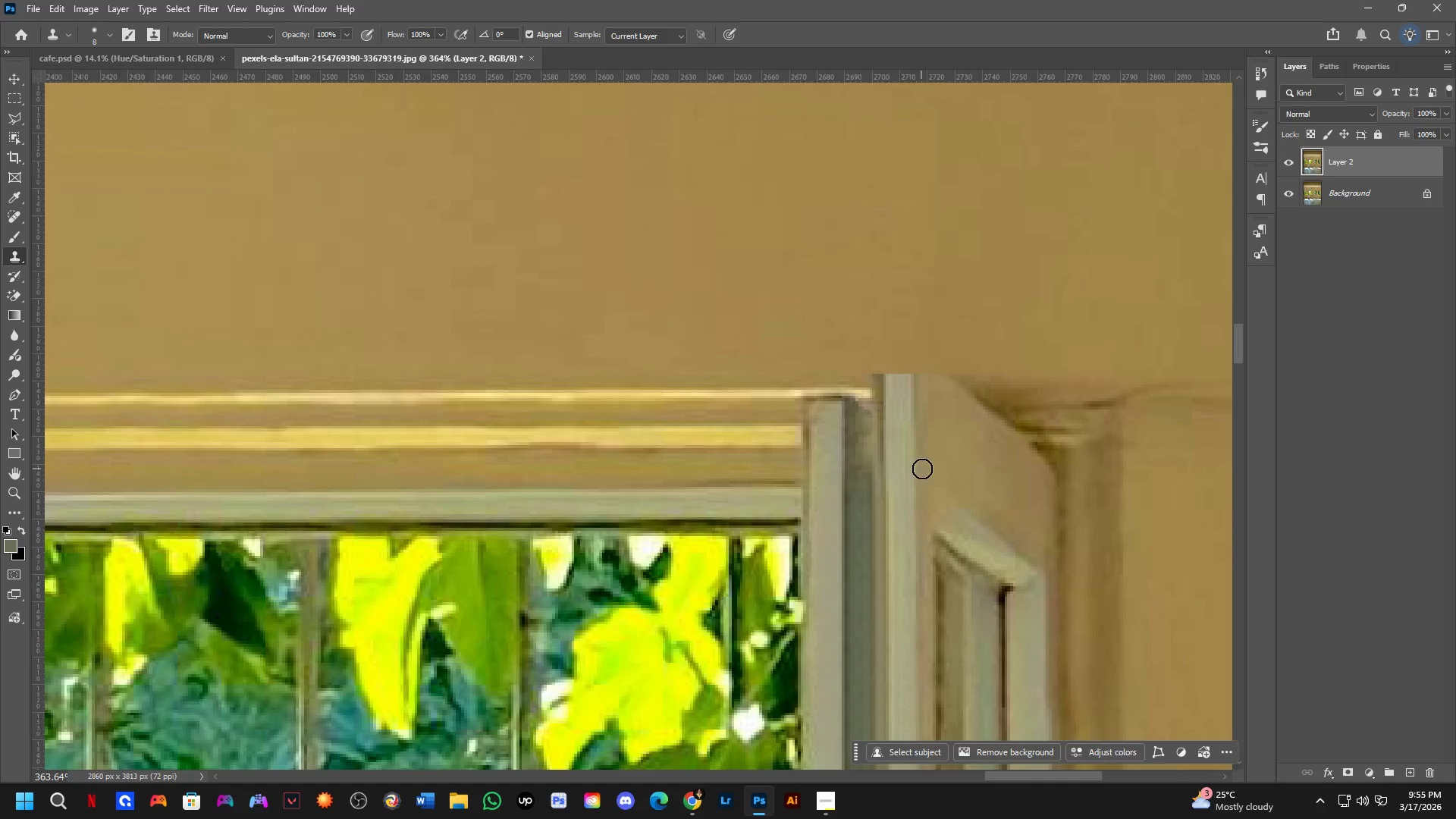 
key(Shift+ShiftLeft)
 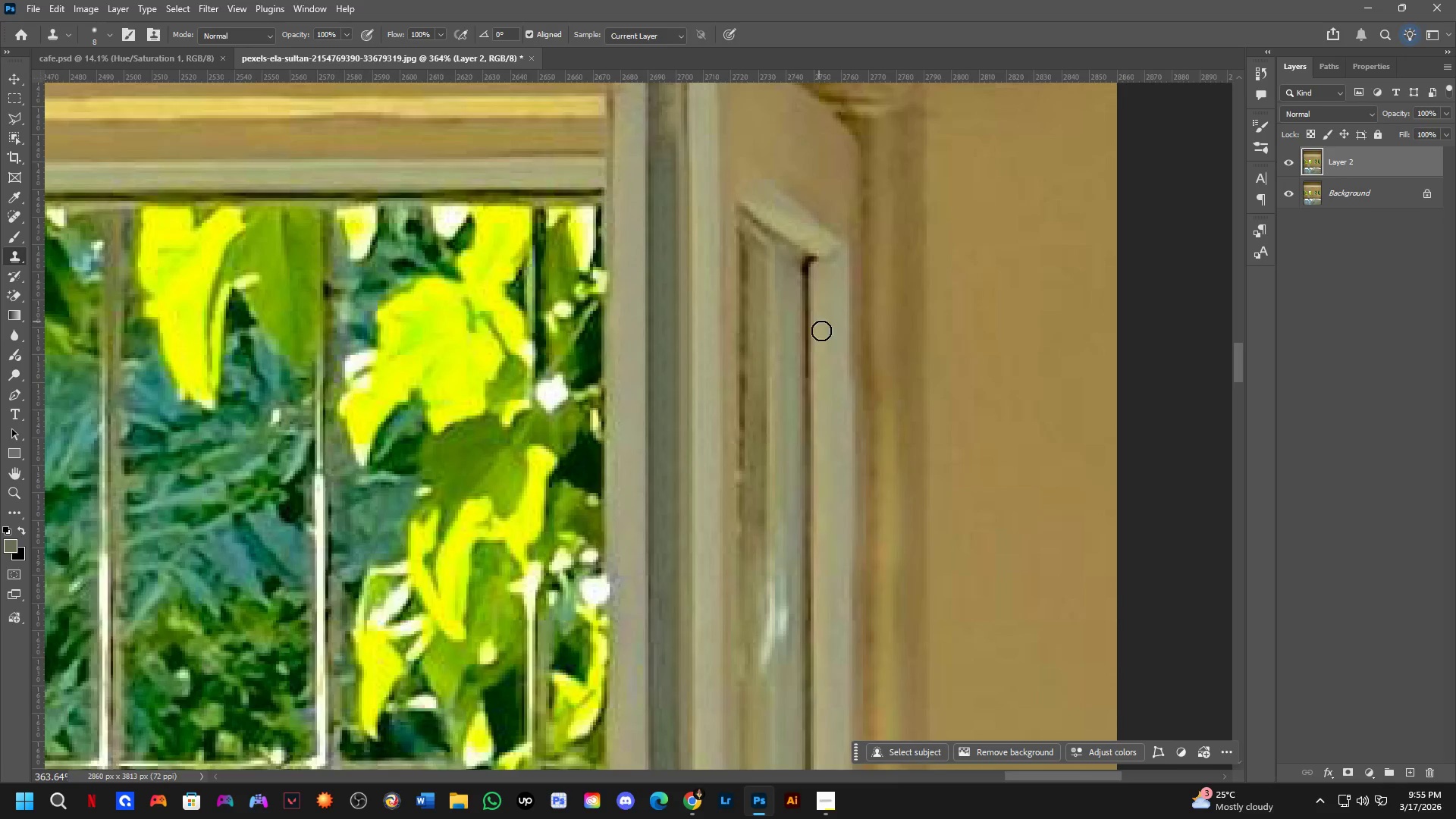 
hold_key(key=ShiftLeft, duration=0.31)
 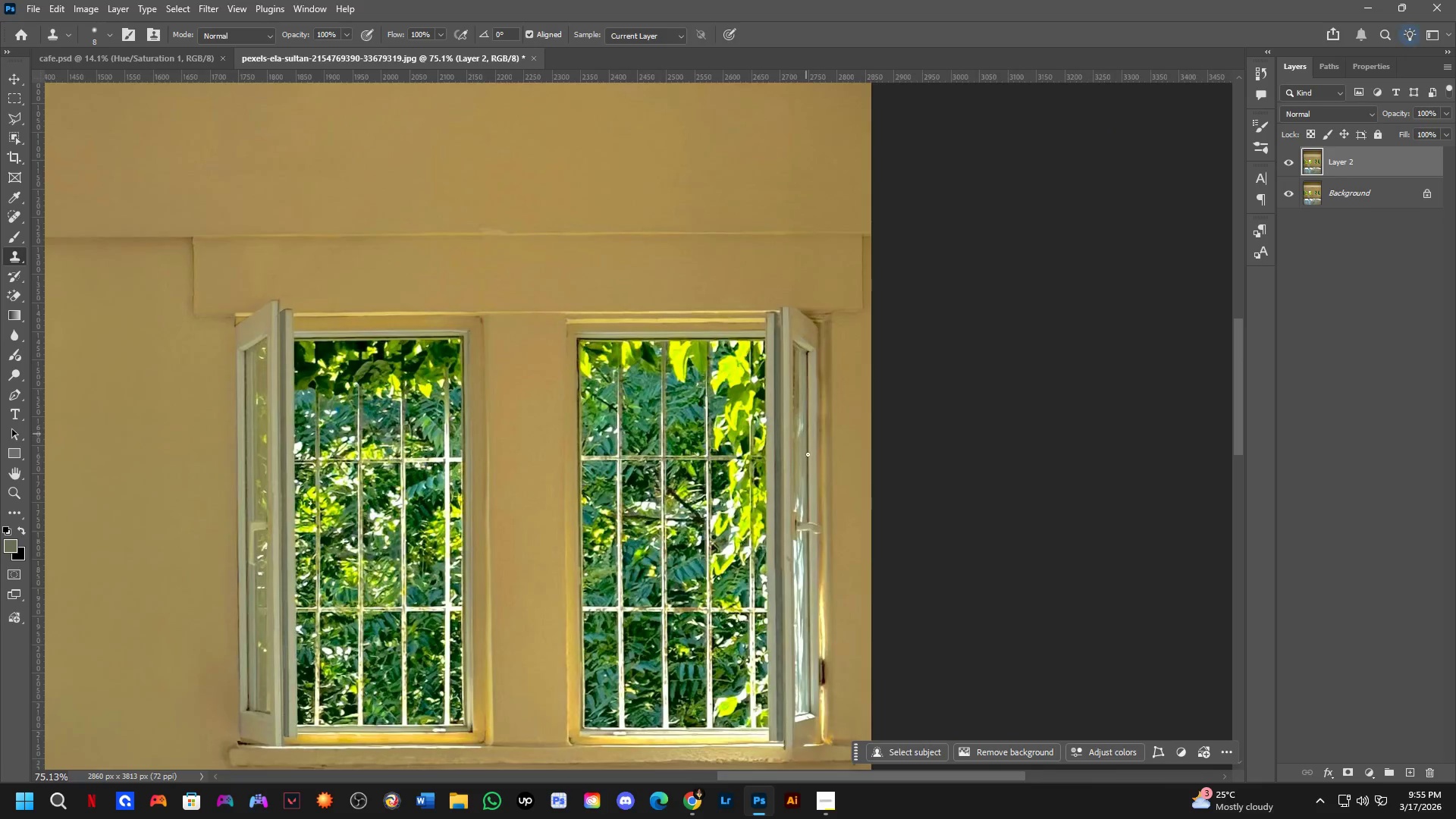 
hold_key(key=Space, duration=0.48)
 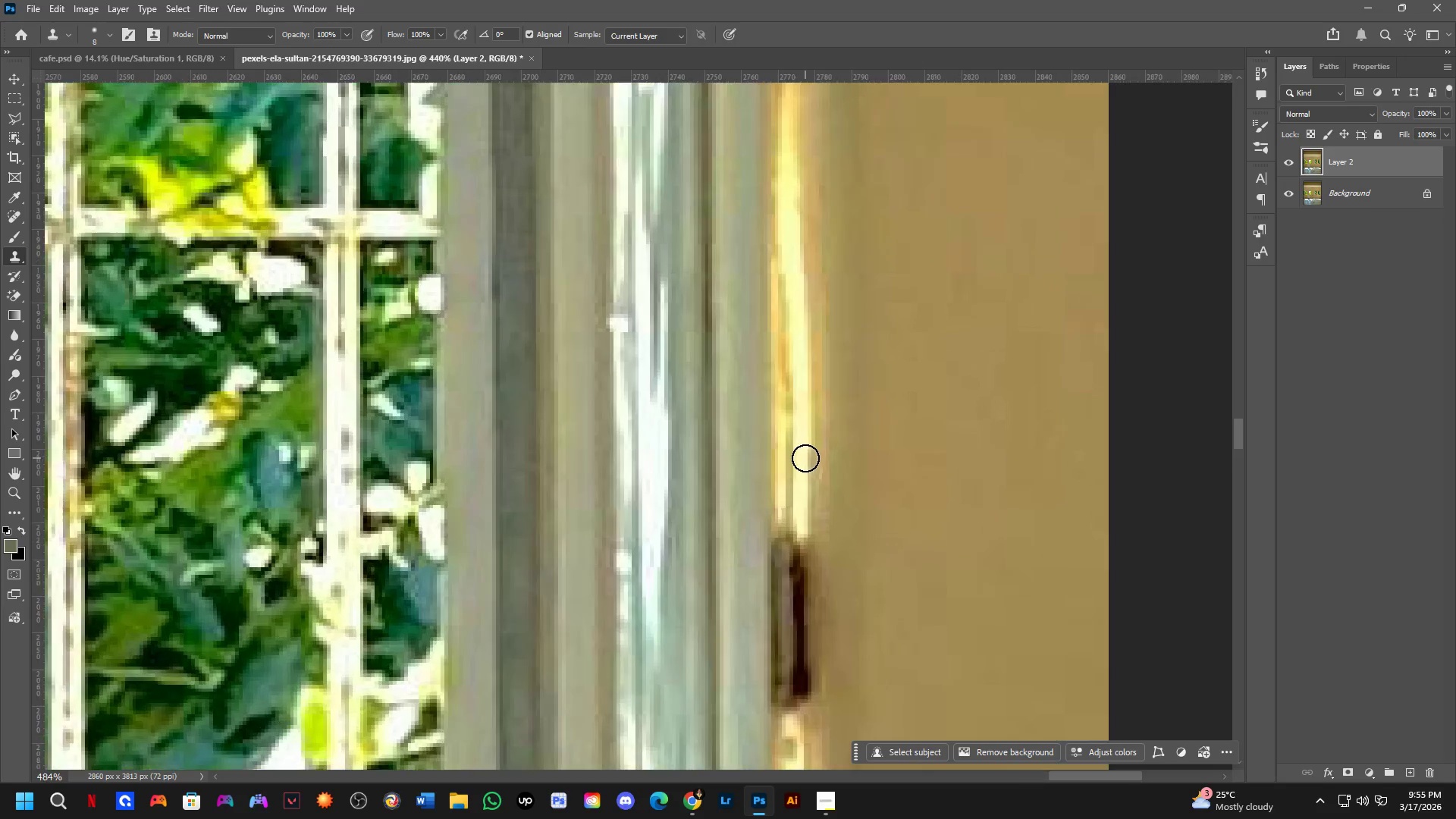 
left_click_drag(start_coordinate=[812, 540], to_coordinate=[793, 351])
 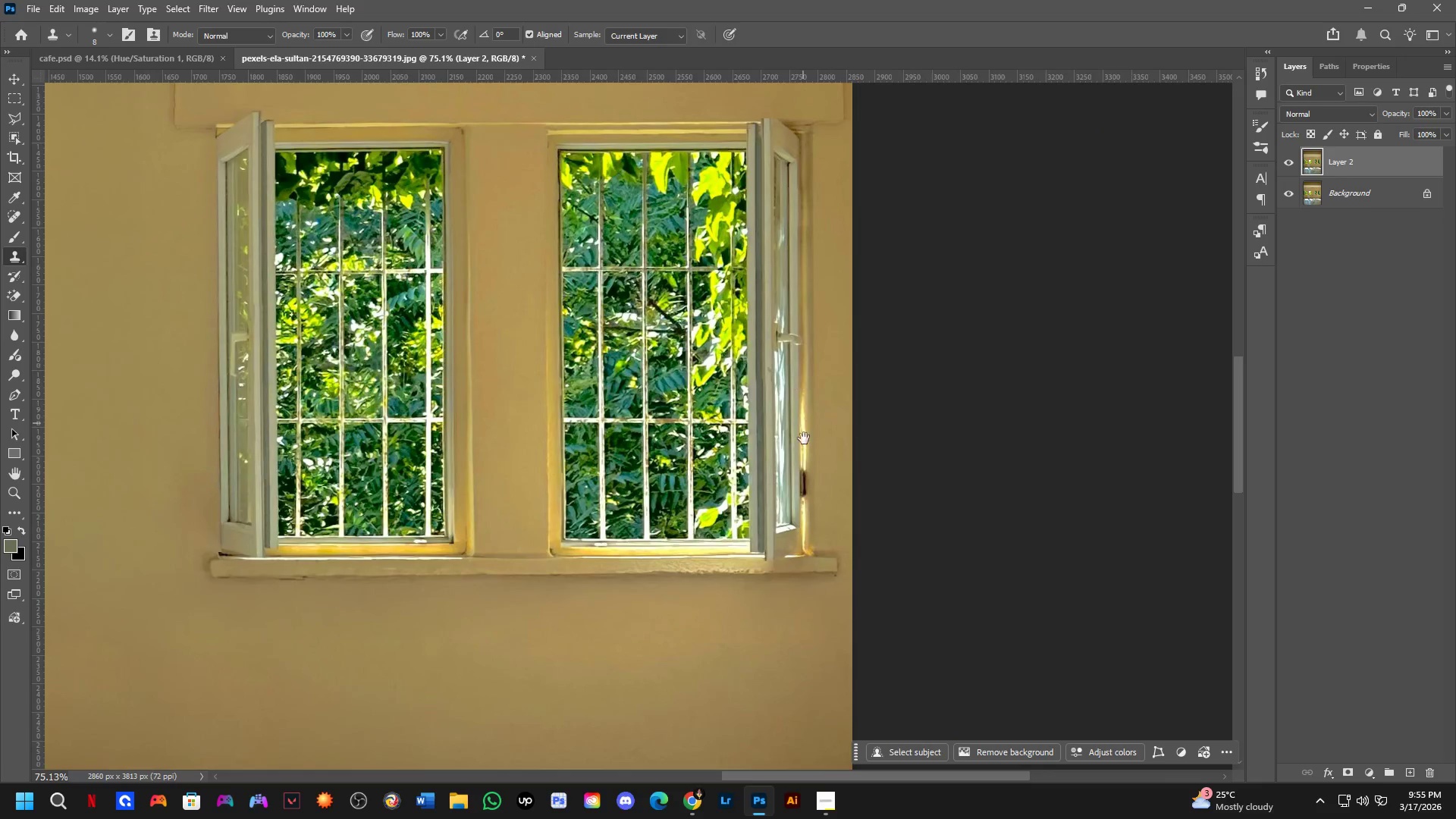 
scroll: coordinate [805, 384], scroll_direction: down, amount: 5.0
 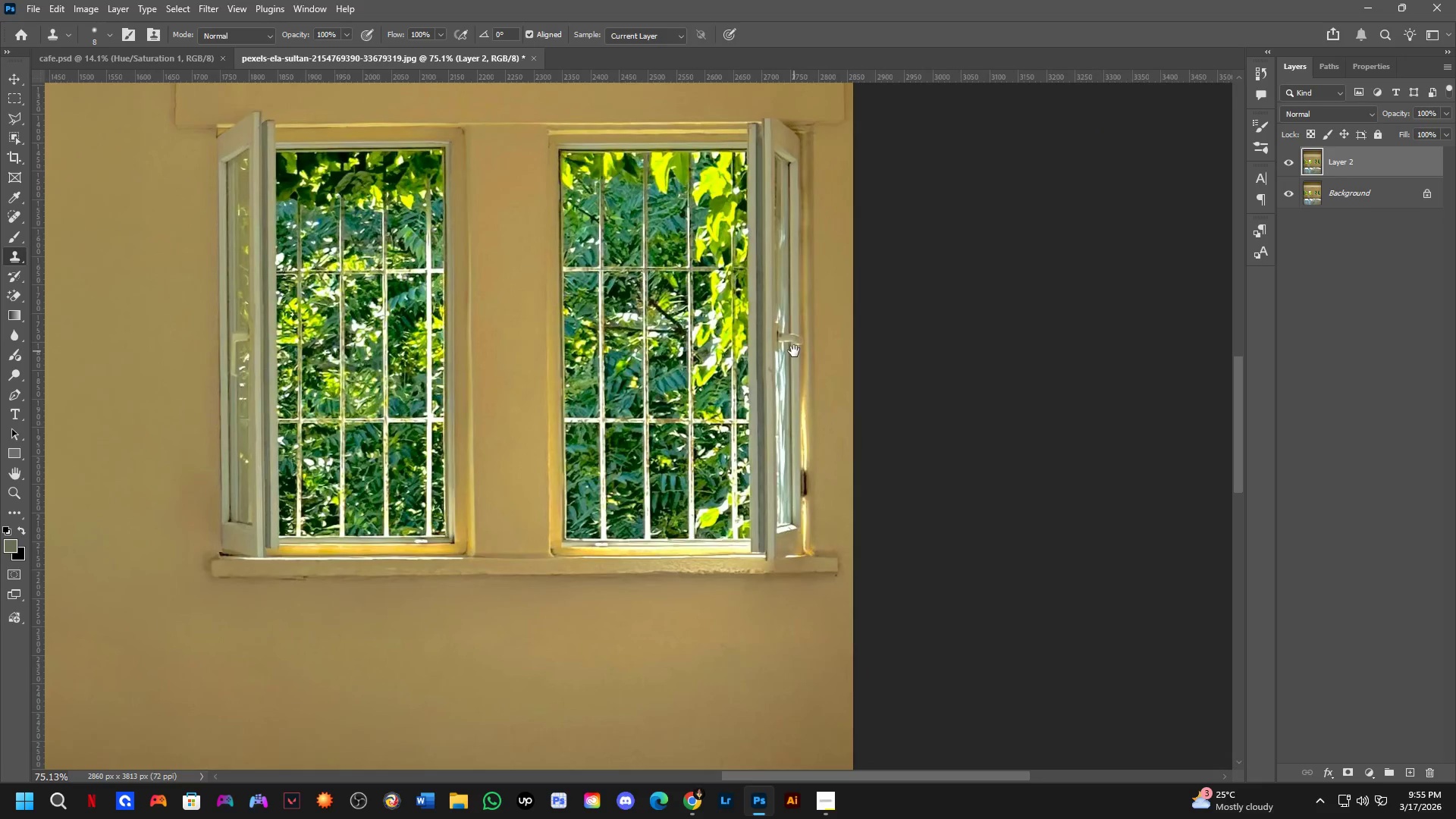 
key(Shift+ShiftLeft)
 